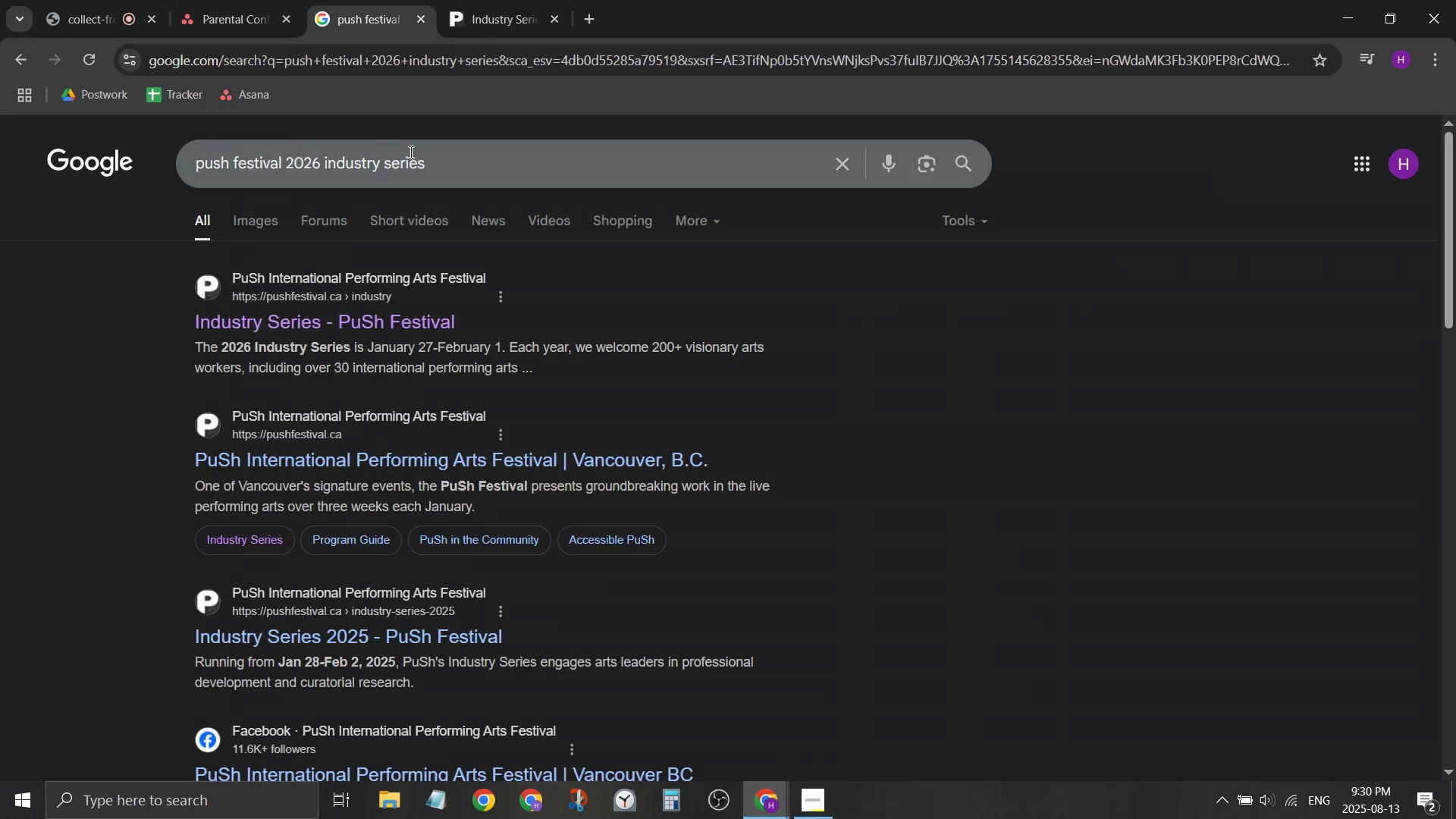 
left_click_drag(start_coordinate=[455, 155], to_coordinate=[0, 199])
 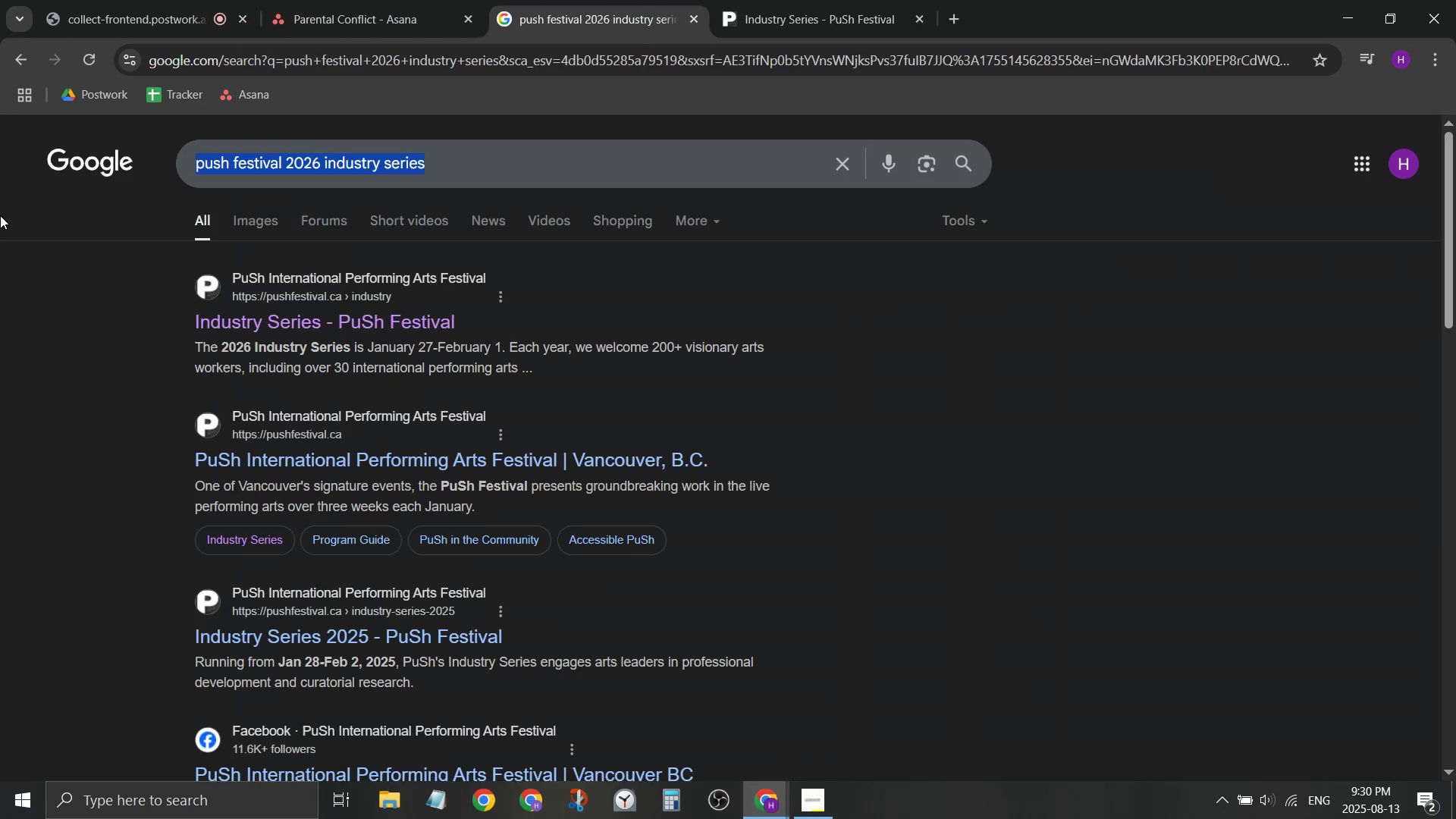 
type(dance cne)
key(Backspace)
key(Backspace)
type(entre resd)
key(Backspace)
type(idency?)
key(Backspace)
 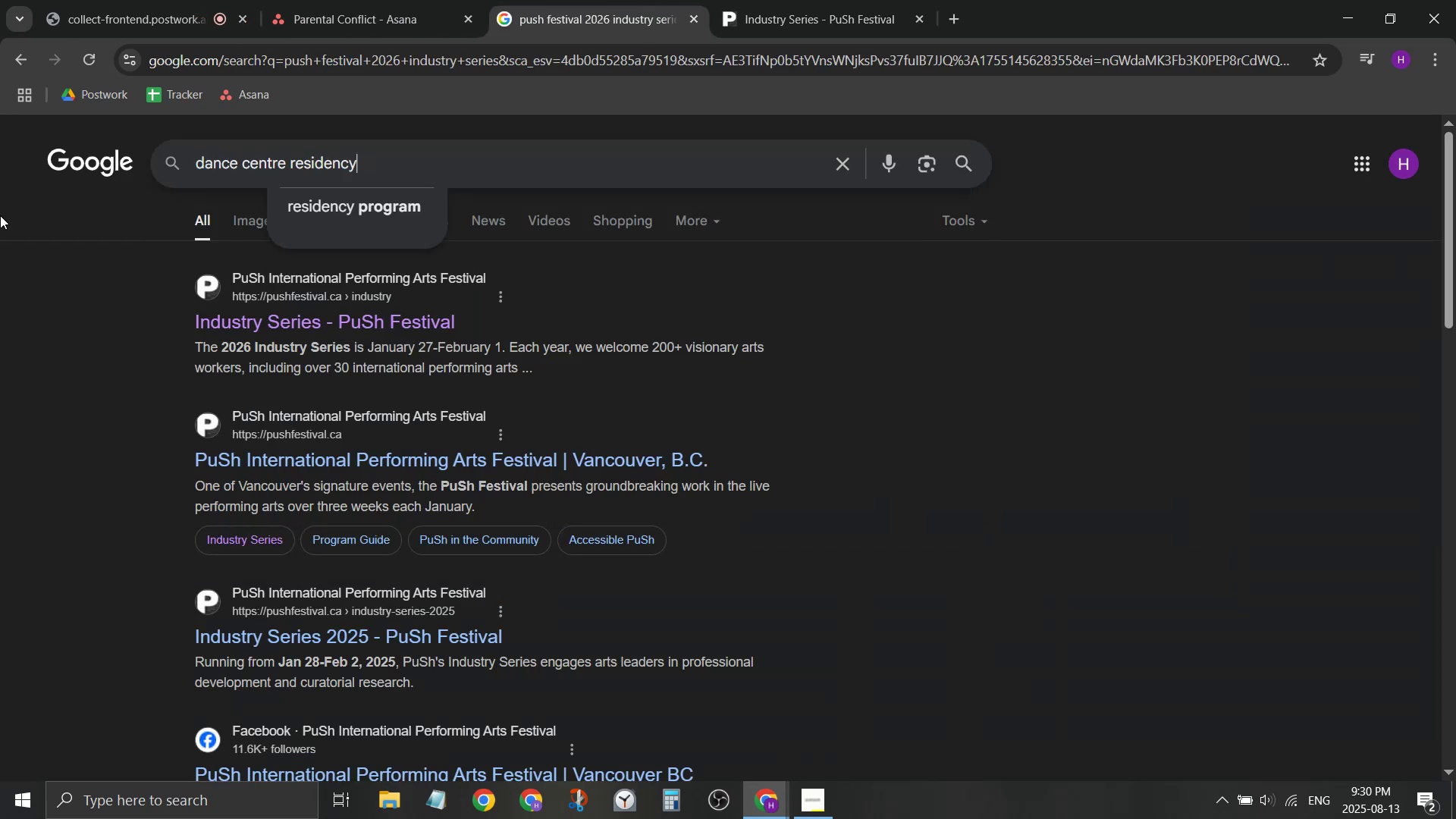 
key(Enter)
 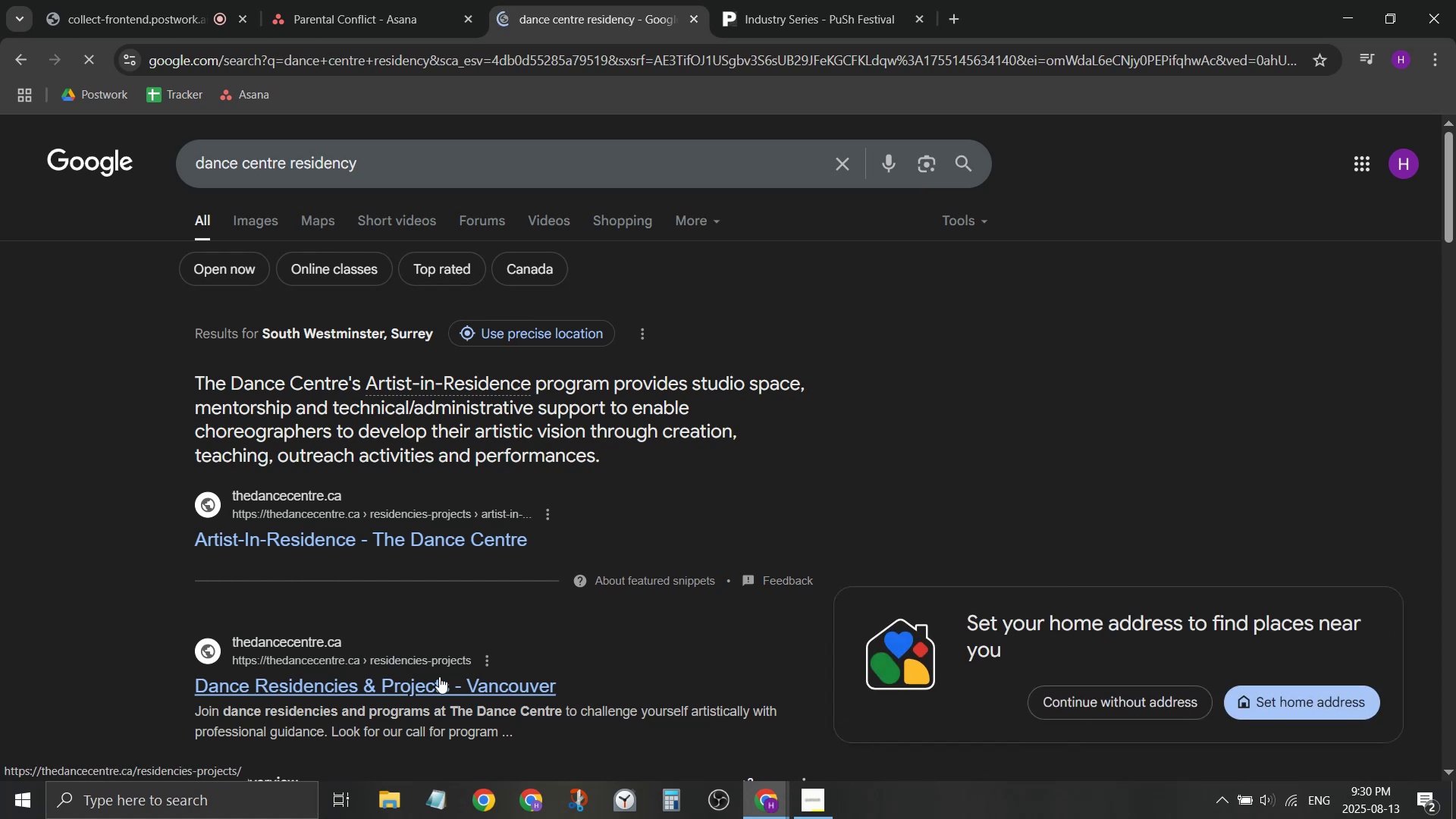 
hold_key(key=ControlRight, duration=0.95)
 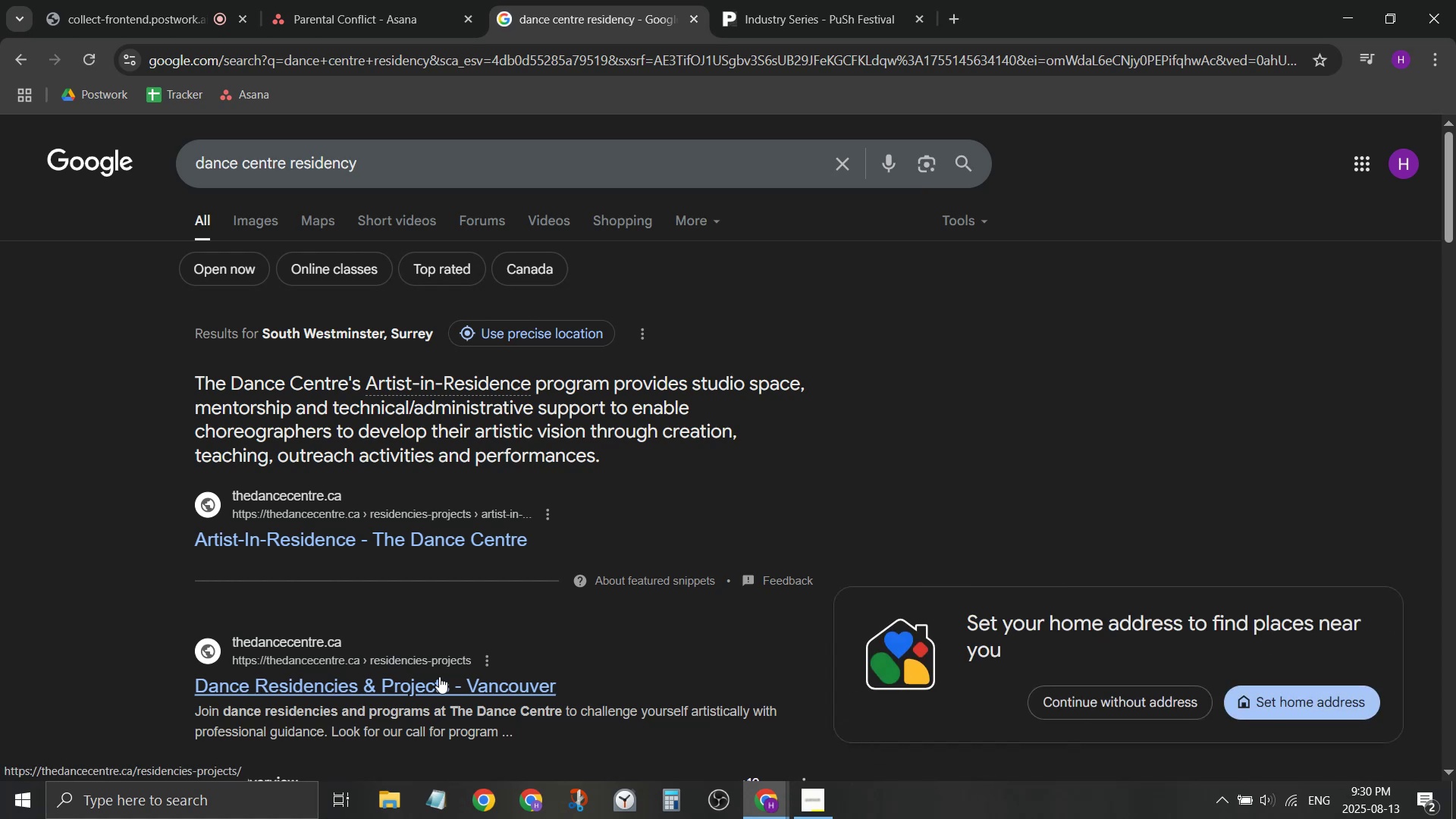 
hold_key(key=ControlRight, duration=1.52)
 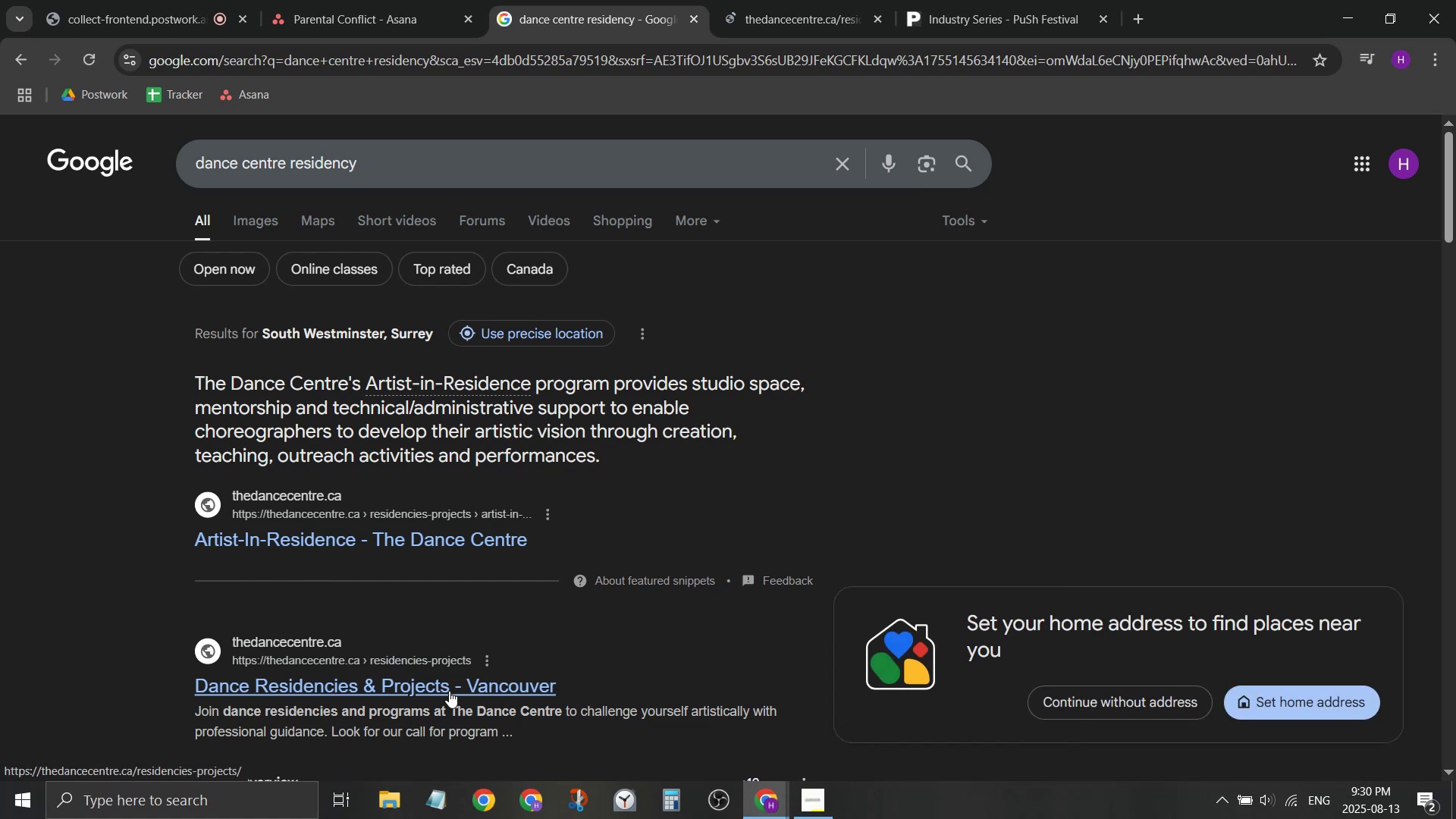 
hold_key(key=ControlRight, duration=0.63)
left_click([449, 691])
 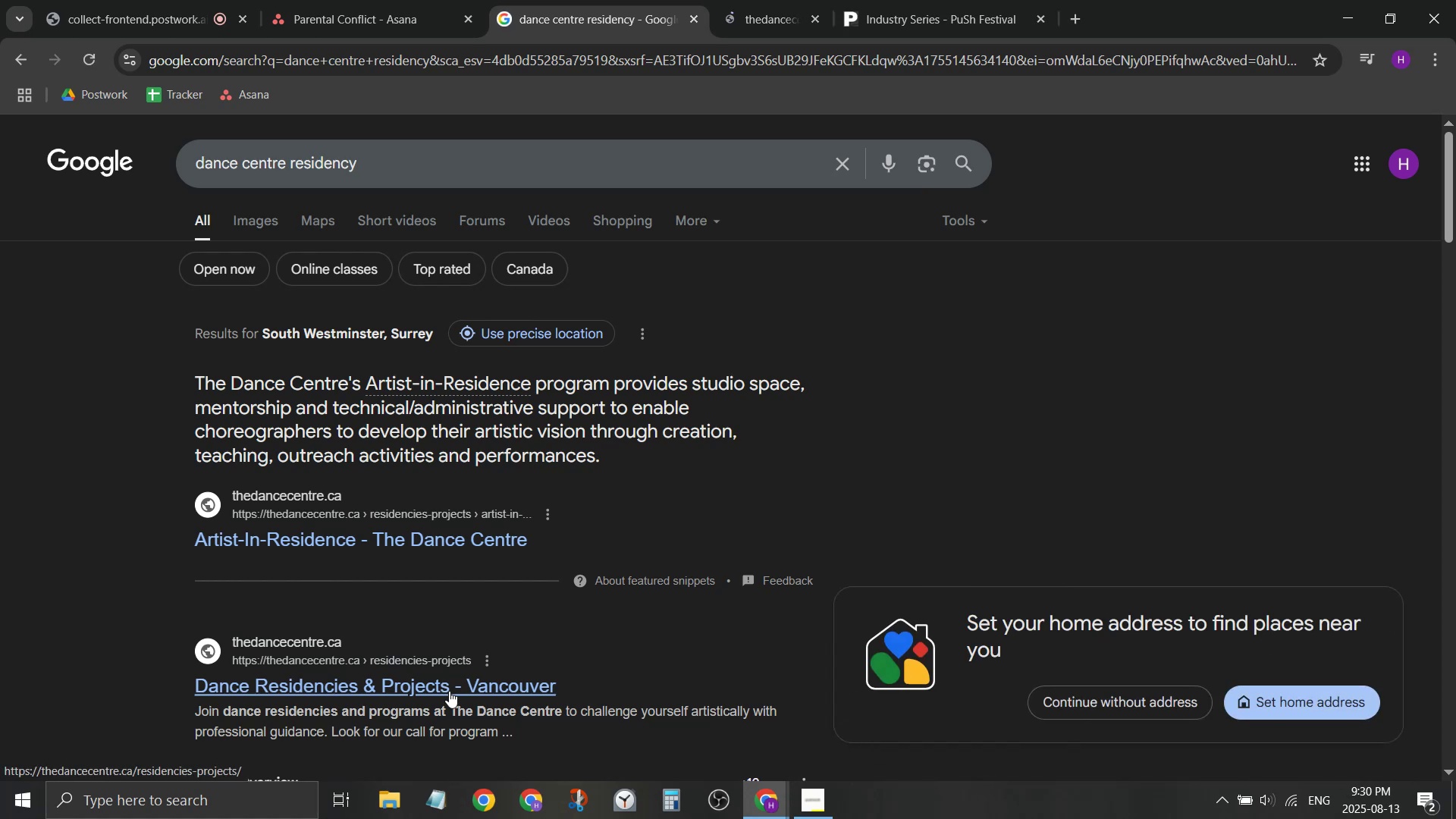 
double_click([449, 691])
 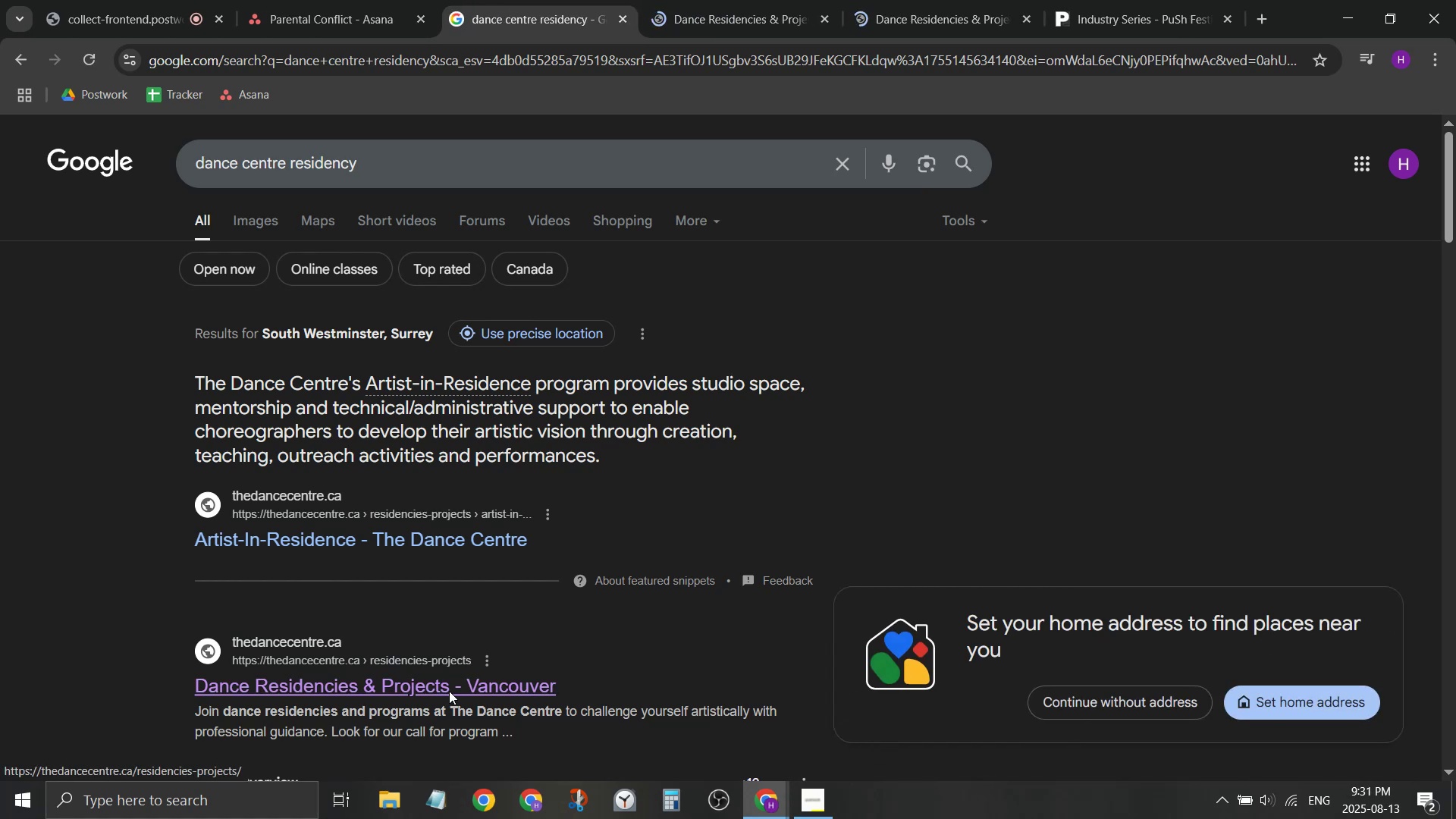 
key(Control+ControlLeft)
 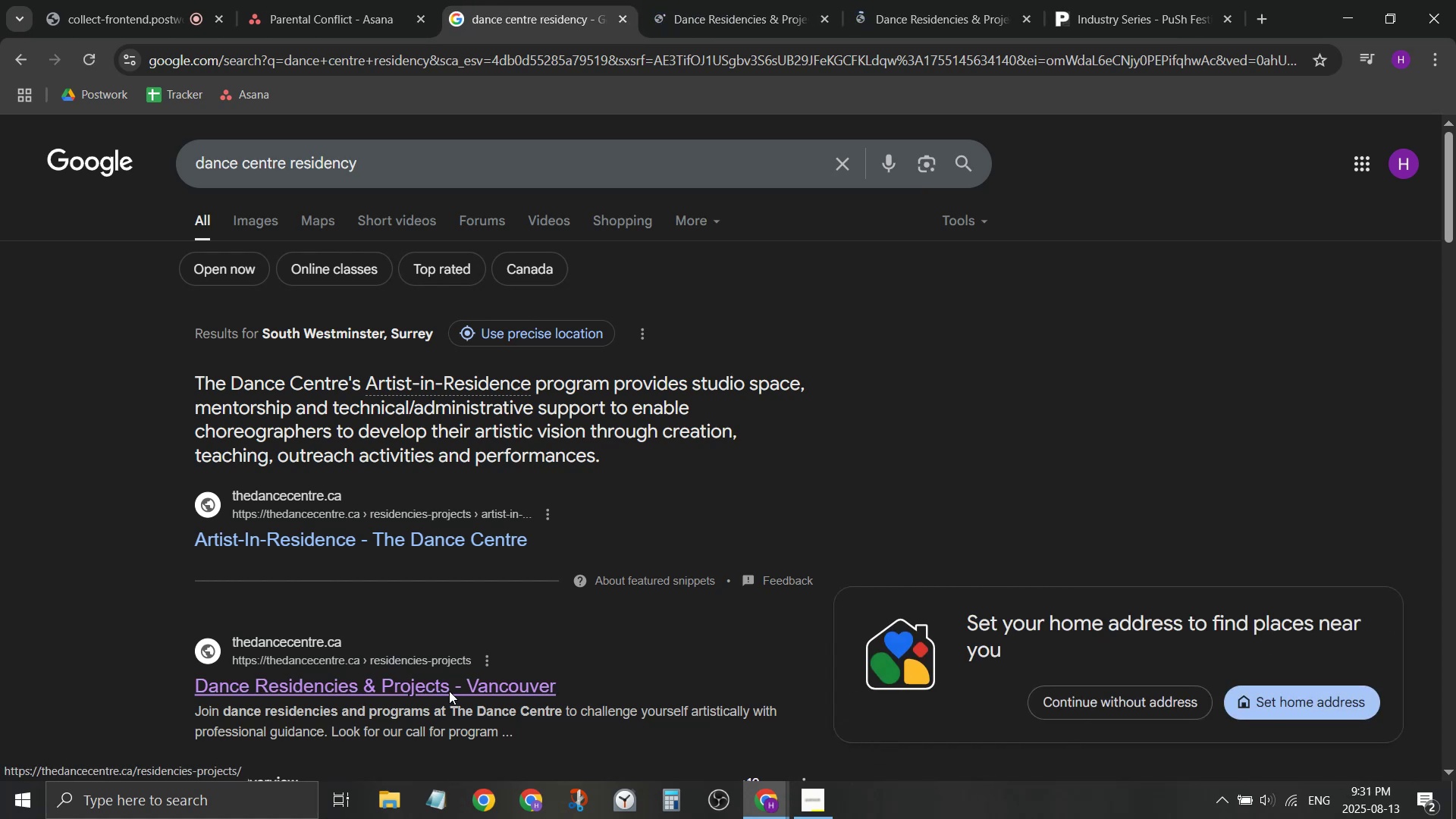 
key(Control+4)
 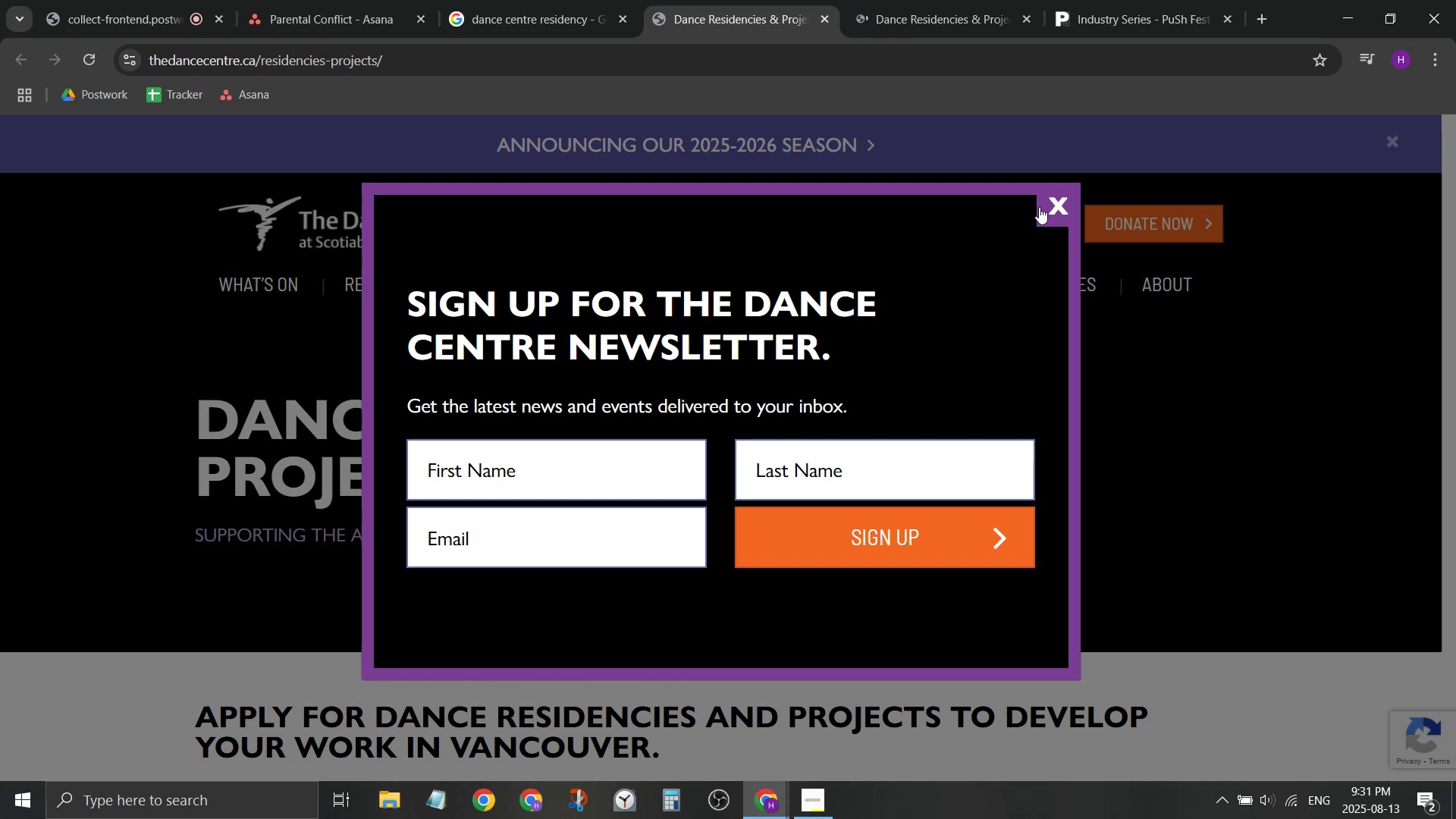 
middle_click([953, 9])
 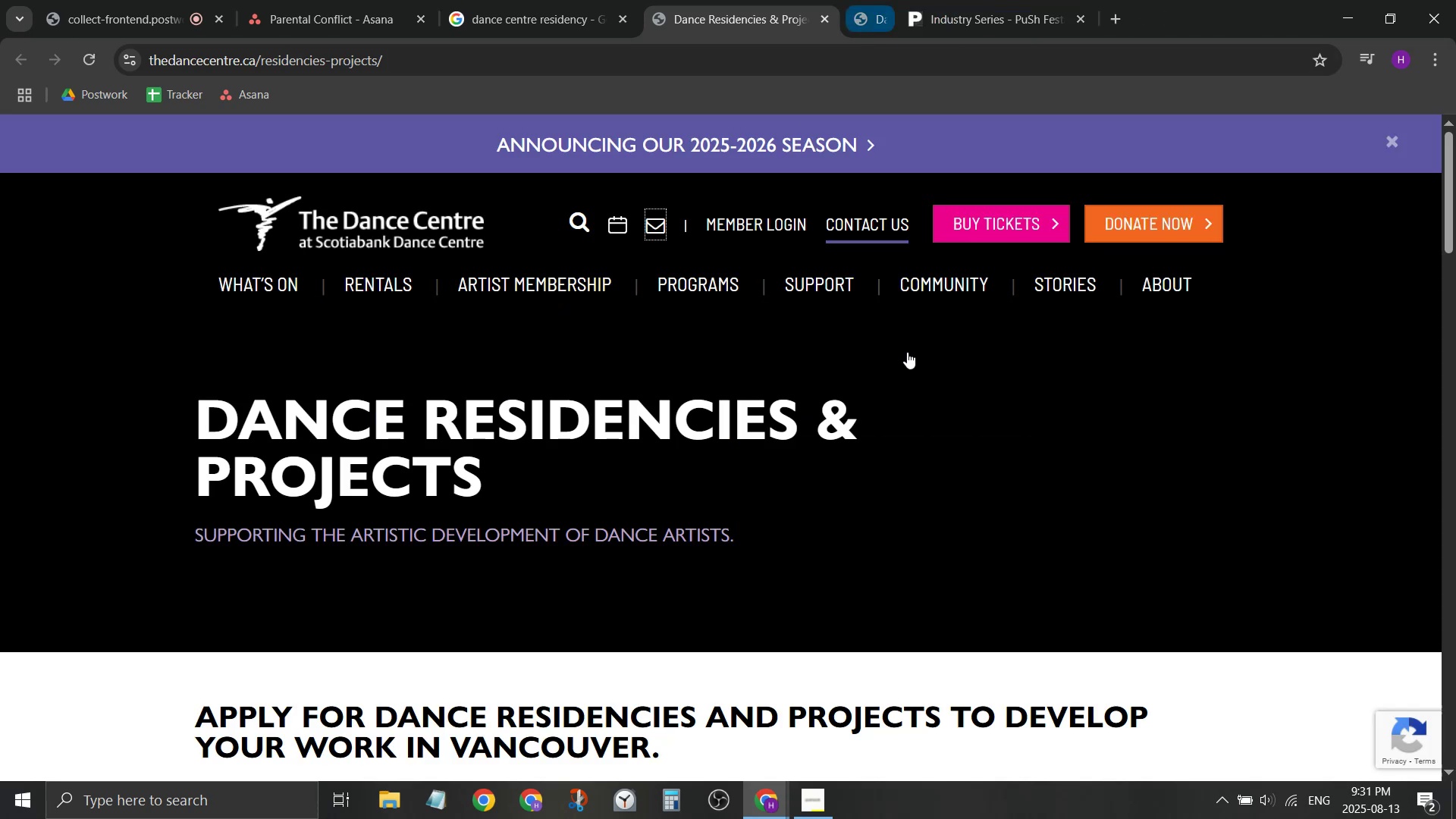 
scroll: coordinate [797, 570], scroll_direction: down, amount: 4.0
 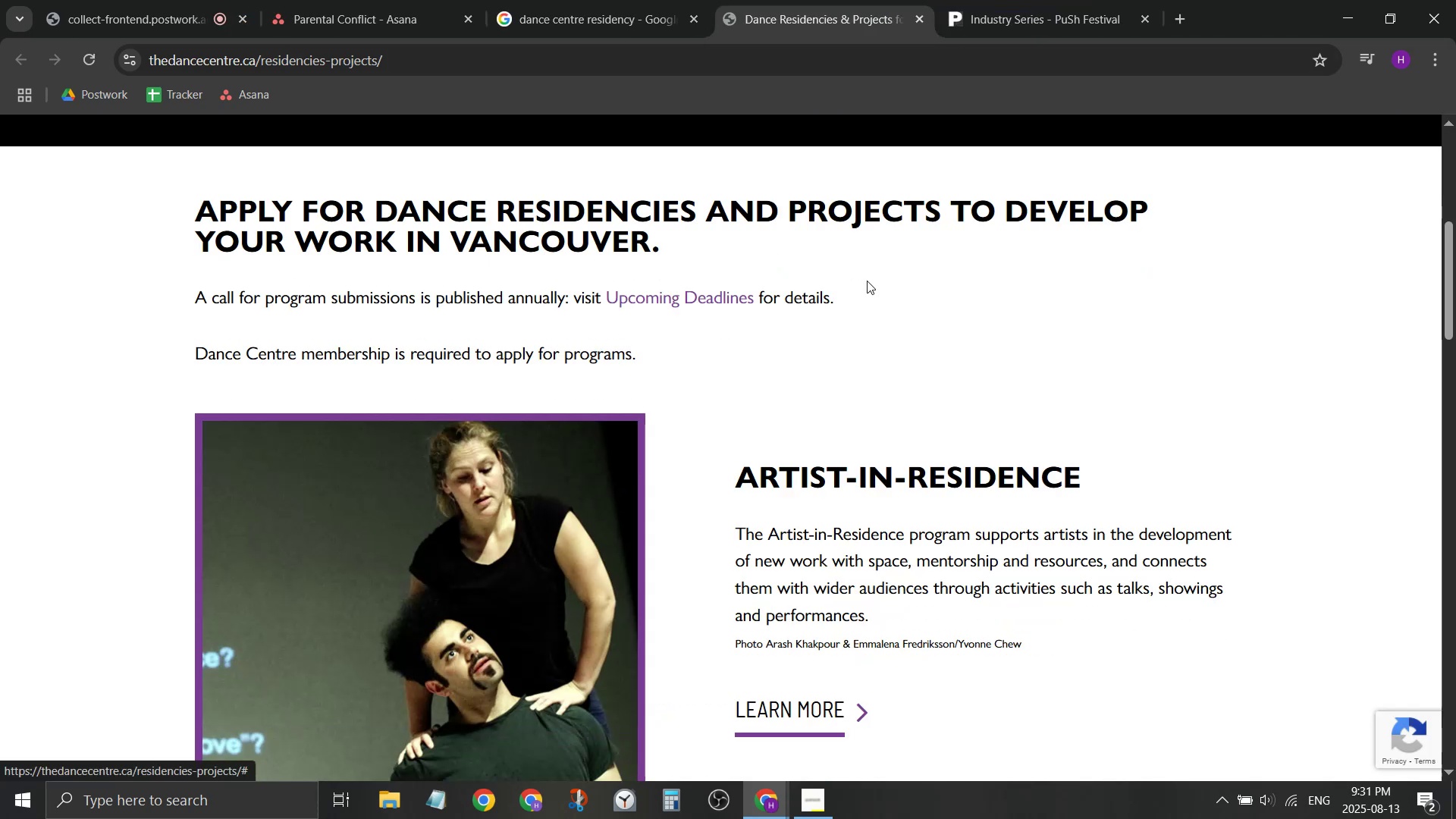 
left_click_drag(start_coordinate=[869, 237], to_coordinate=[877, 249])
 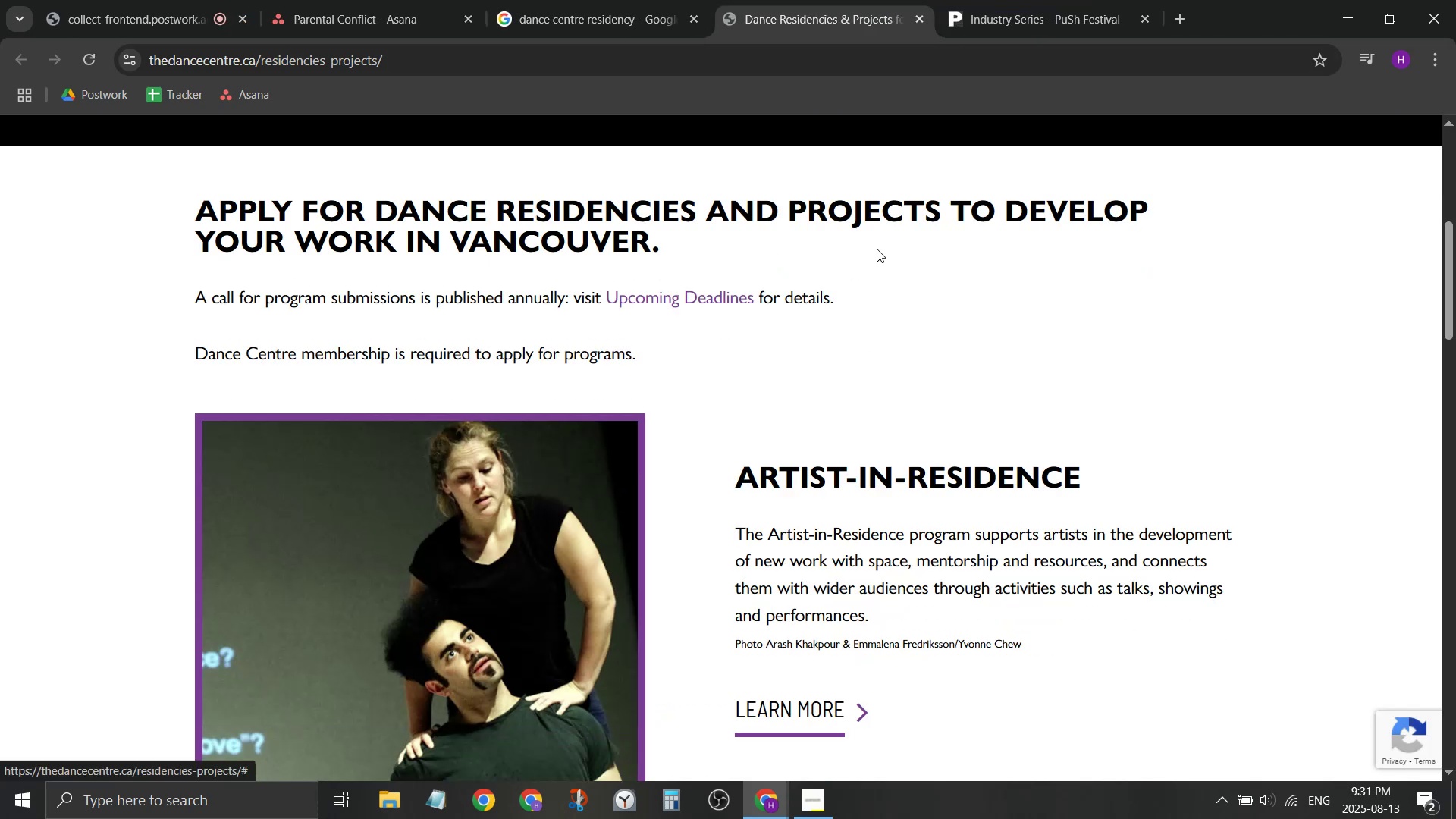 
double_click([877, 249])
 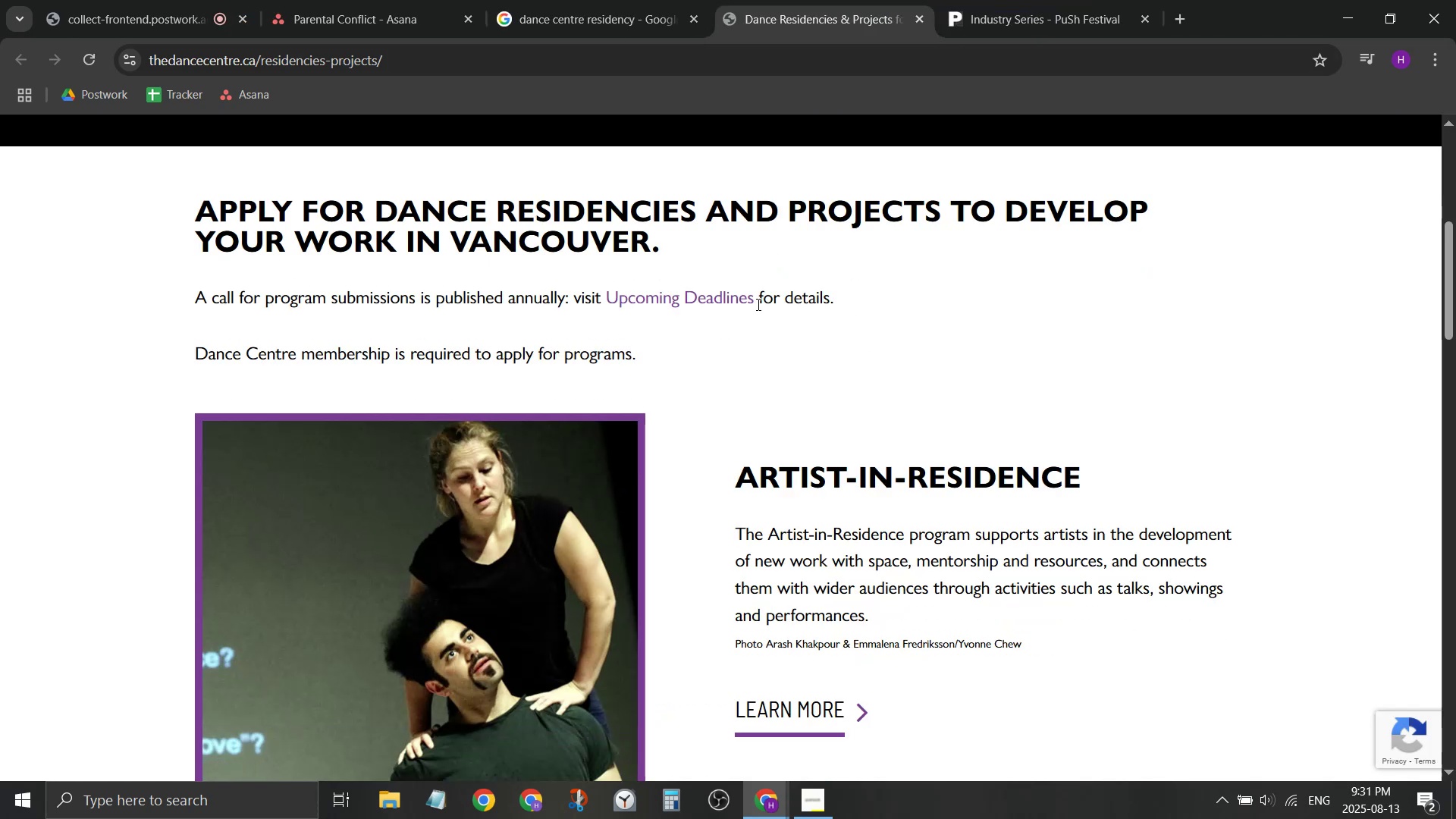 
right_click([723, 294])
 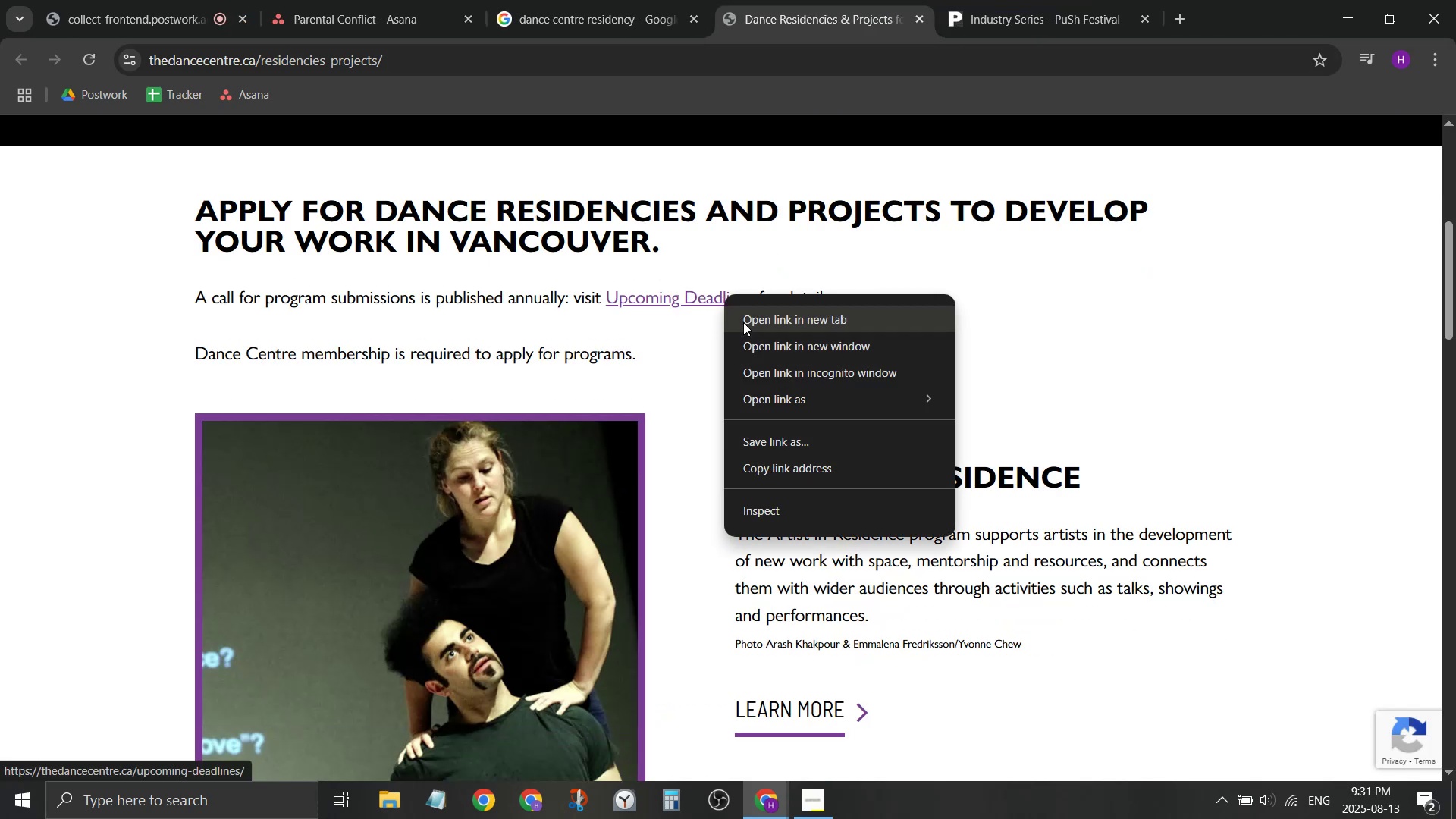 
left_click([743, 322])
 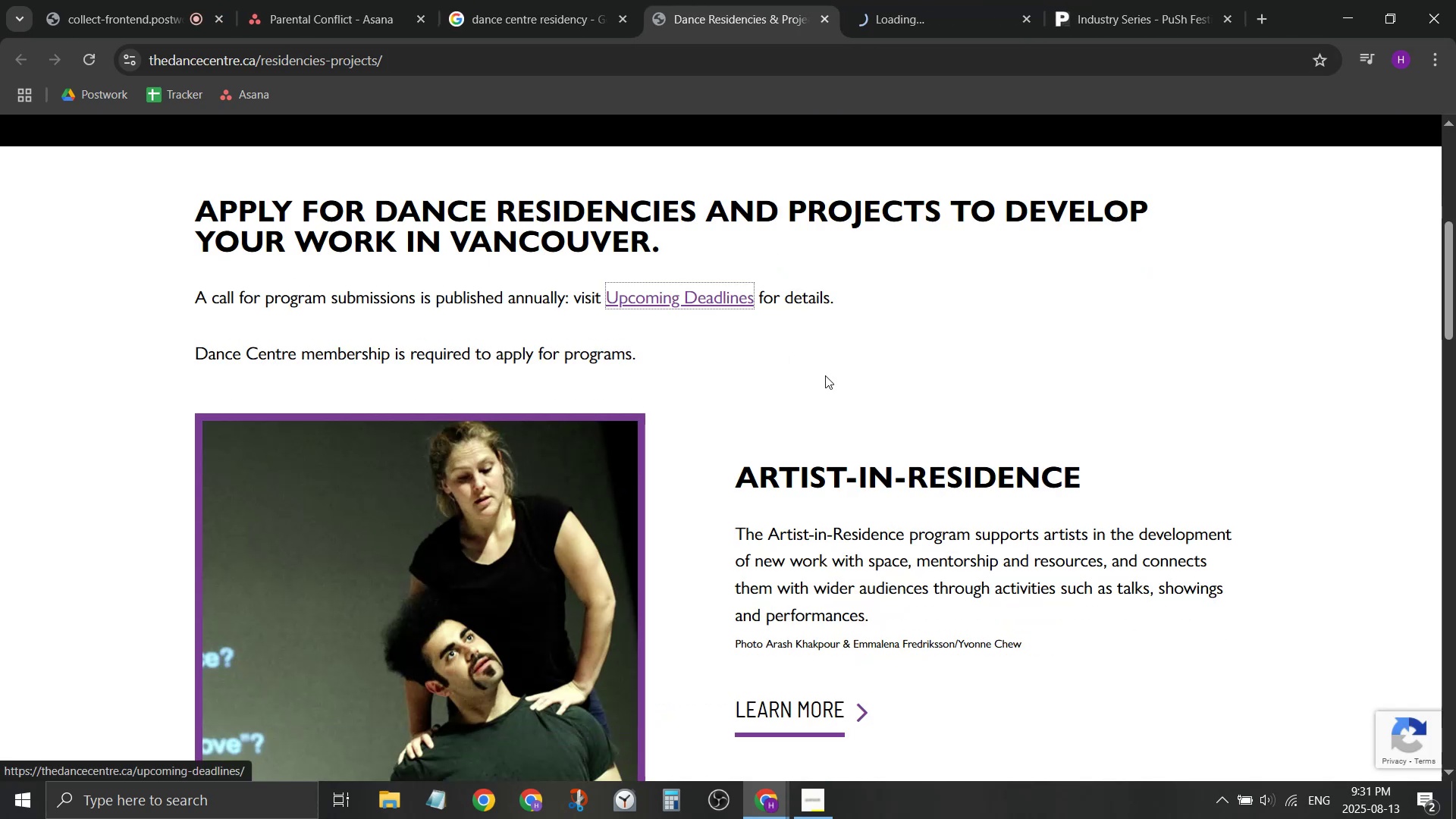 
scroll: coordinate [924, 369], scroll_direction: down, amount: 20.0
 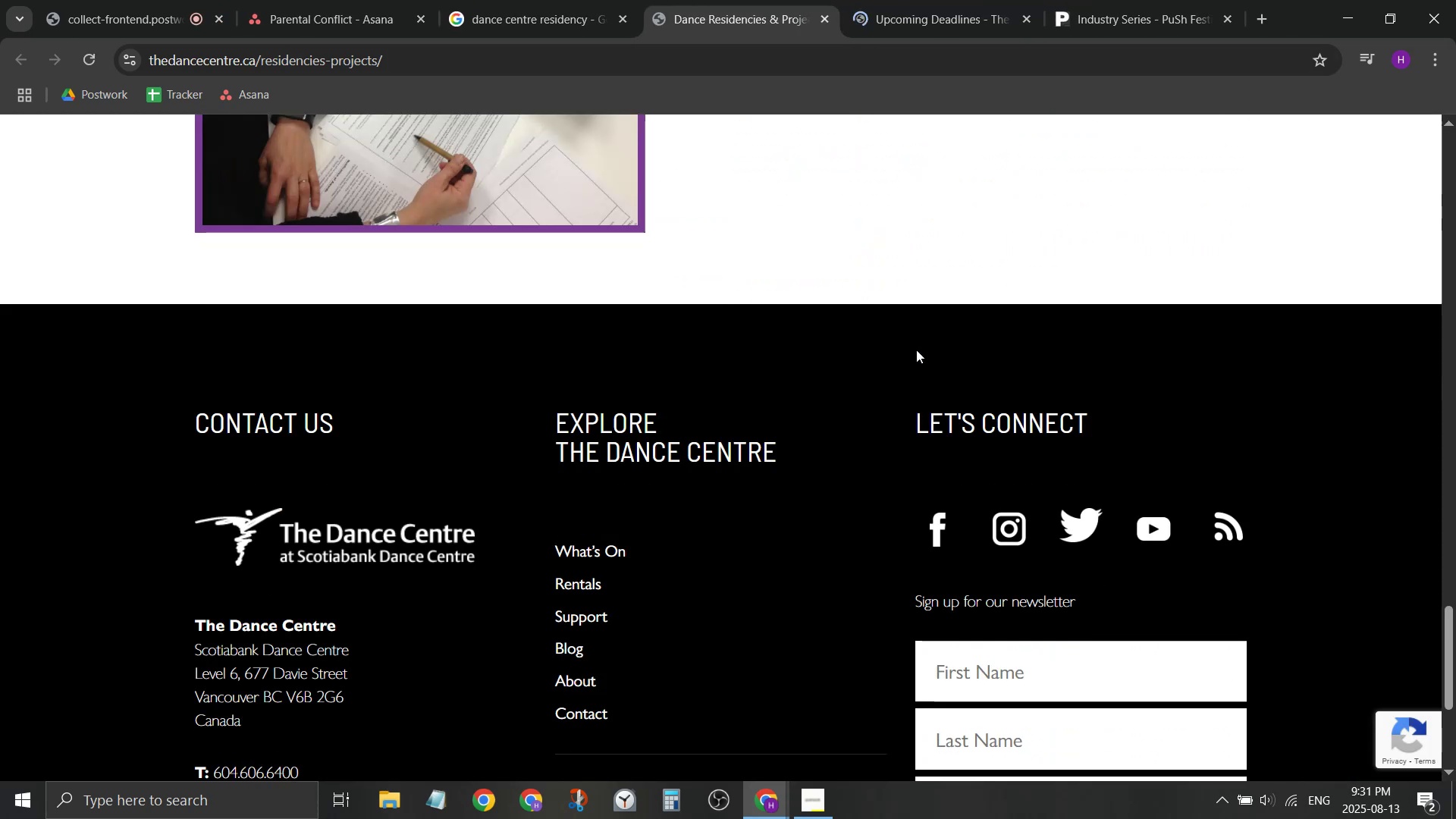 
scroll: coordinate [916, 236], scroll_direction: up, amount: 3.0
 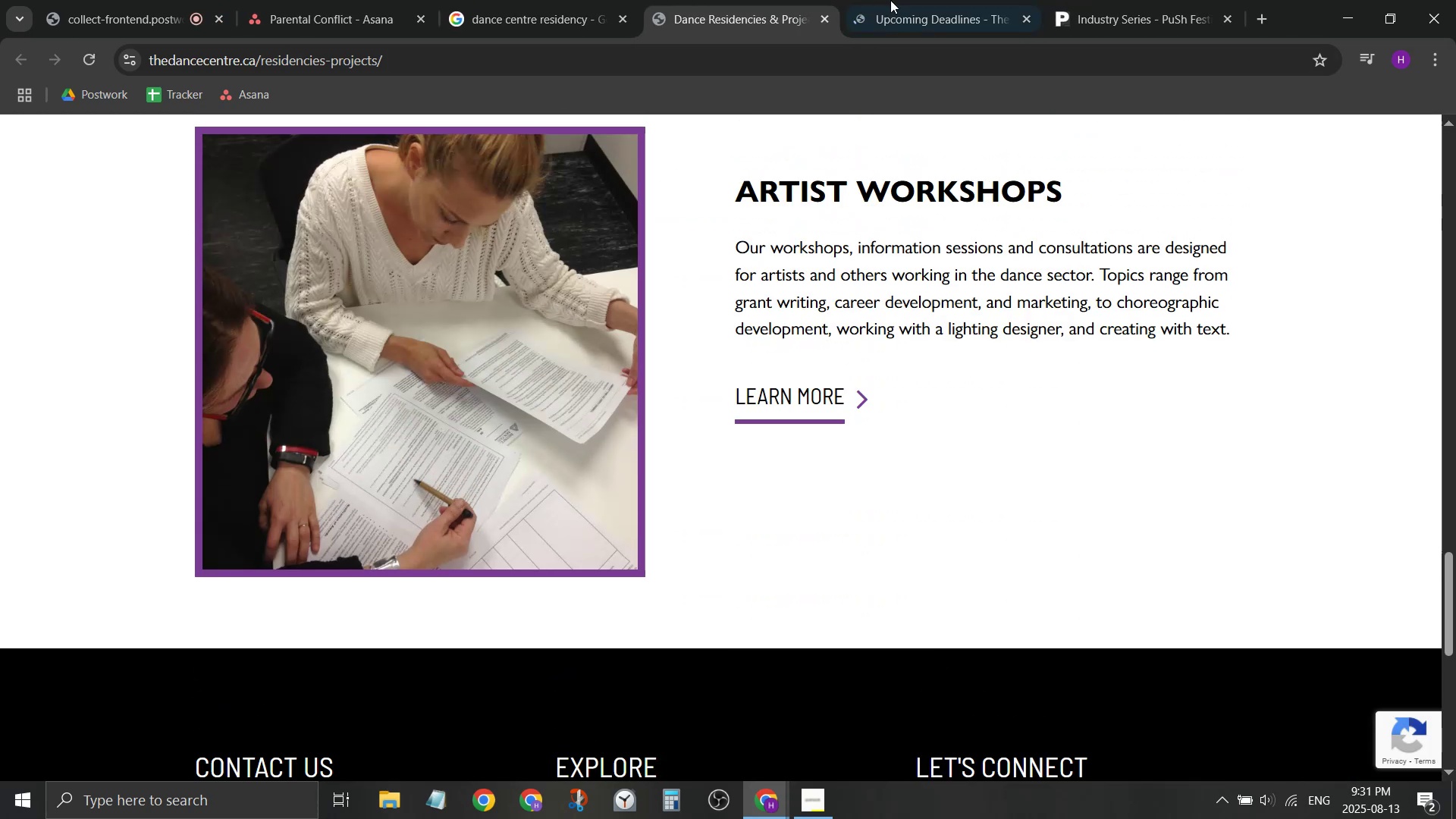 
left_click([890, 0])
 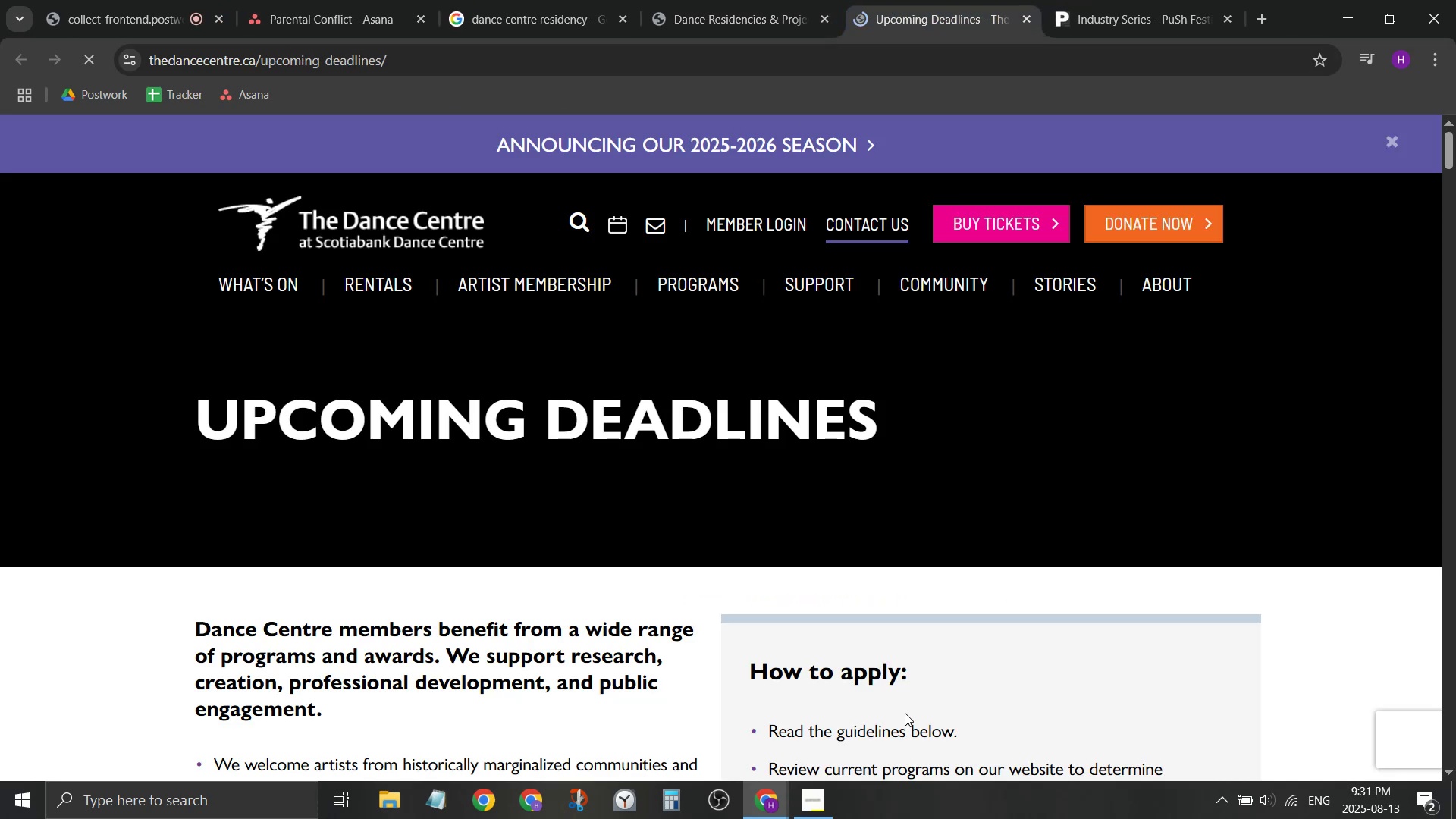 
scroll: coordinate [1085, 325], scroll_direction: down, amount: 7.0
 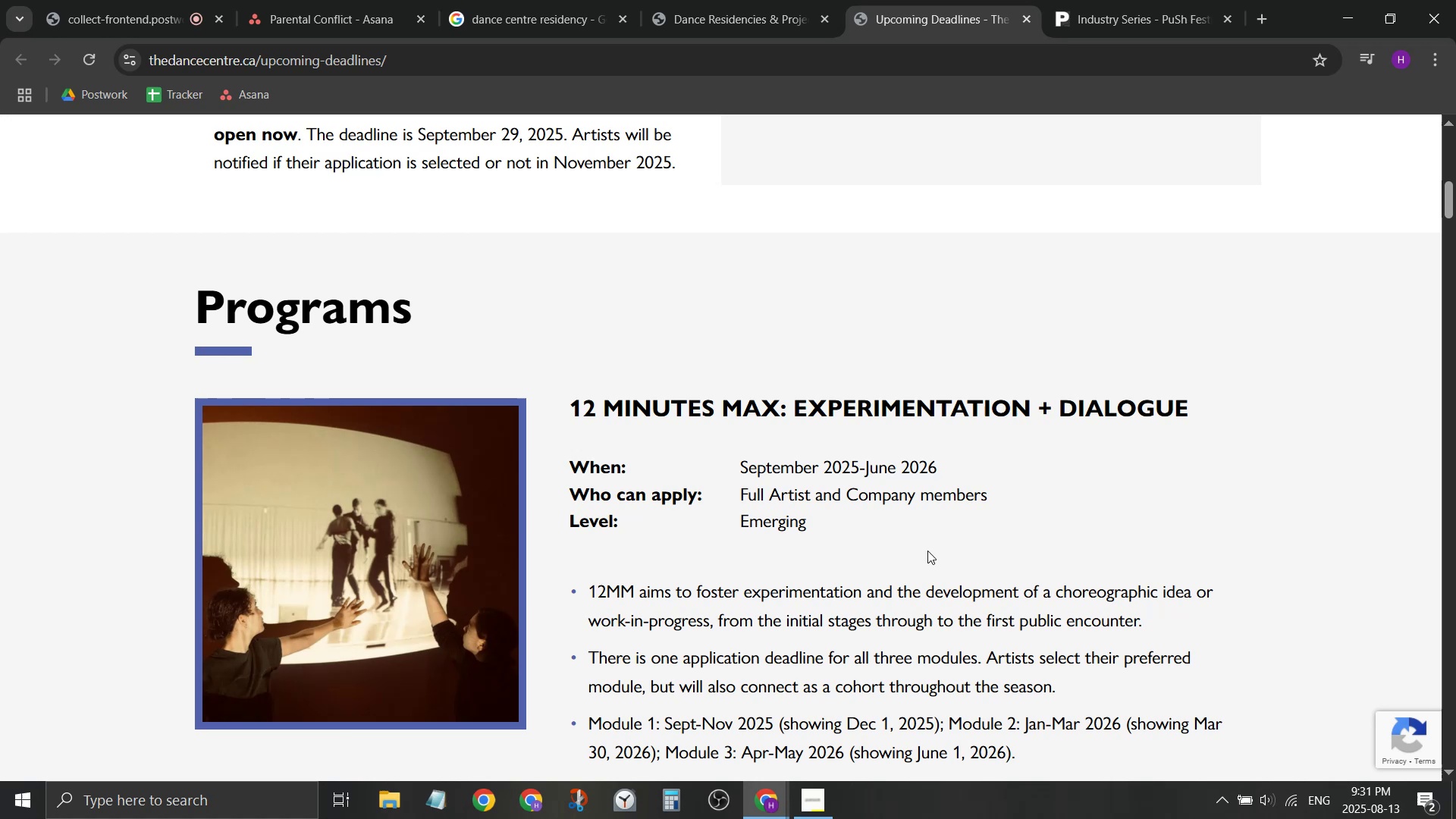 
wait(5.23)
 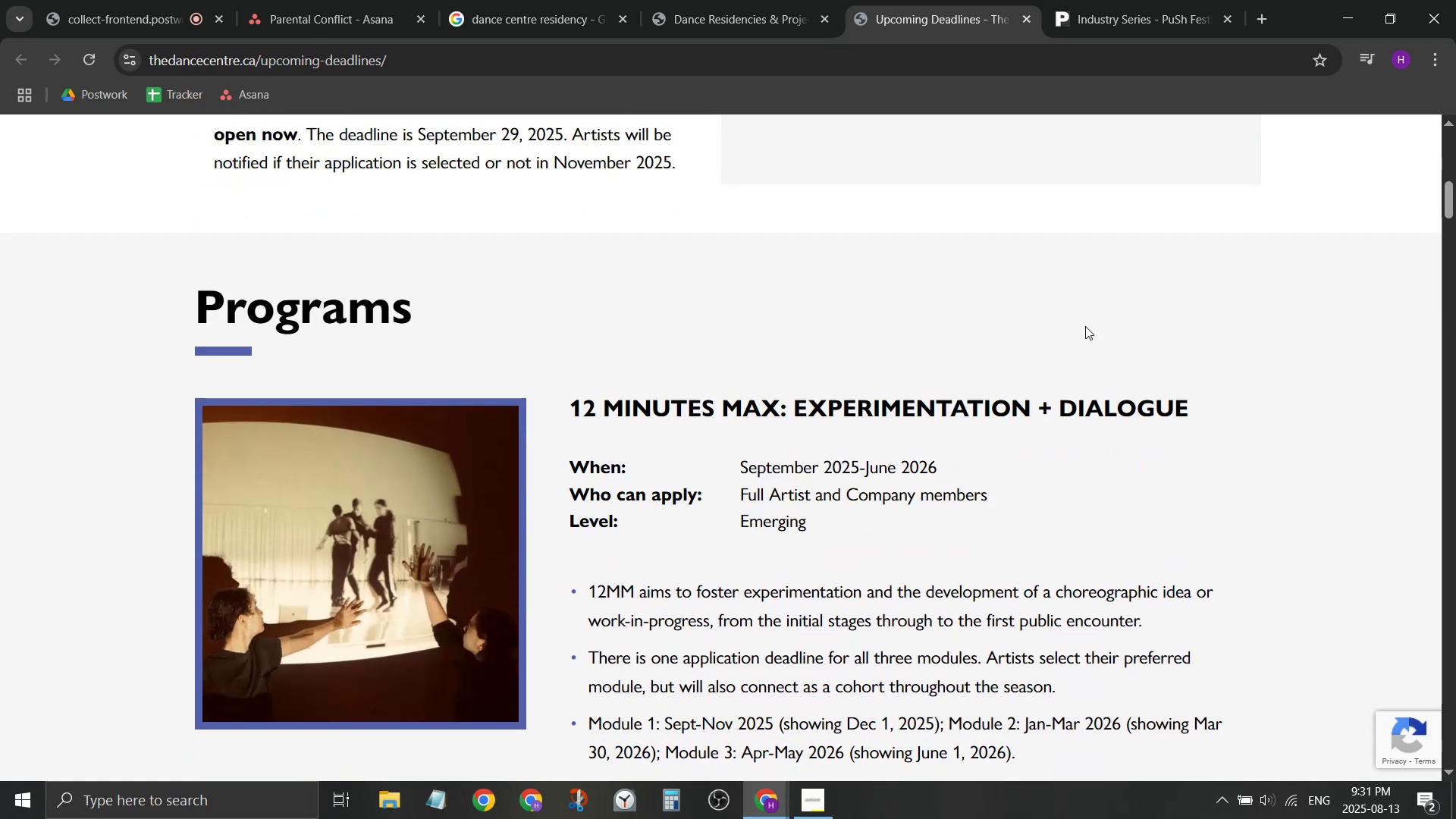 
scroll: coordinate [967, 469], scroll_direction: down, amount: 13.0
 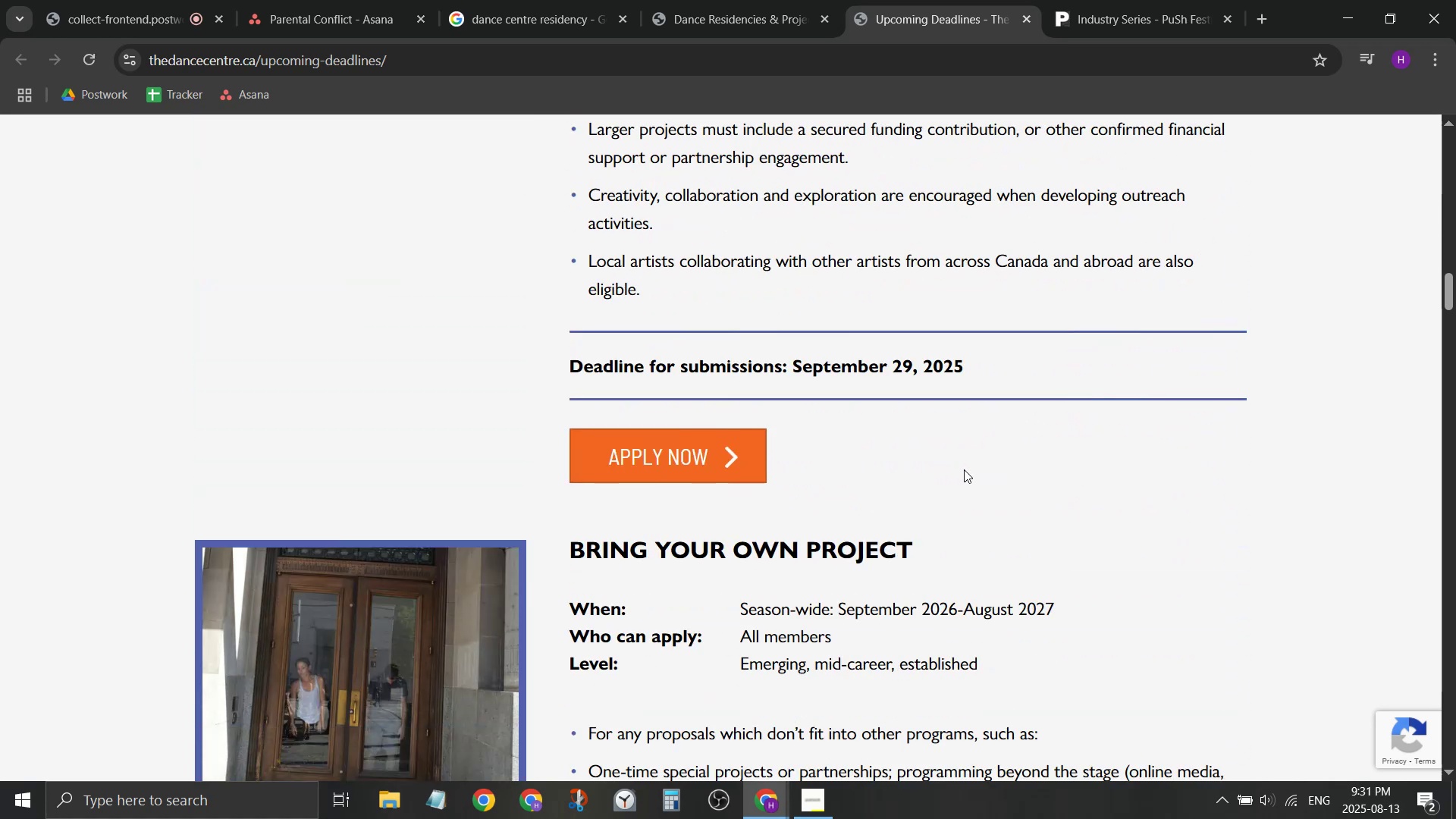 
scroll: coordinate [963, 469], scroll_direction: down, amount: 14.0
 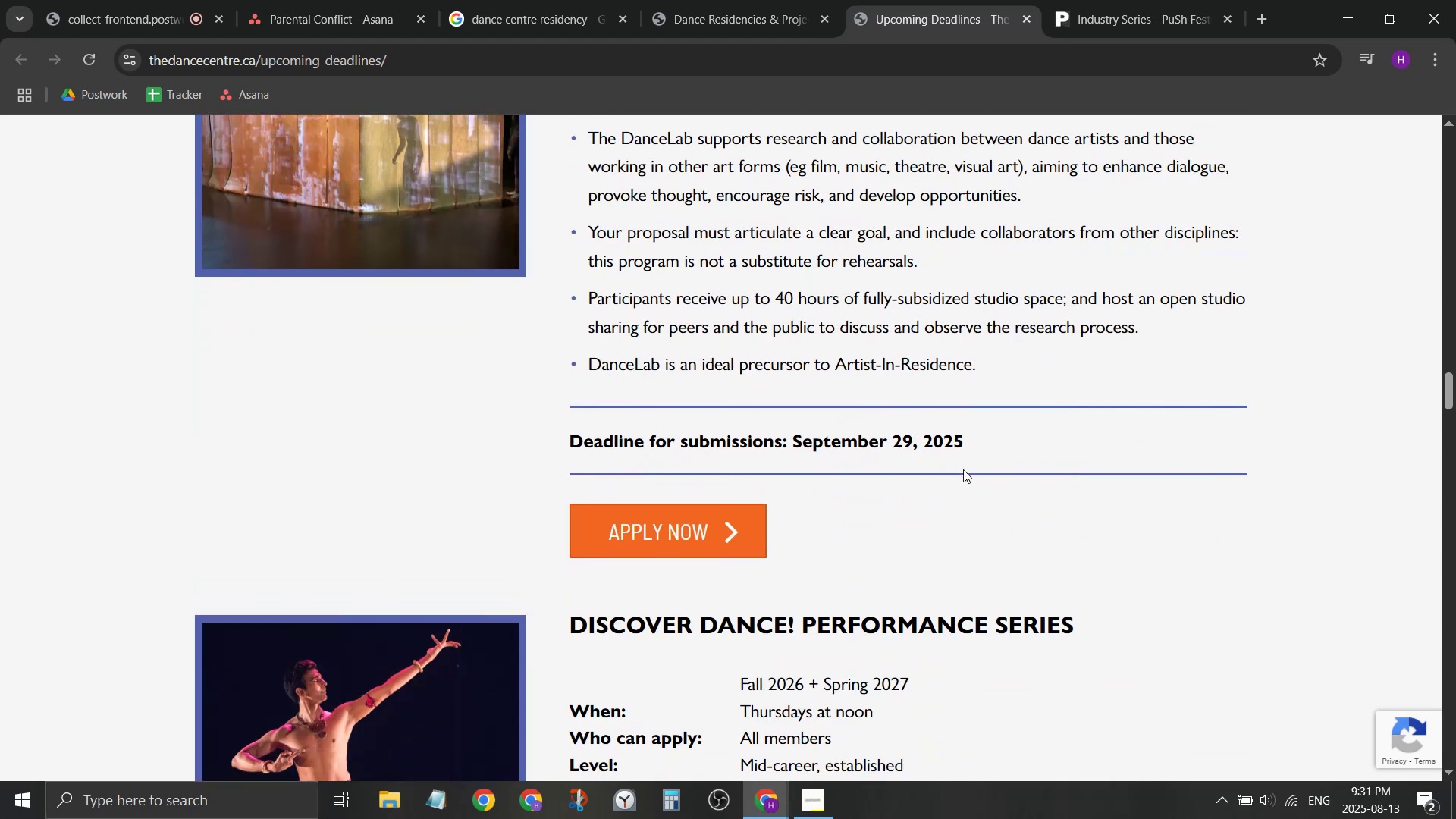 
scroll: coordinate [940, 485], scroll_direction: up, amount: 28.0
 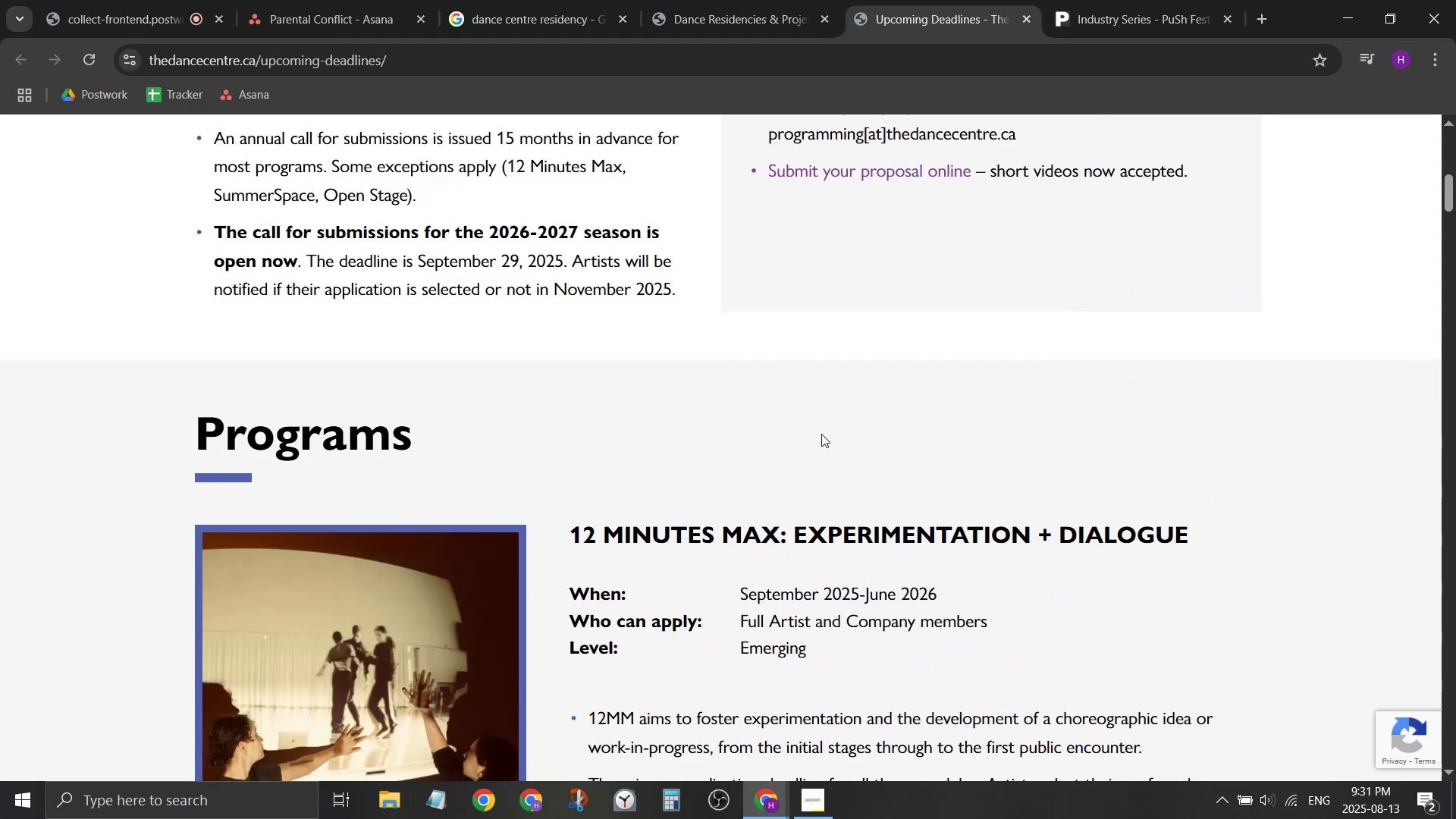 
scroll: coordinate [813, 438], scroll_direction: down, amount: 7.0
 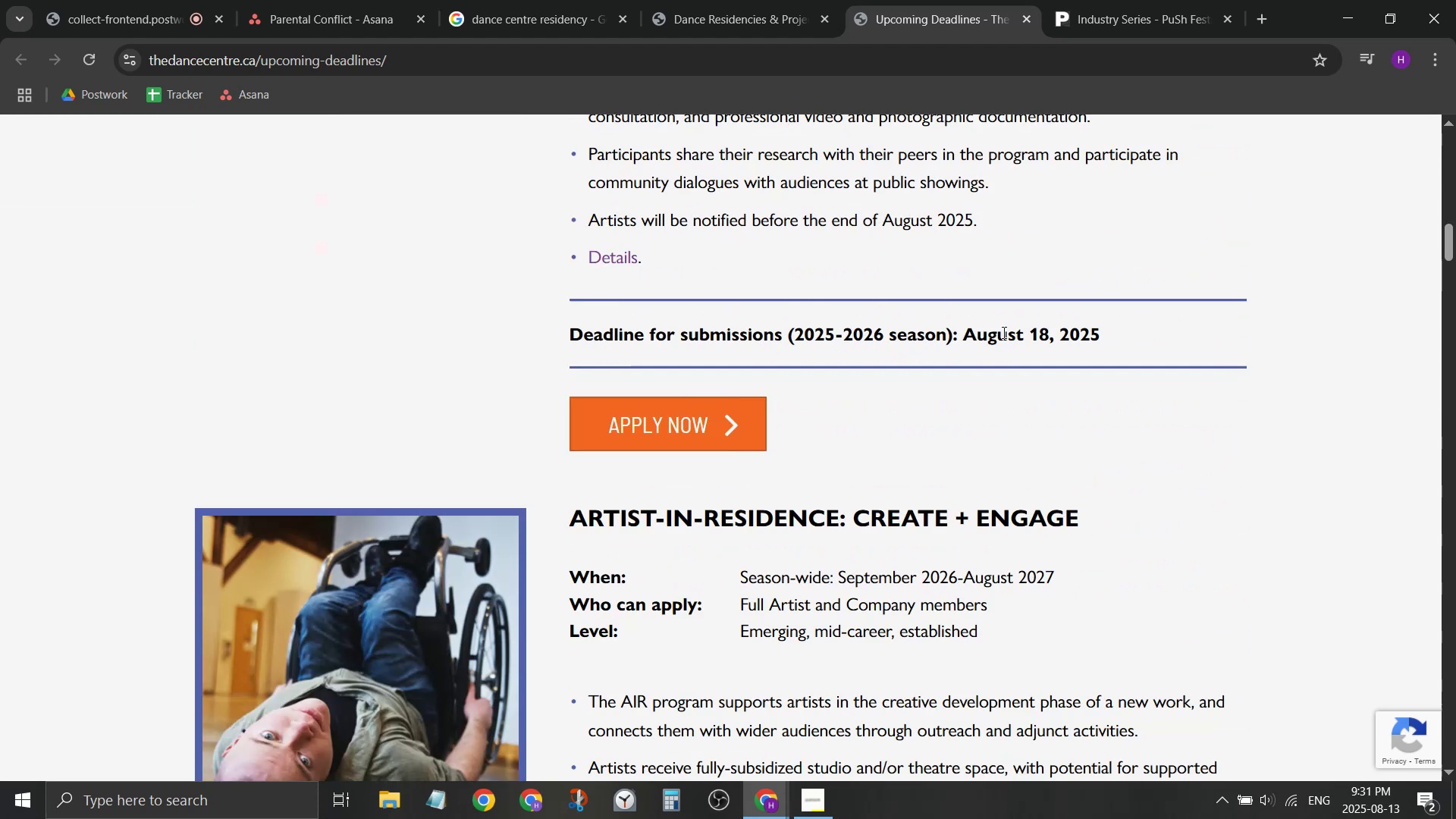 
scroll: coordinate [889, 346], scroll_direction: up, amount: 2.0
 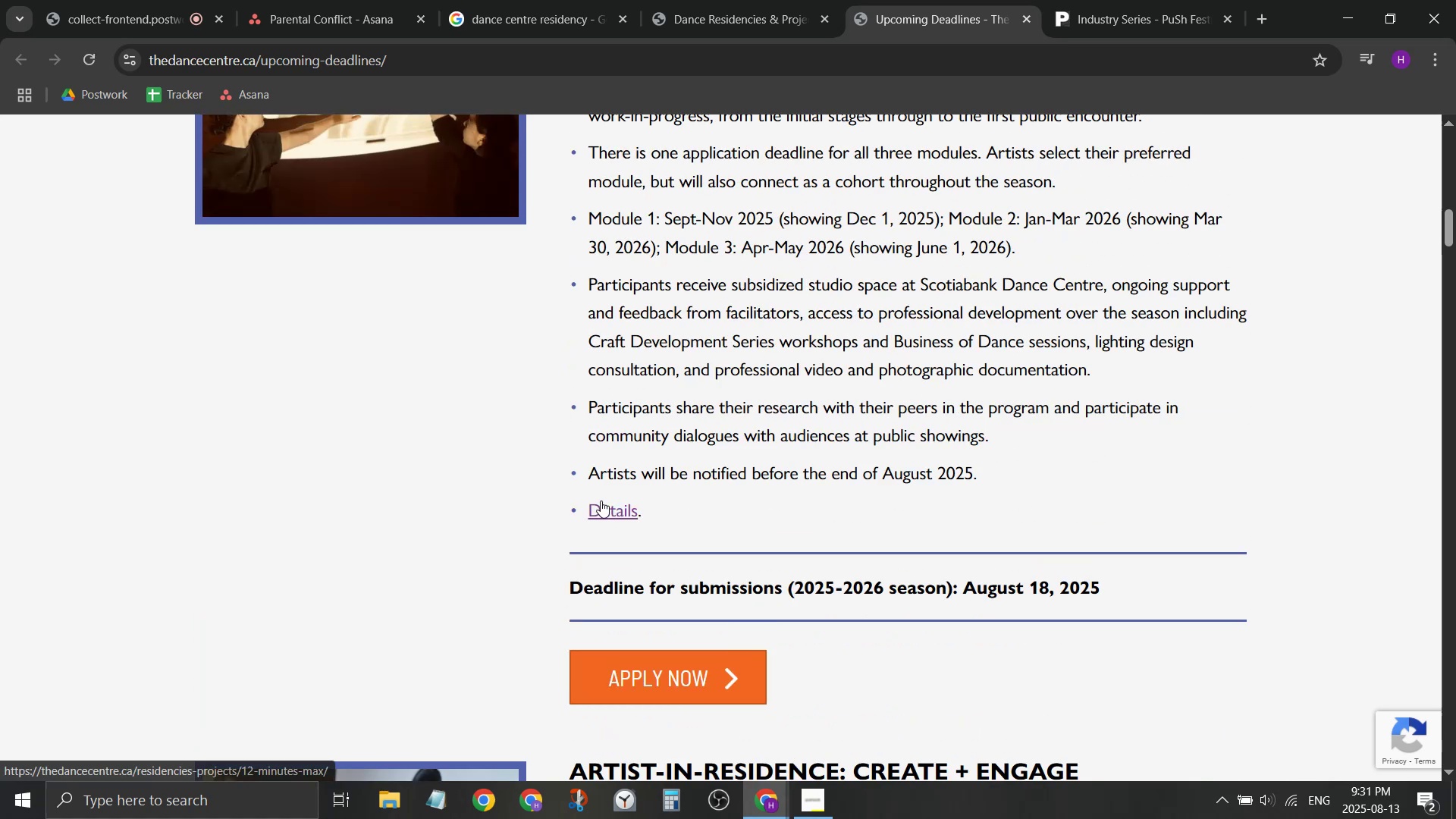 
key(Control+ControlLeft)
 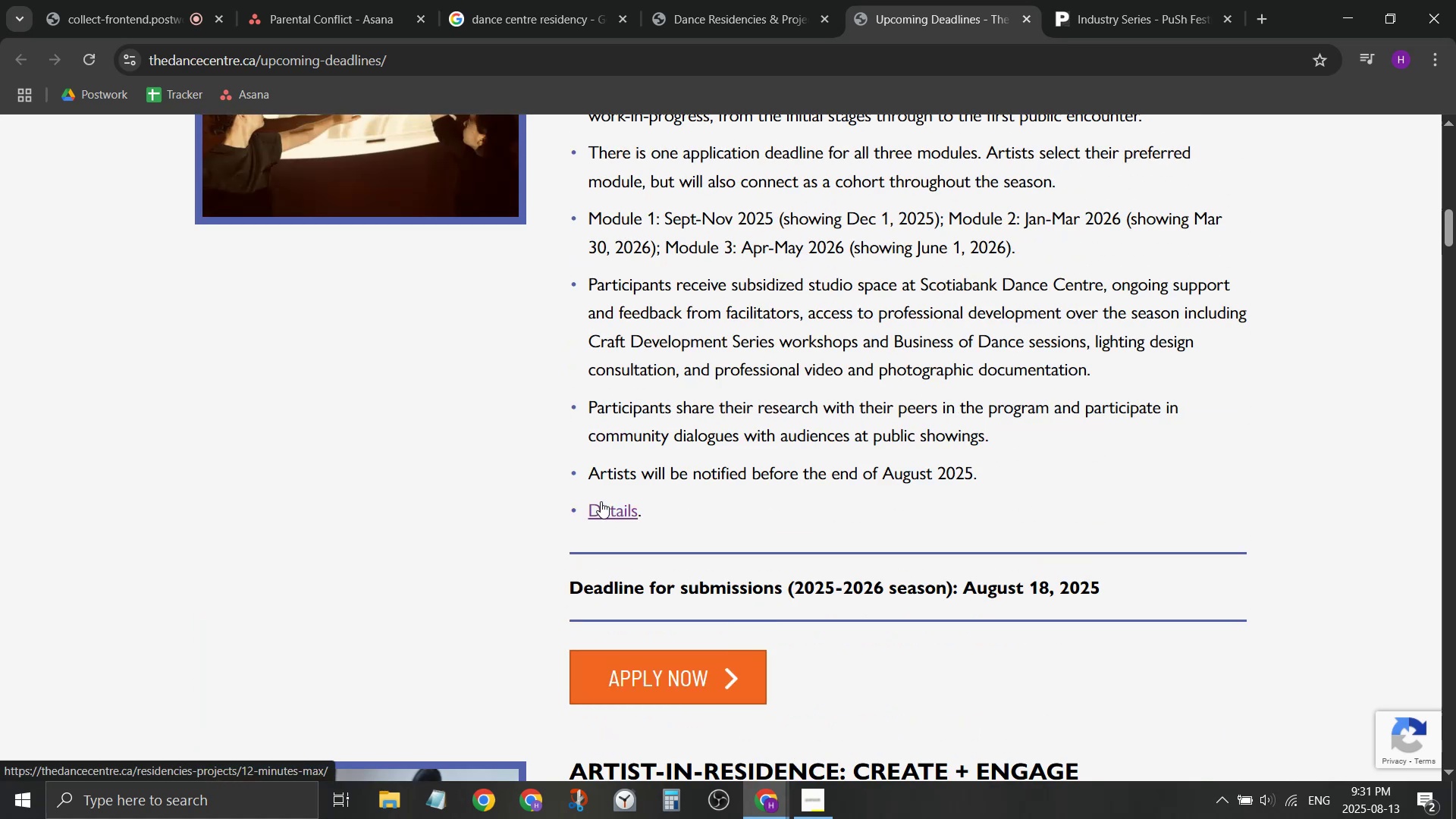 
left_click([601, 501])
 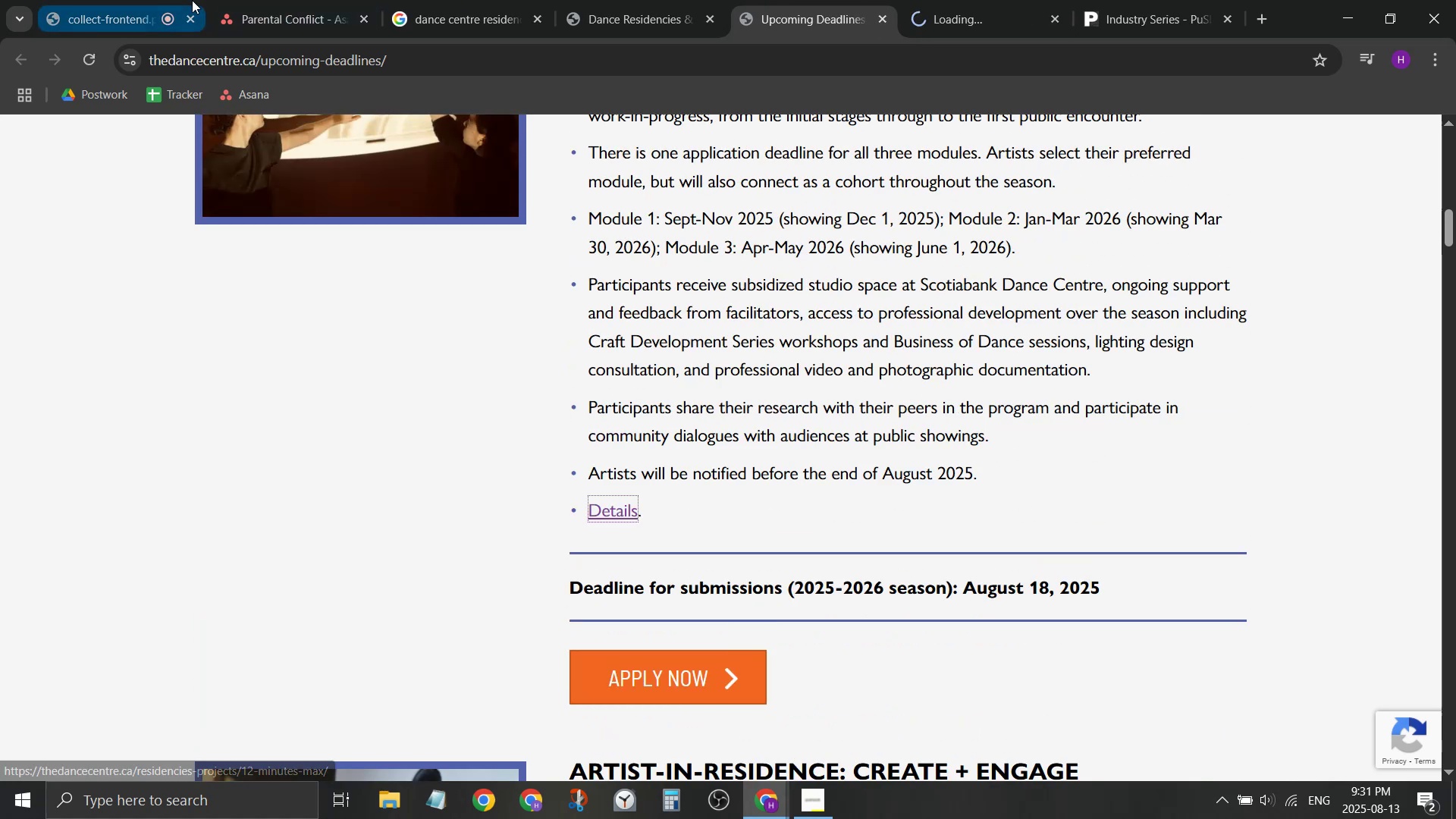 
left_click([242, 0])
 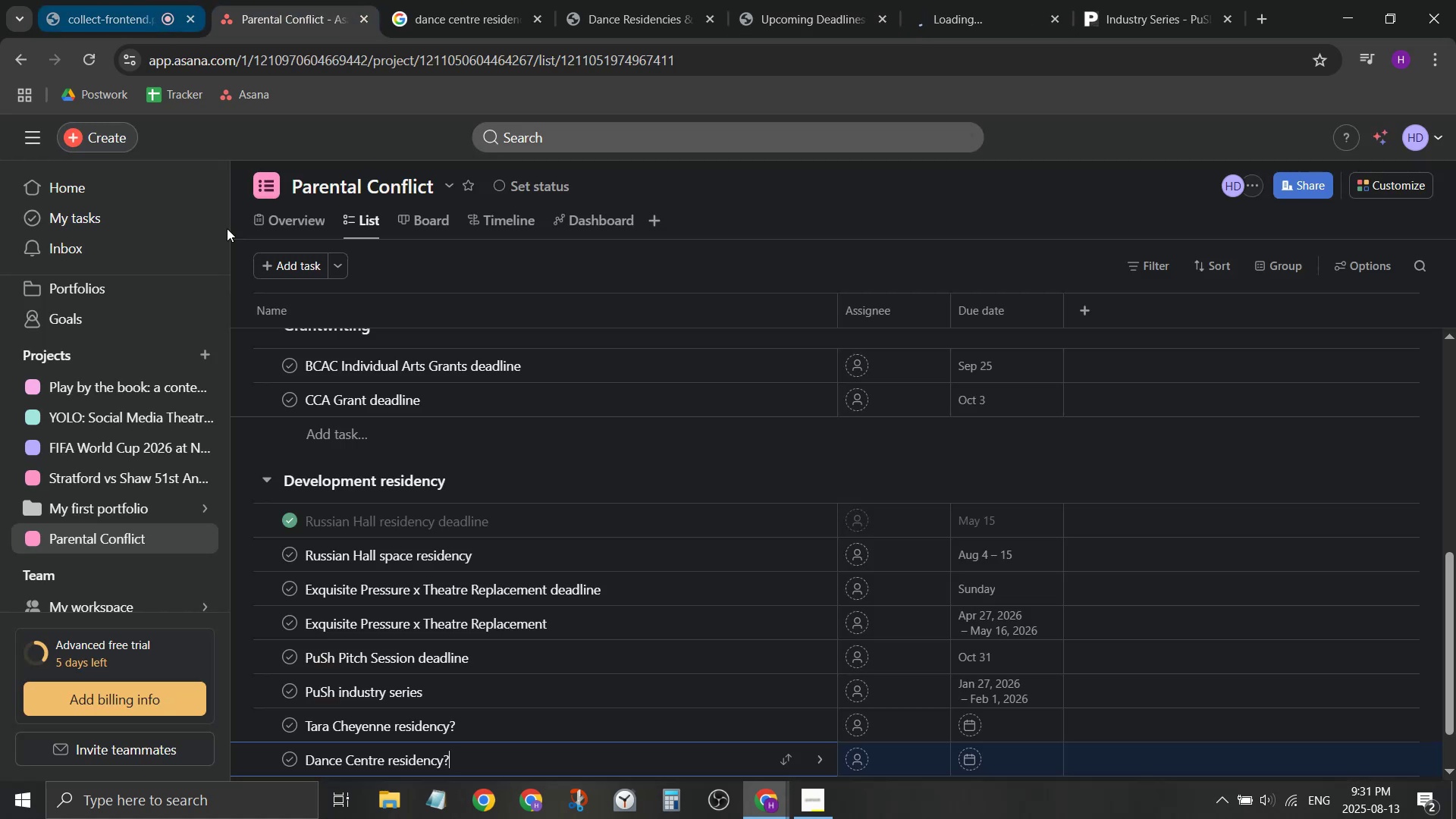 
scroll: coordinate [344, 520], scroll_direction: down, amount: 1.0
 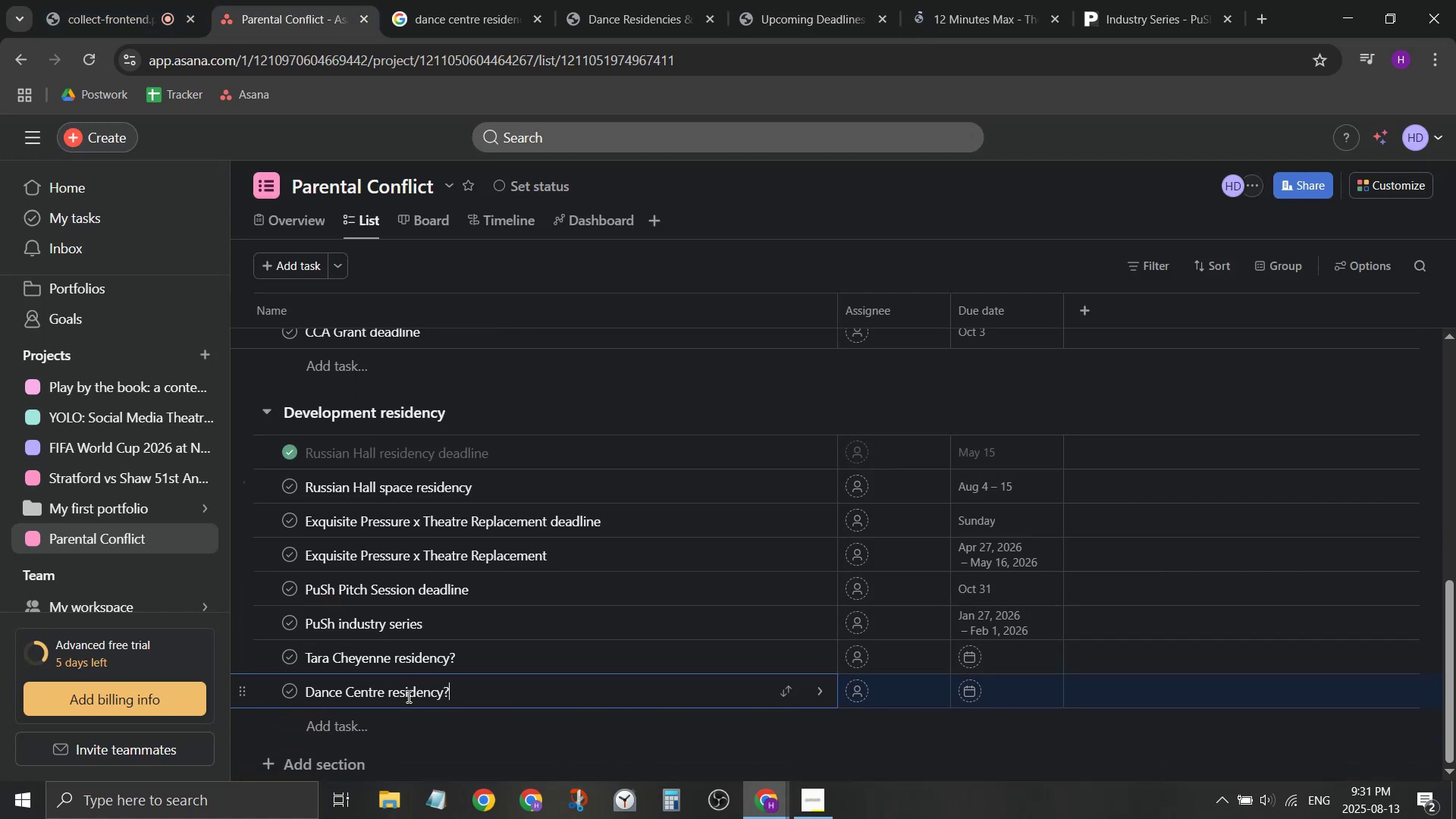 
hold_key(key=ShiftLeft, duration=0.41)
 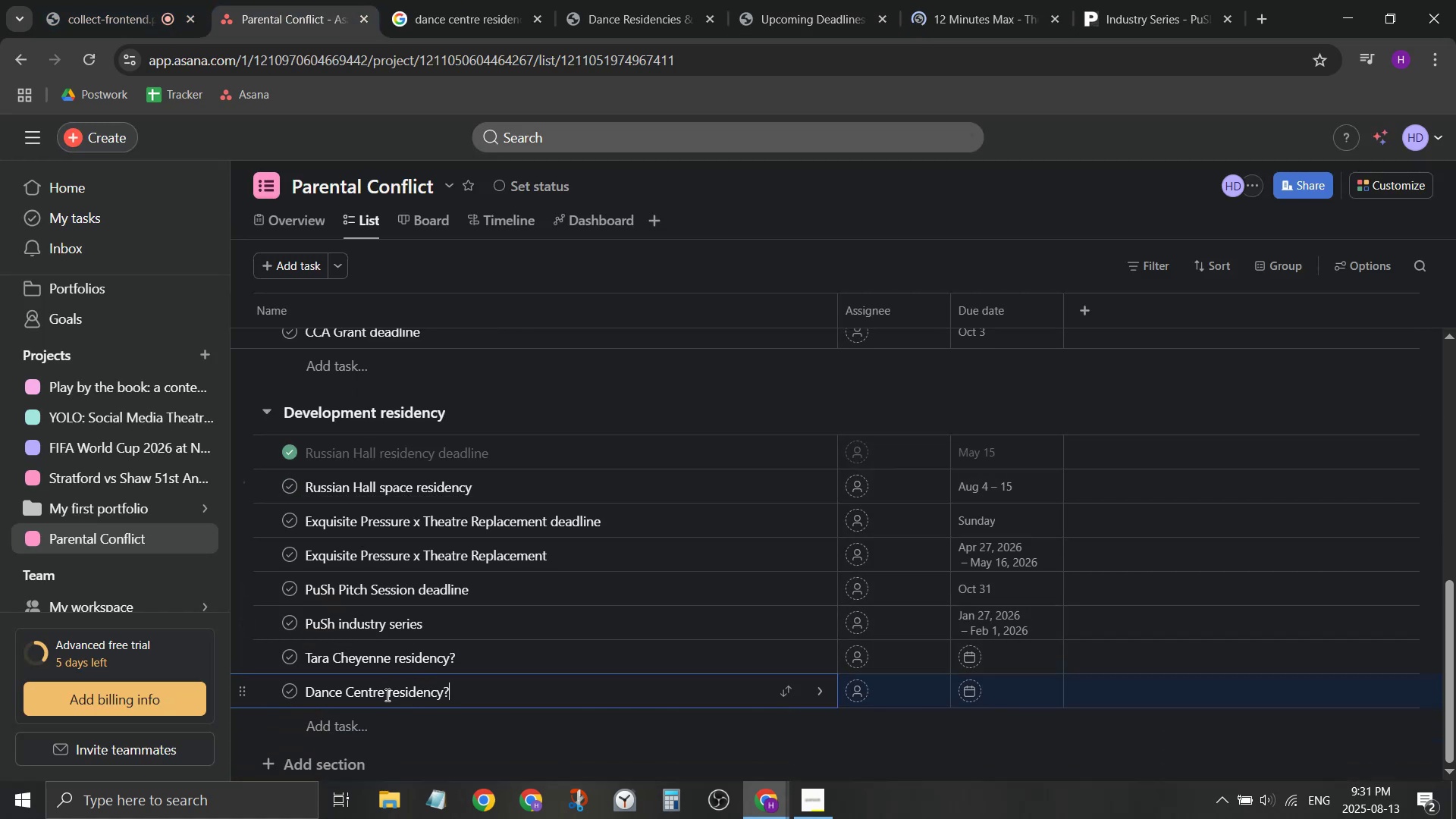 
left_click_drag(start_coordinate=[386, 695], to_coordinate=[460, 695])
 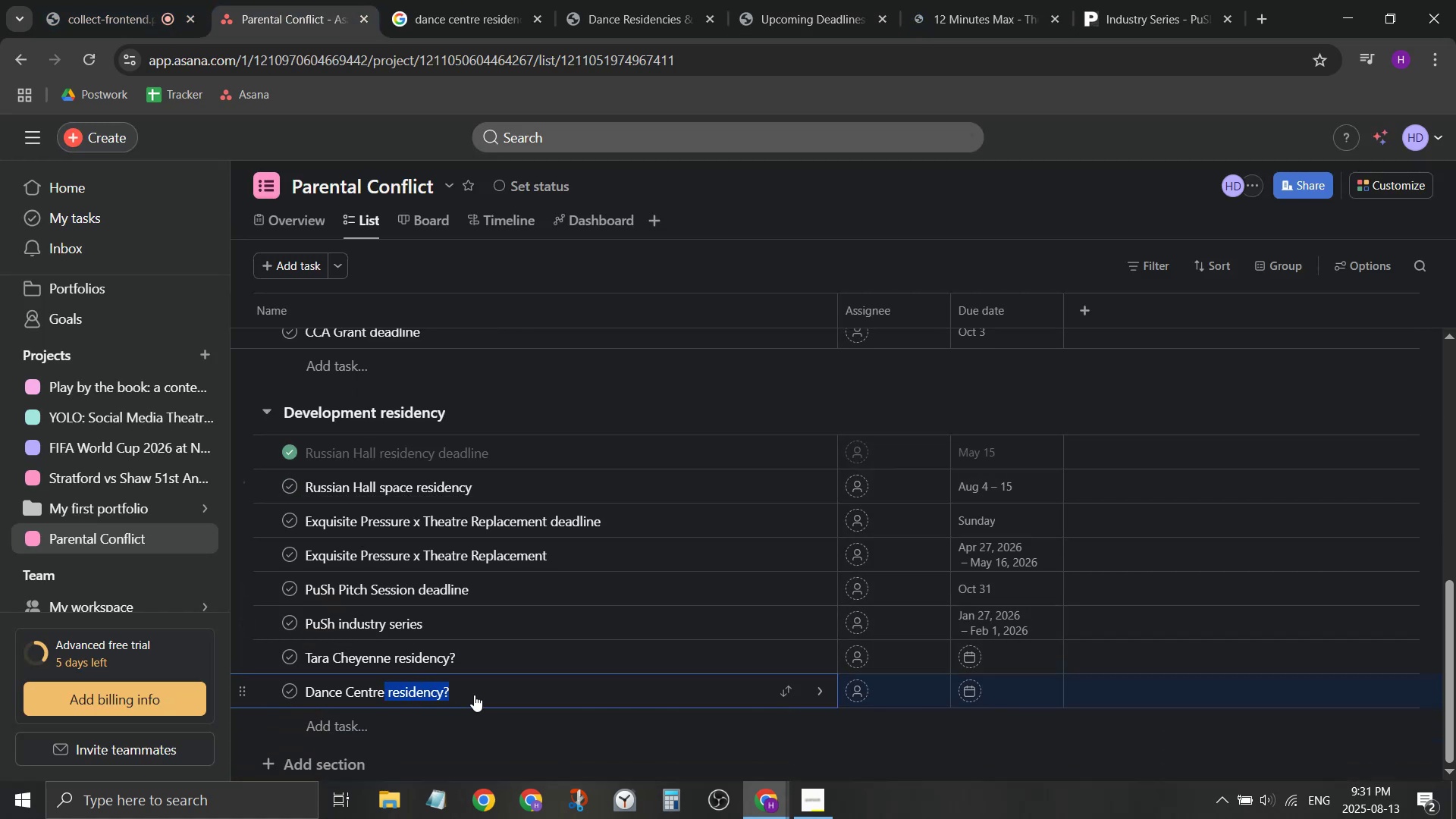 
type( 1)
key(Backspace)
key(Backspace)
type(: 12 Minute )
key(Backspace)
type(M)
key(Backspace)
type( Max rei)
key(Backspace)
type(sidency)
key(Backspace)
key(Backspace)
key(Backspace)
key(Backspace)
key(Backspace)
key(Backspace)
key(Backspace)
key(Backspace)
key(Backspace)
type(app)
 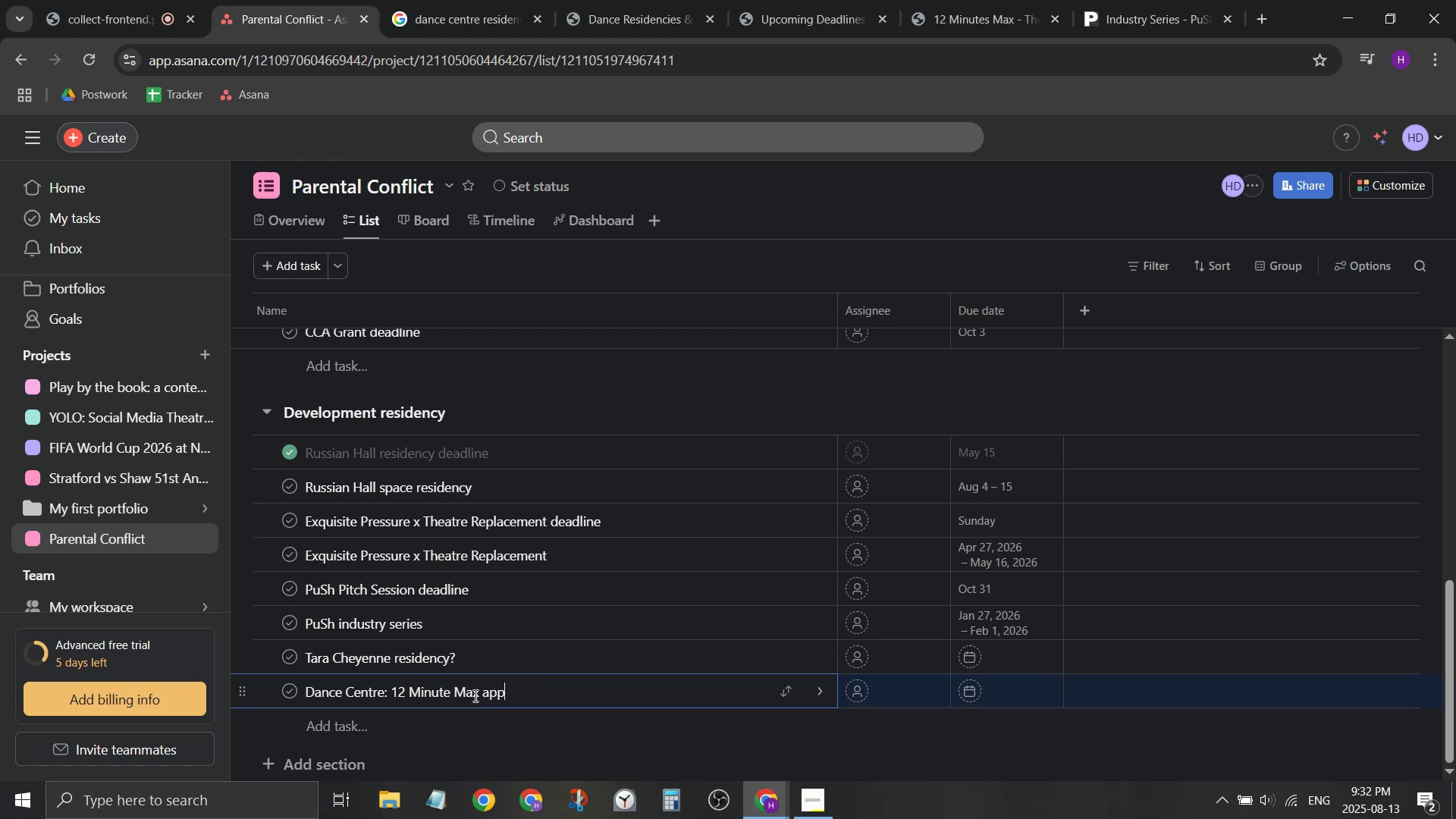 
key(Enter)
 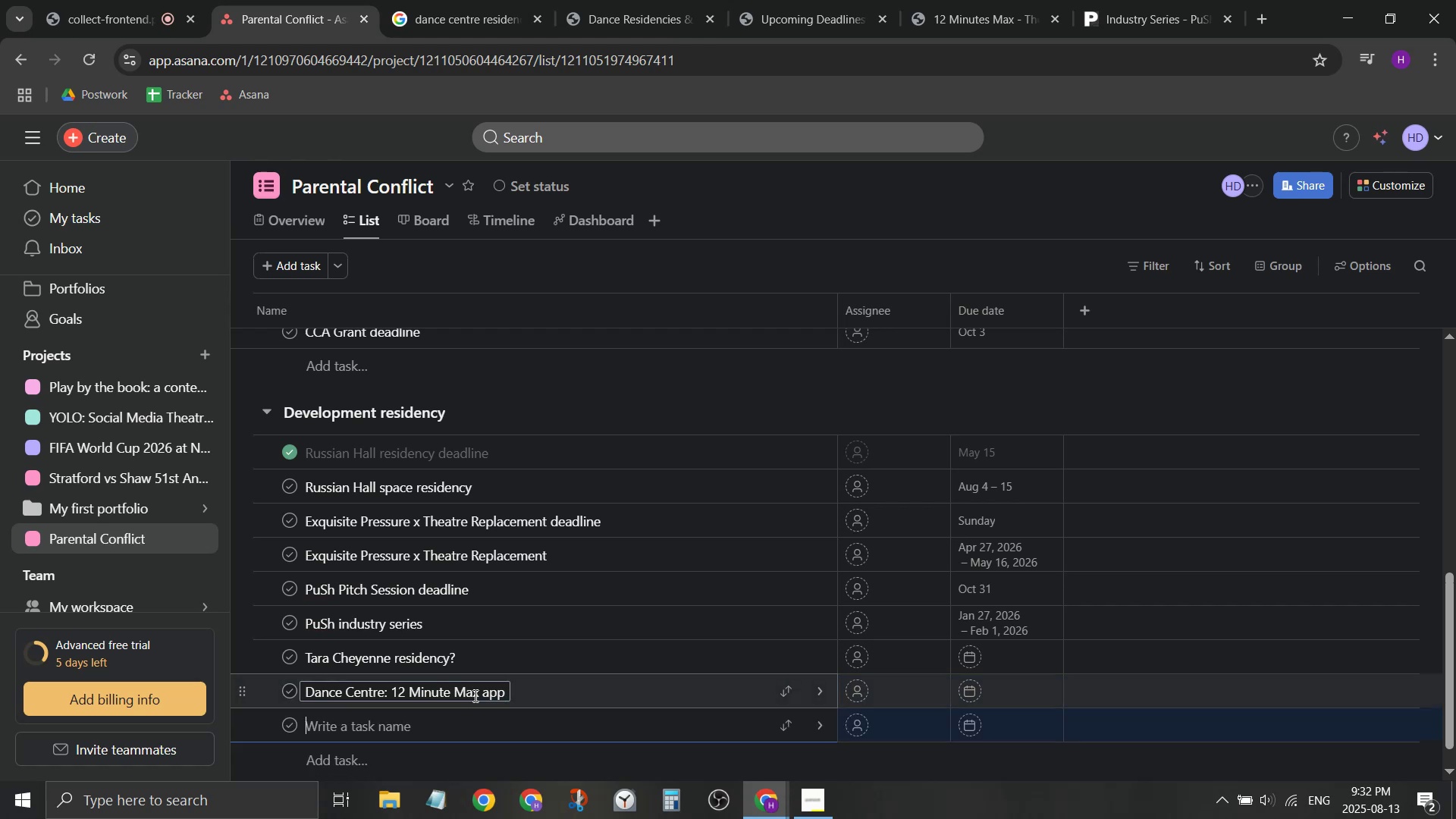 
scroll: coordinate [437, 712], scroll_direction: down, amount: 2.0
 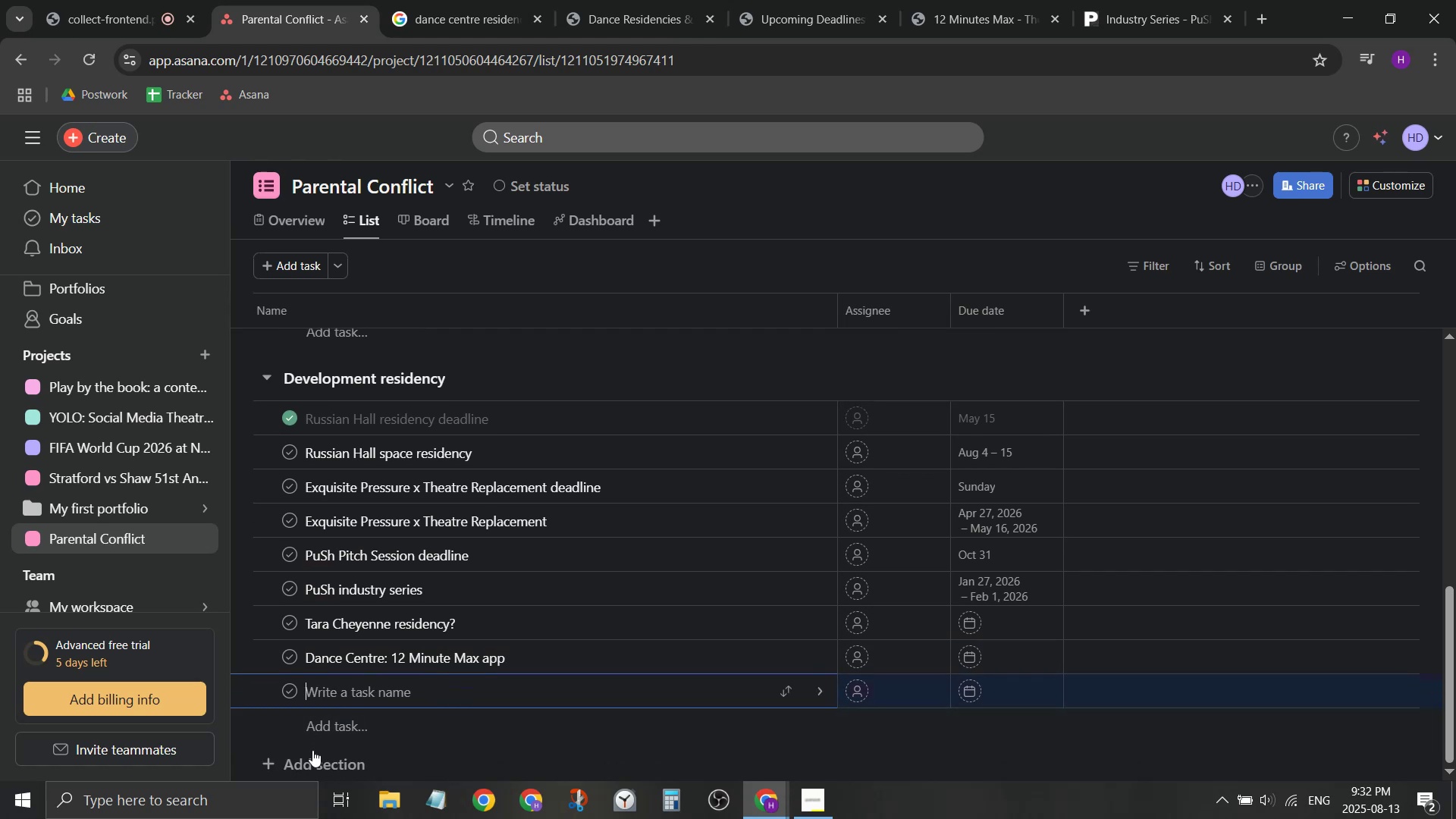 
left_click([312, 759])
 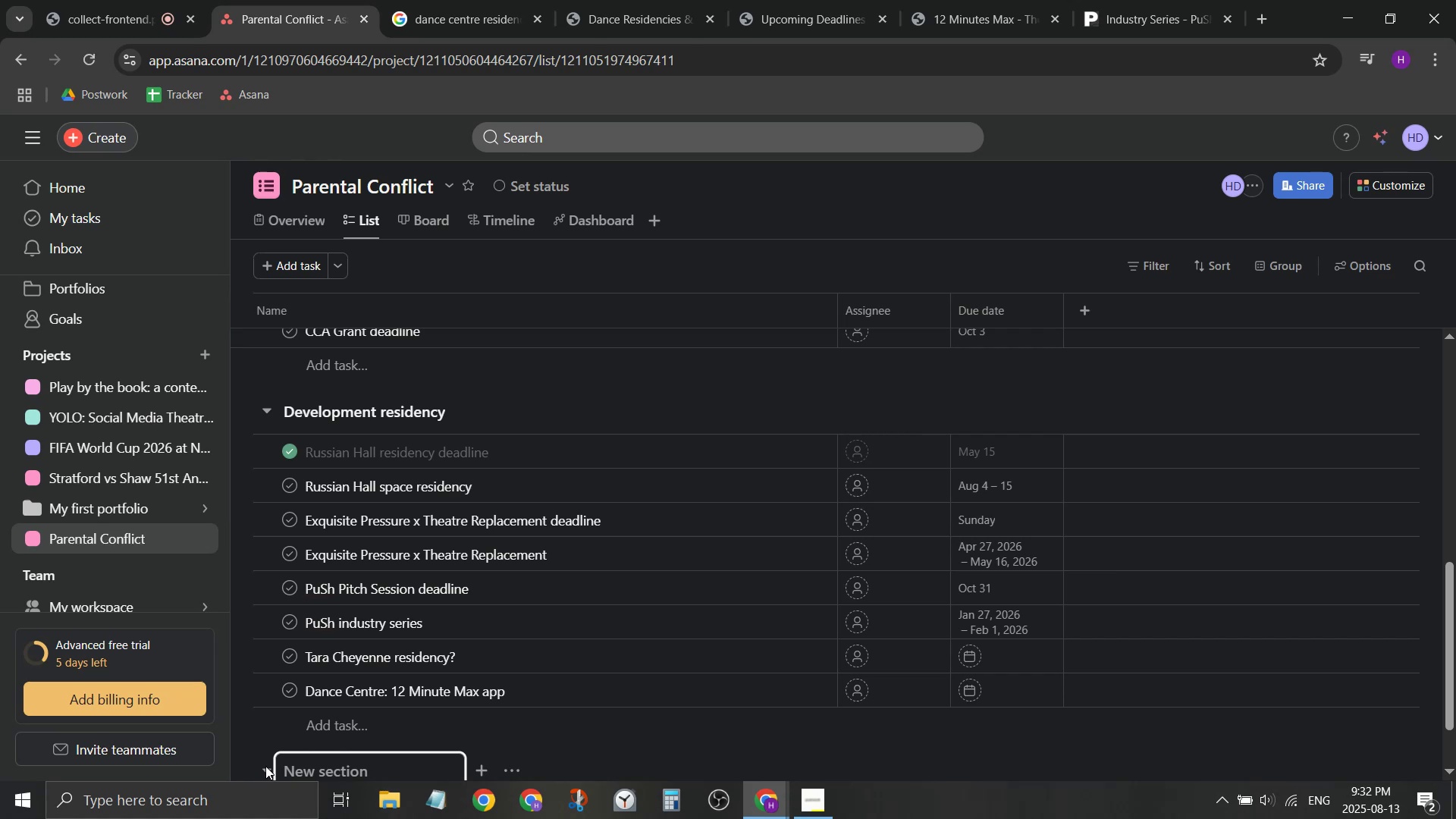 
left_click([334, 761])
 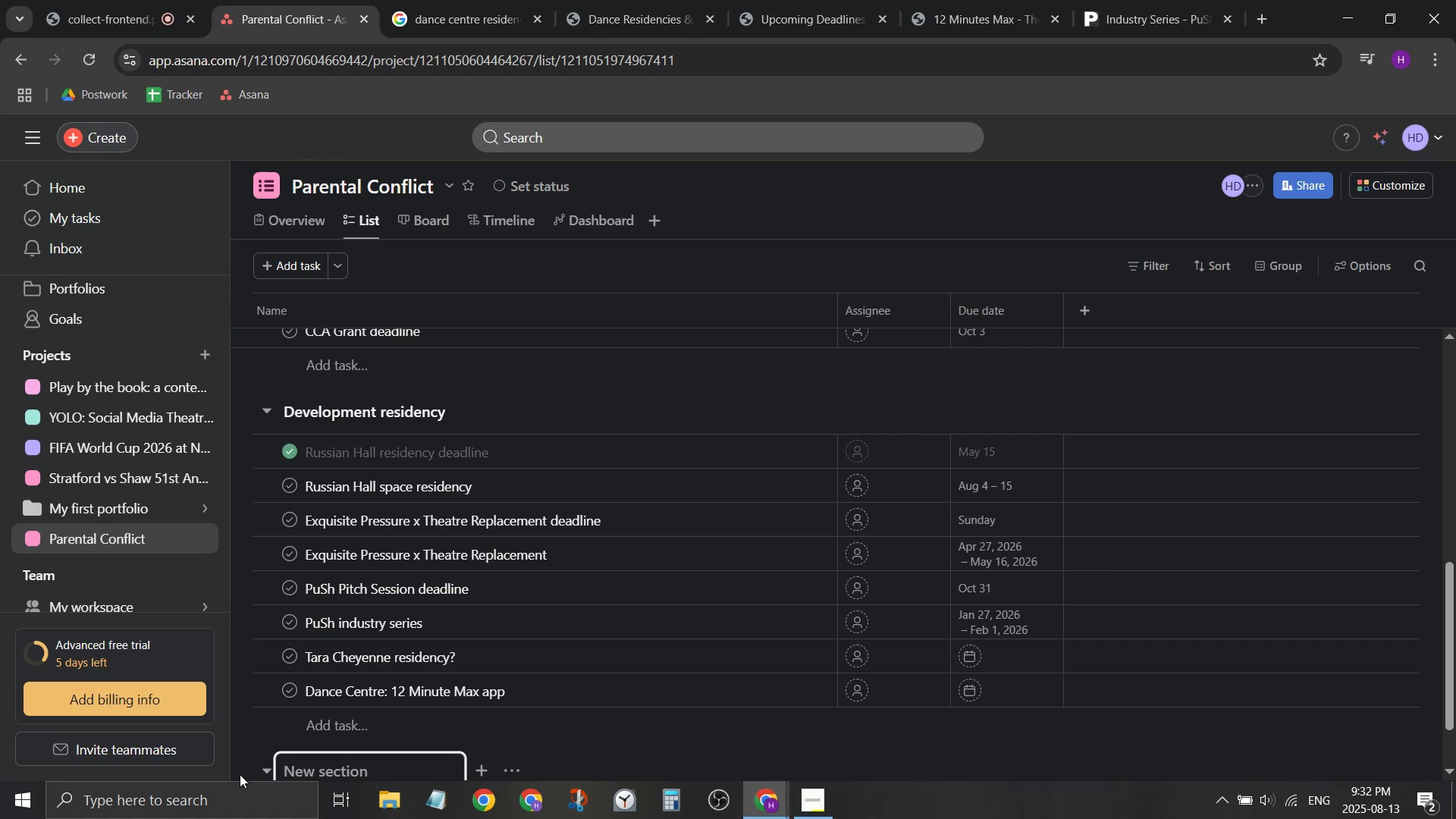 
left_click_drag(start_coordinate=[240, 774], to_coordinate=[333, 754])
 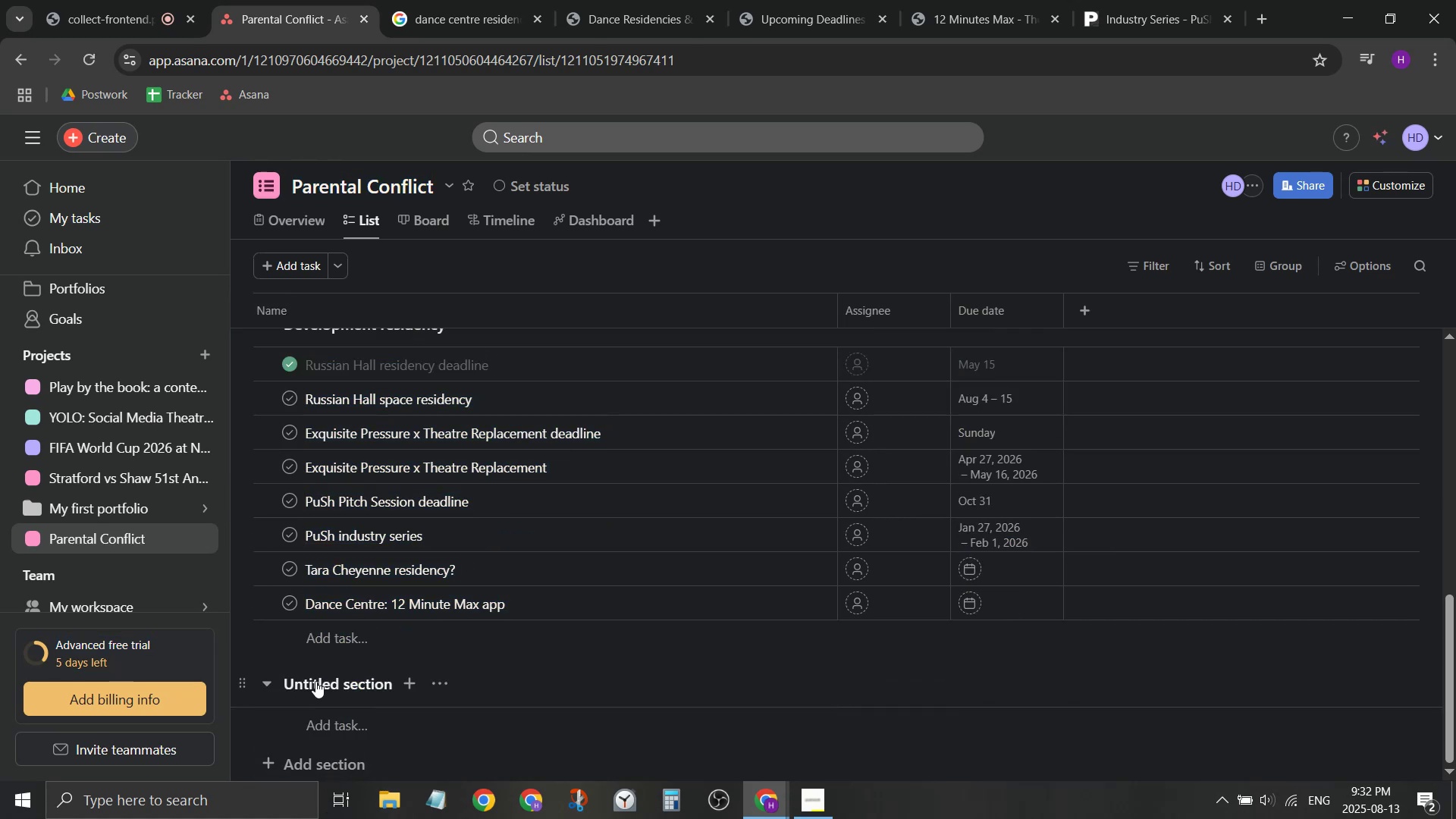 
left_click([315, 680])
 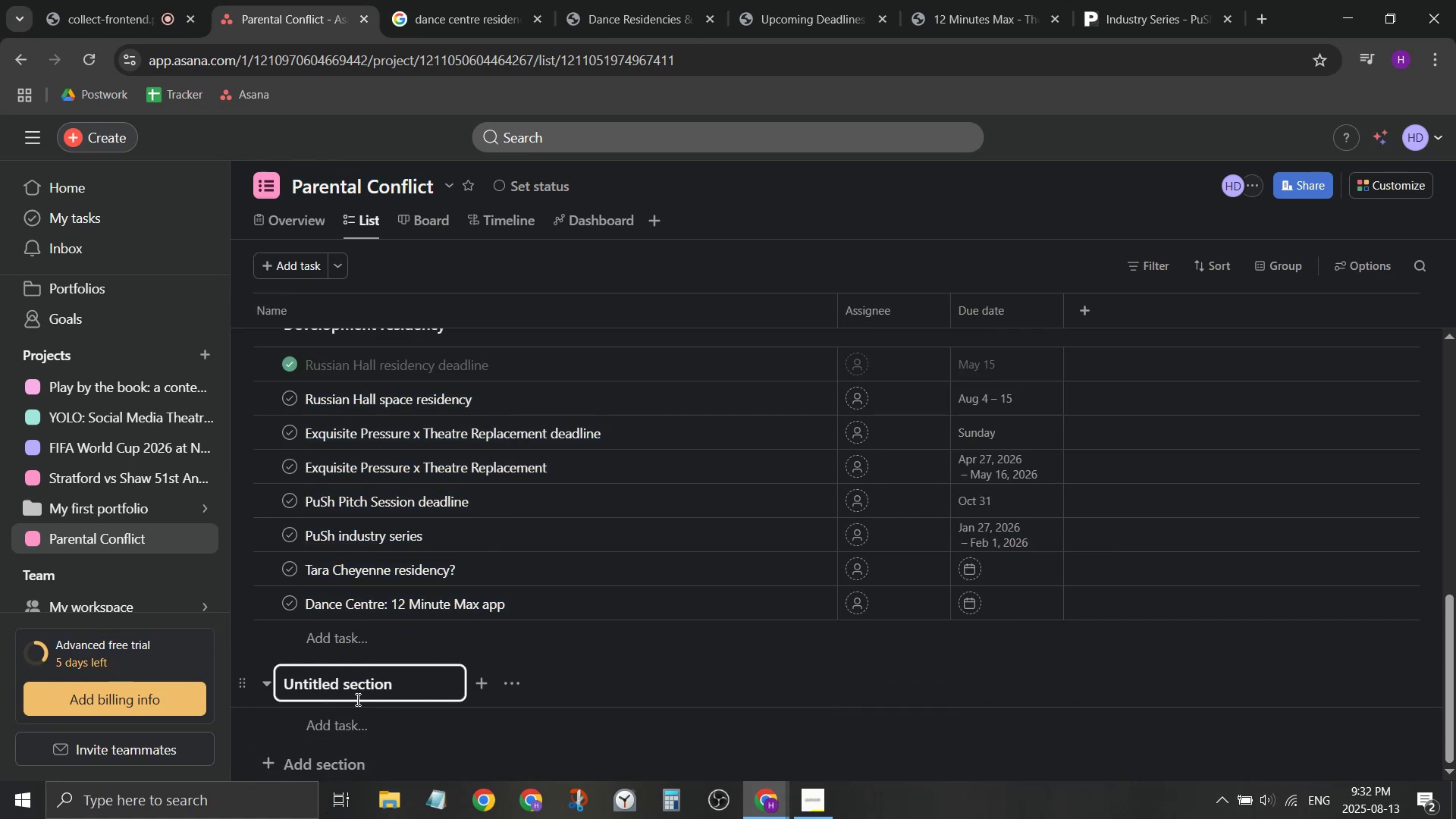 
left_click_drag(start_coordinate=[394, 692], to_coordinate=[158, 671])
 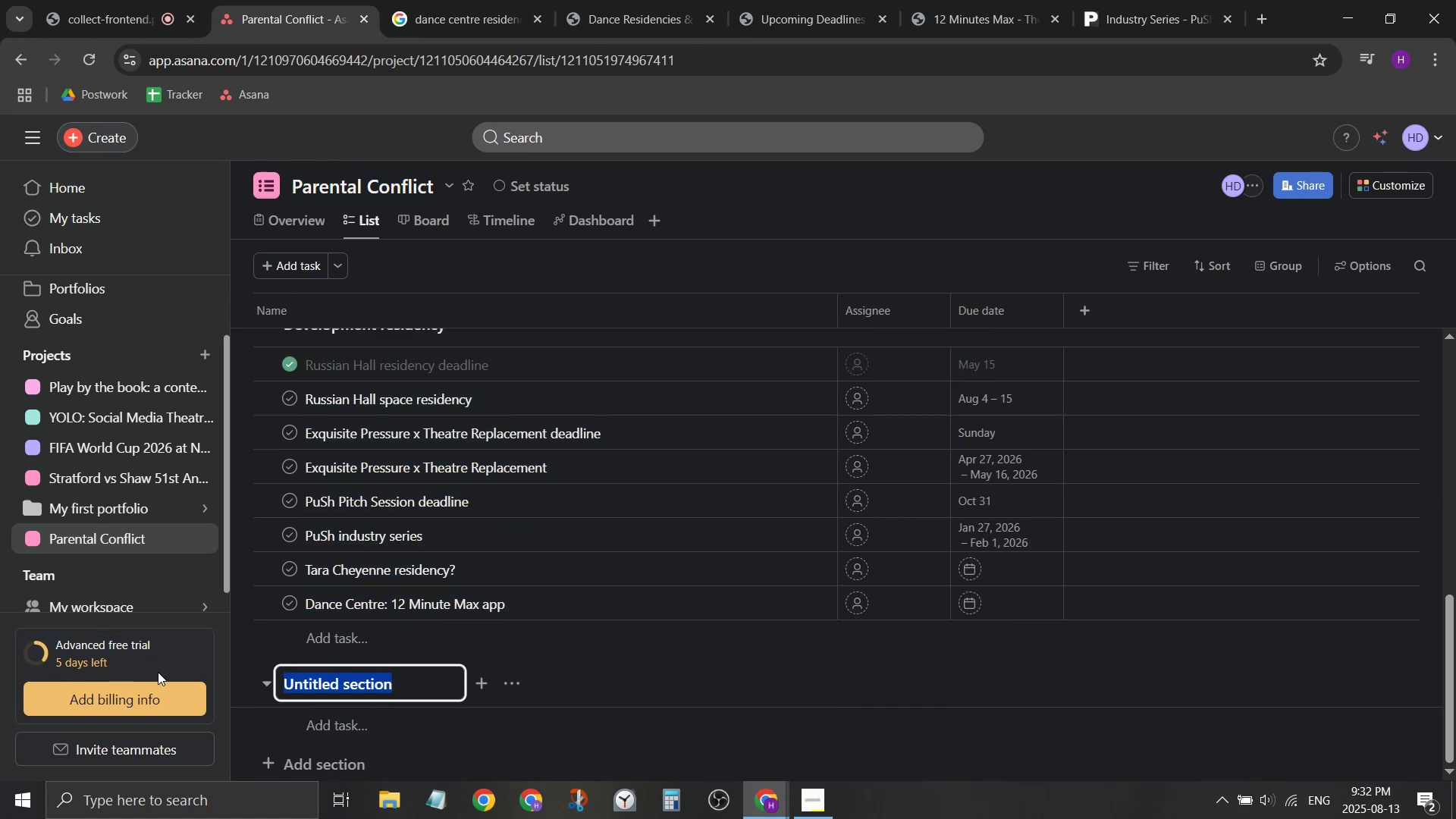 
type(Danc )
key(Backspace)
type(e Cn)
key(Backspace)
type(entre)
 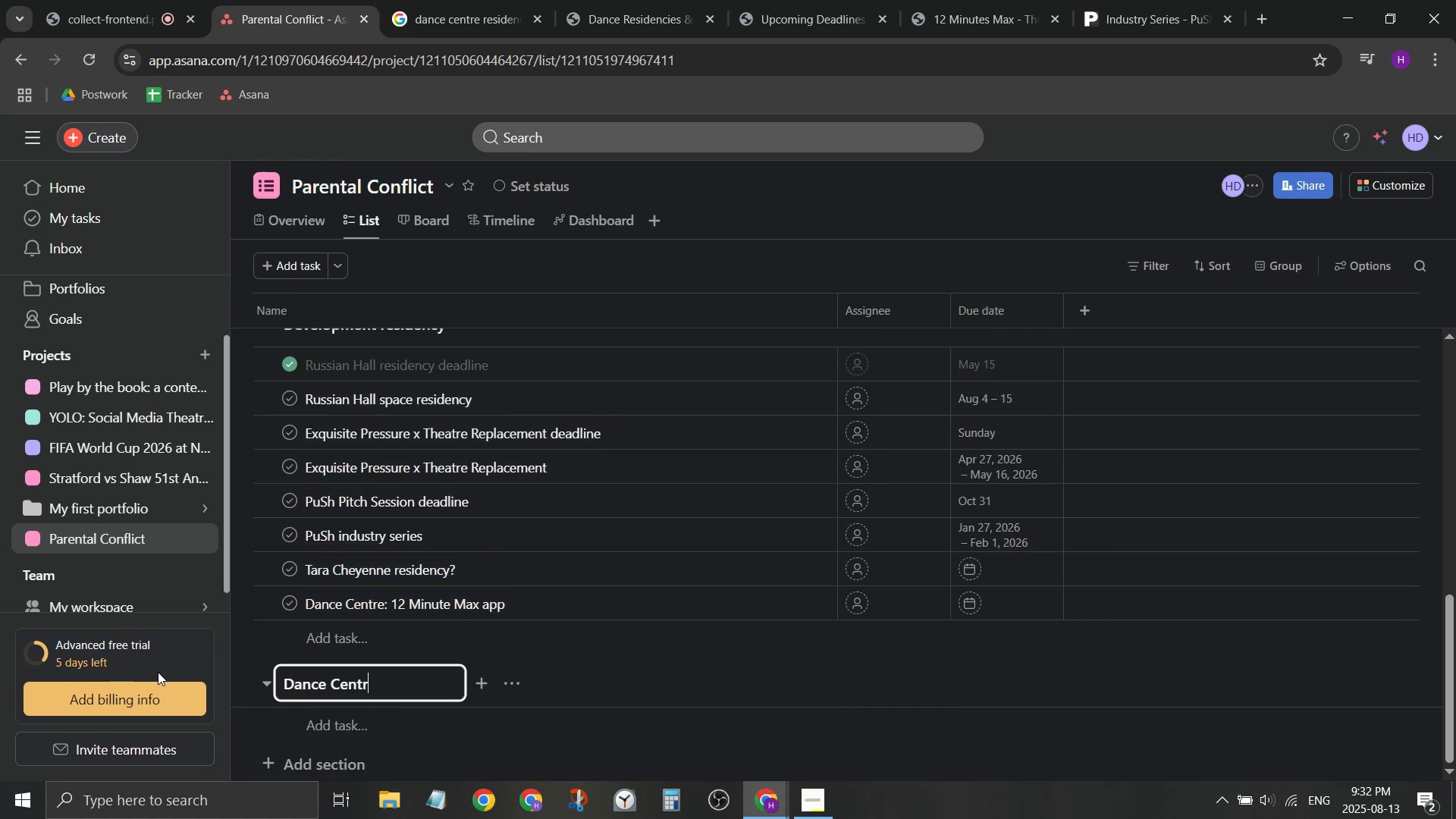 
key(Enter)
 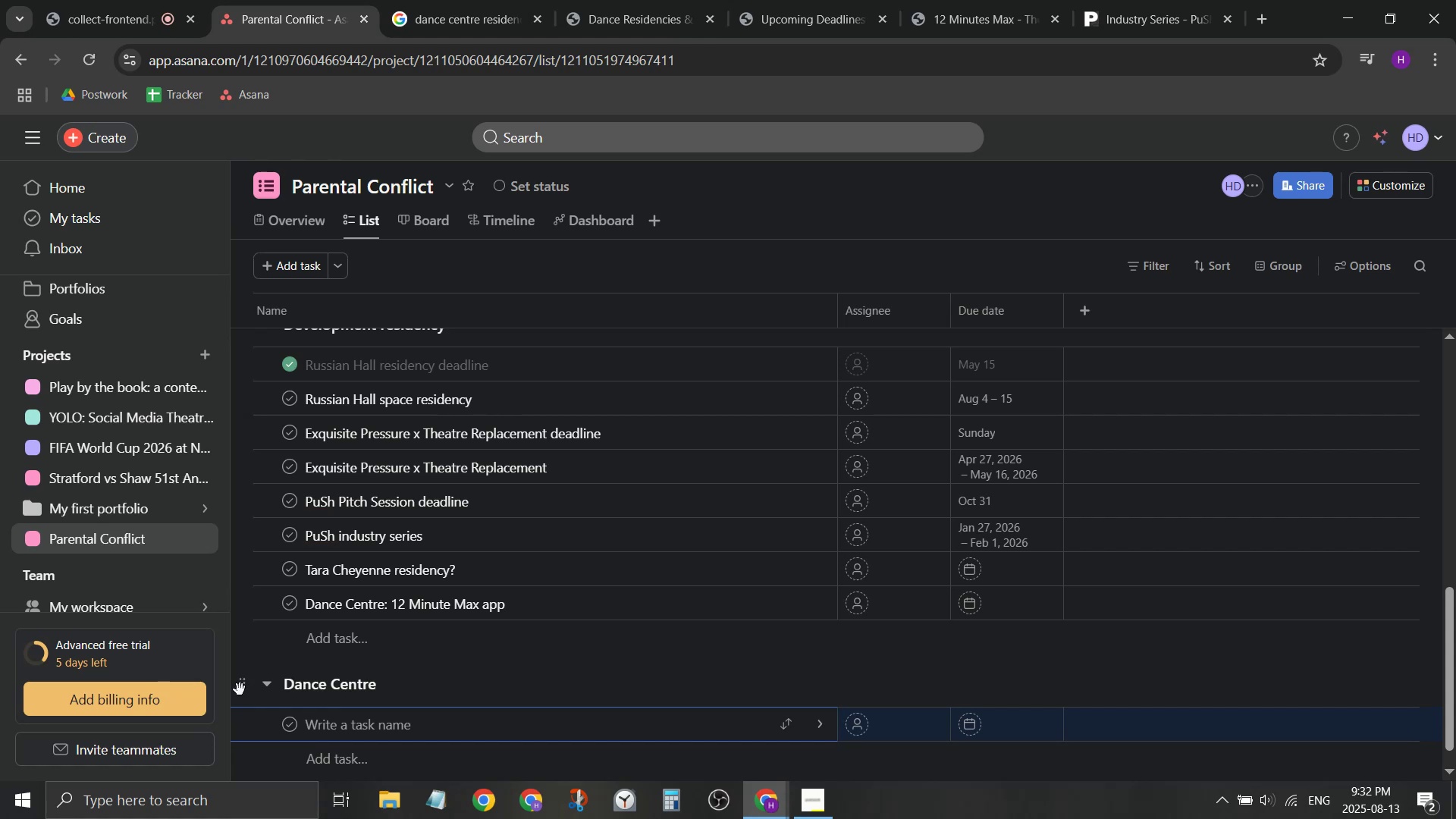 
left_click_drag(start_coordinate=[238, 689], to_coordinate=[313, 469])
 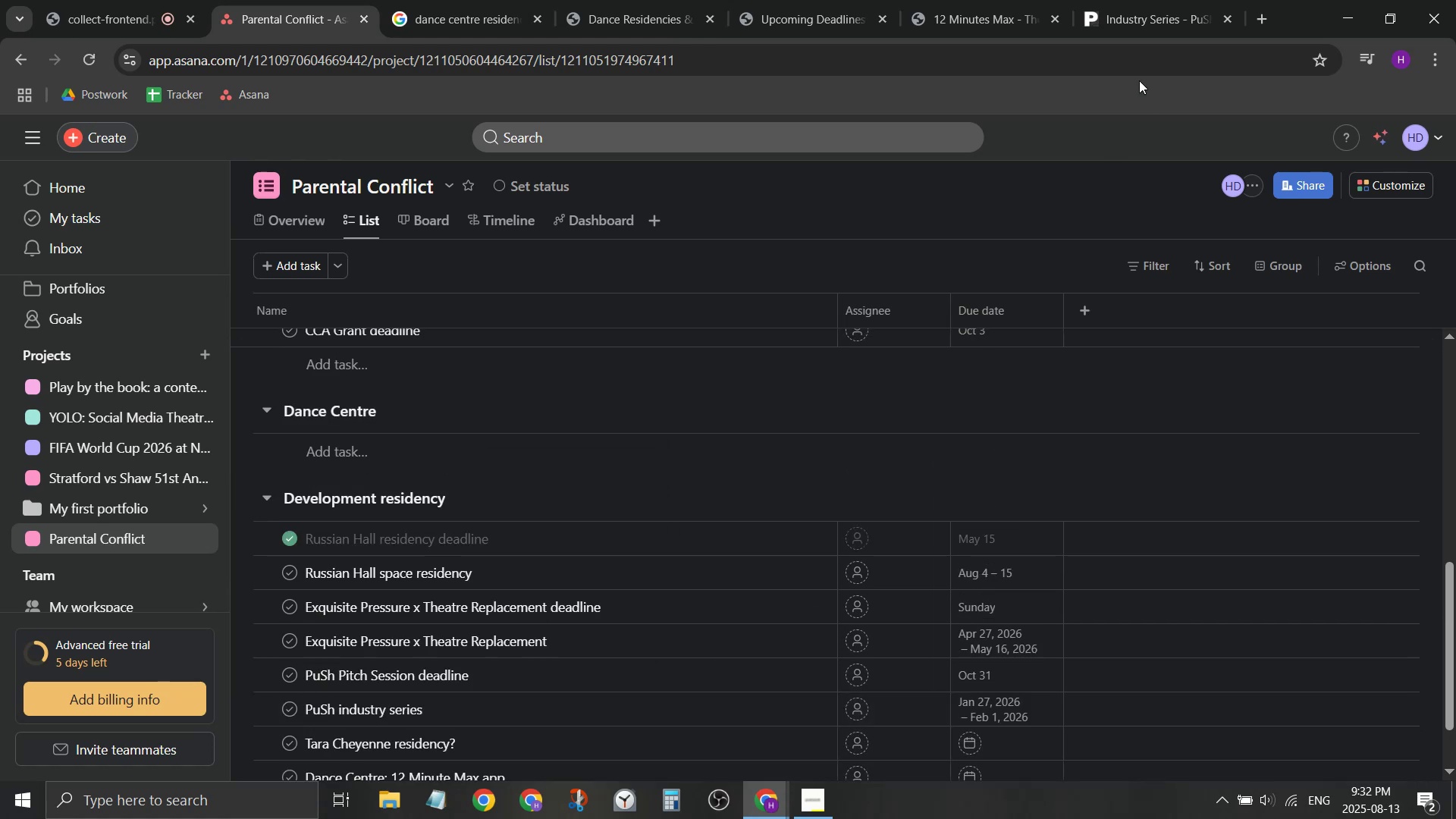 
left_click([1269, 22])
 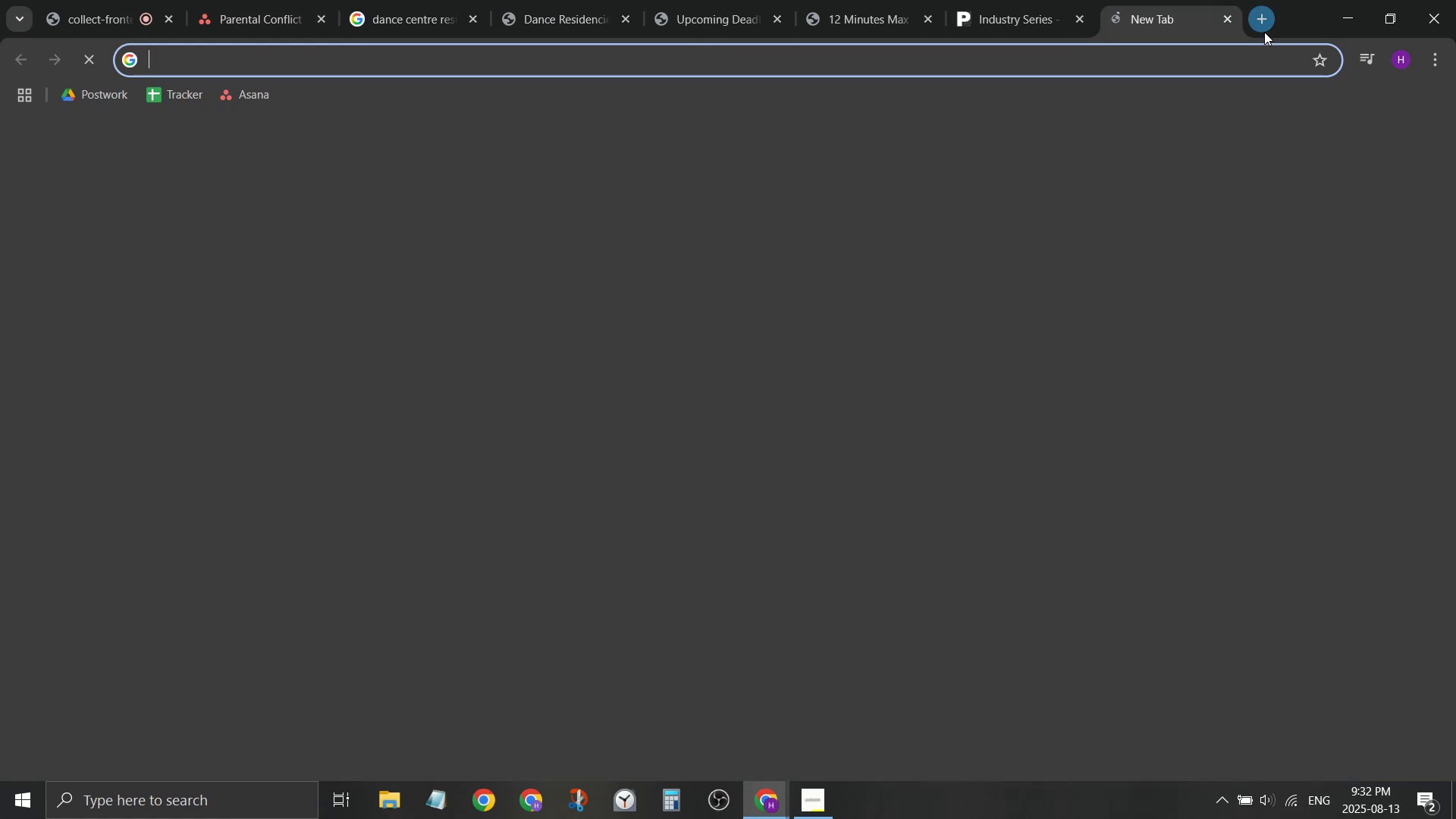 
type(asana en)
key(Backspace)
key(Backspace)
type(nested sections)
 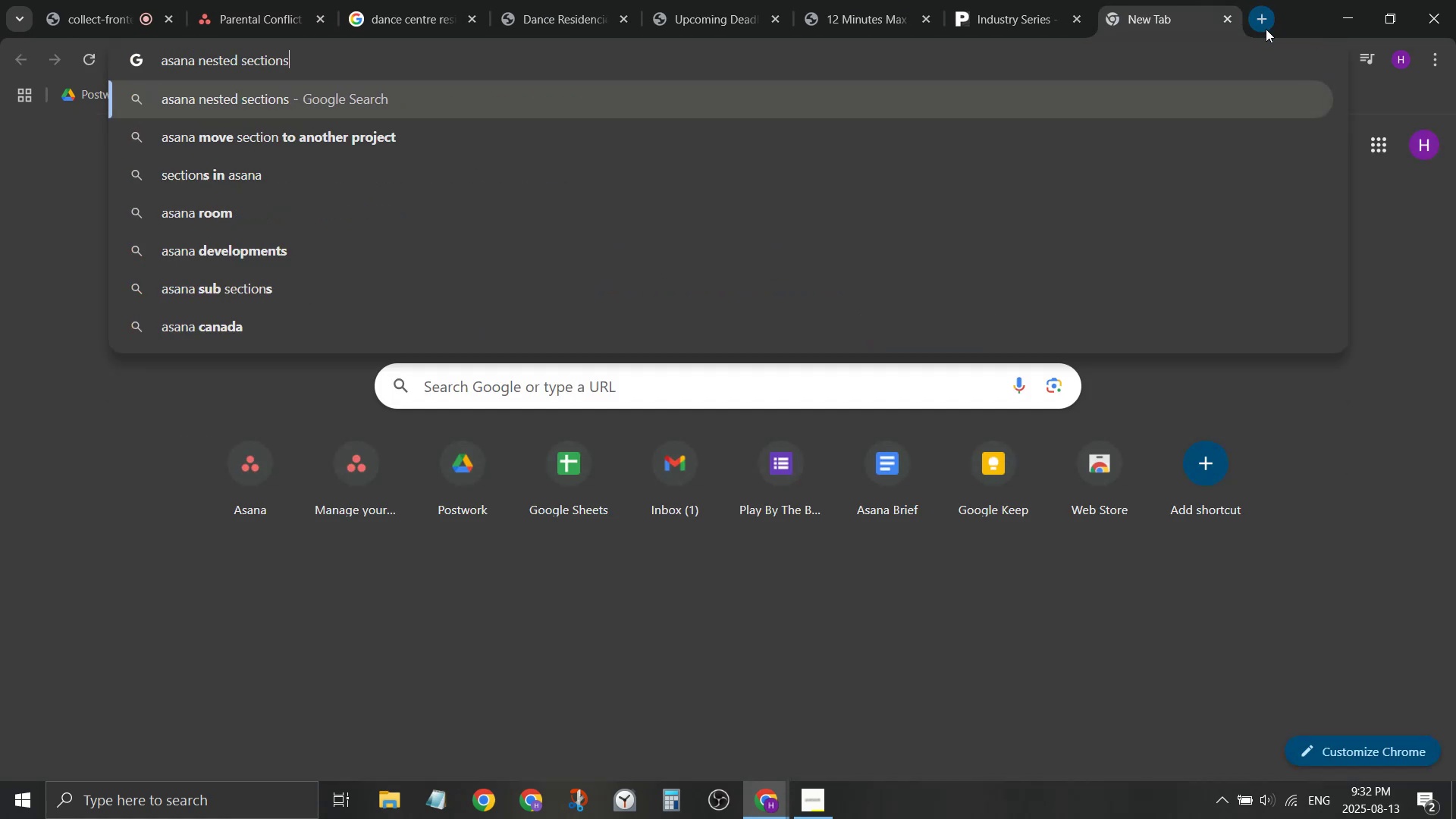 
key(Enter)
 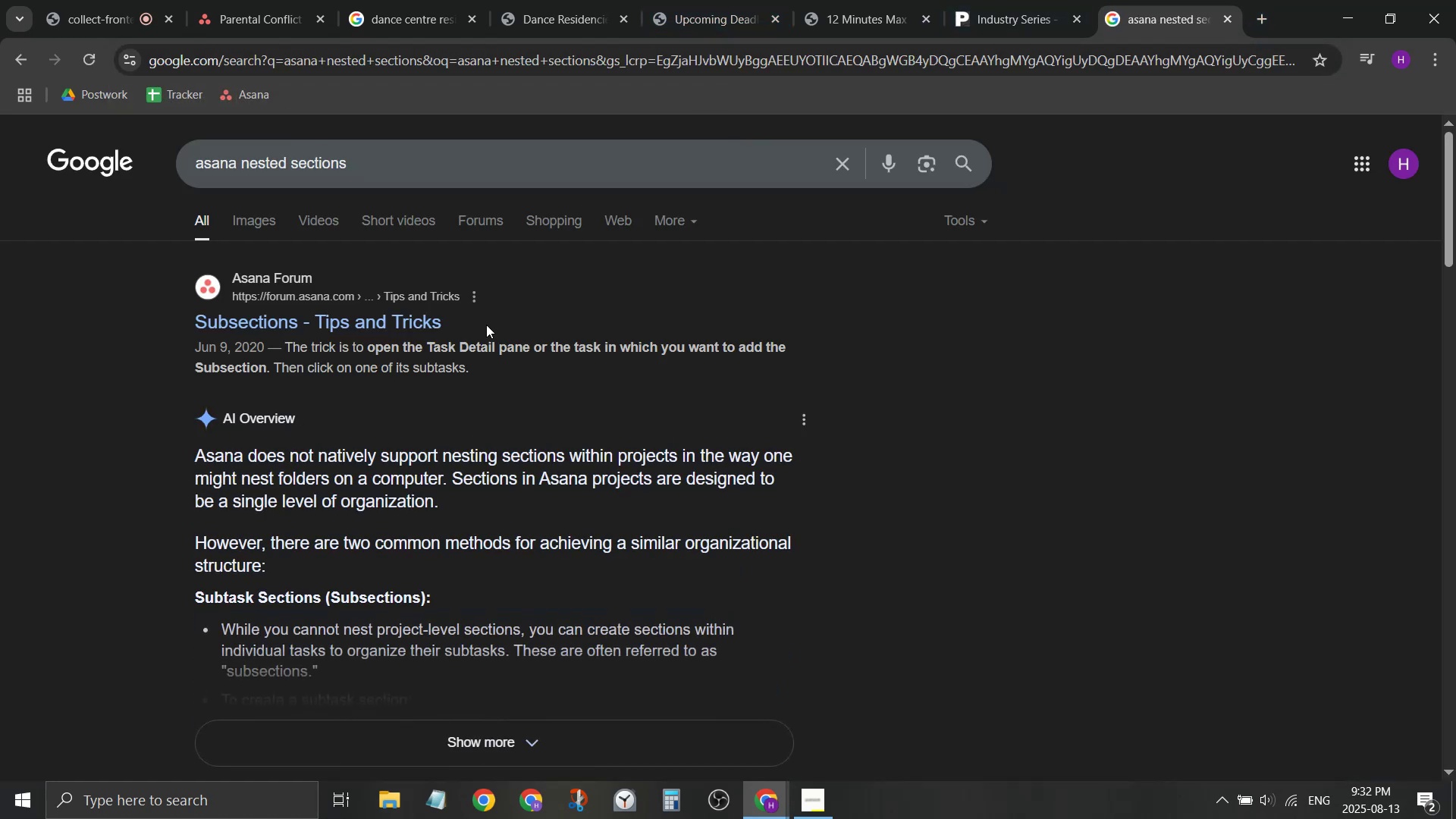 
wait(11.93)
 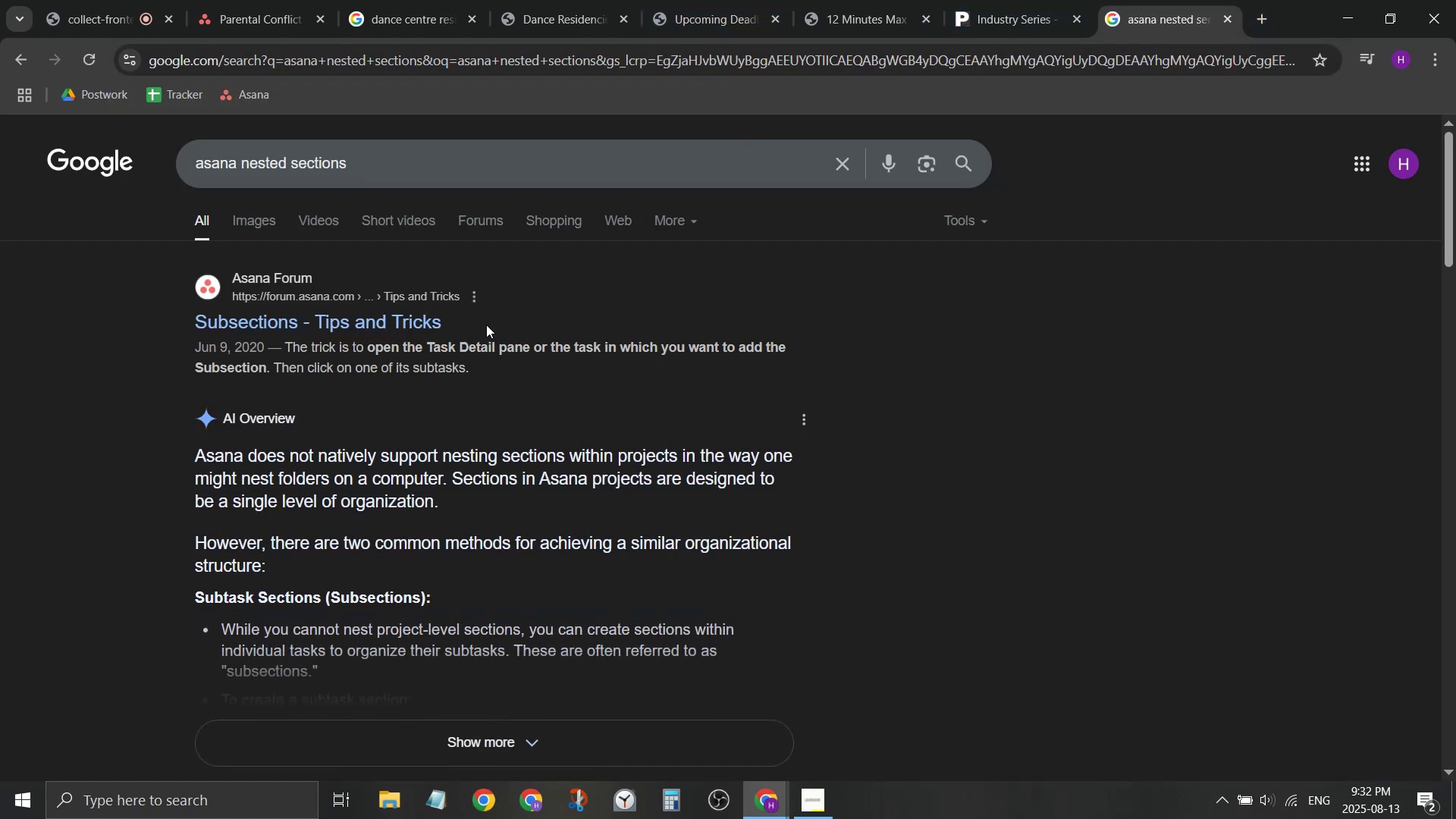 
scroll: coordinate [642, 309], scroll_direction: down, amount: 2.0
 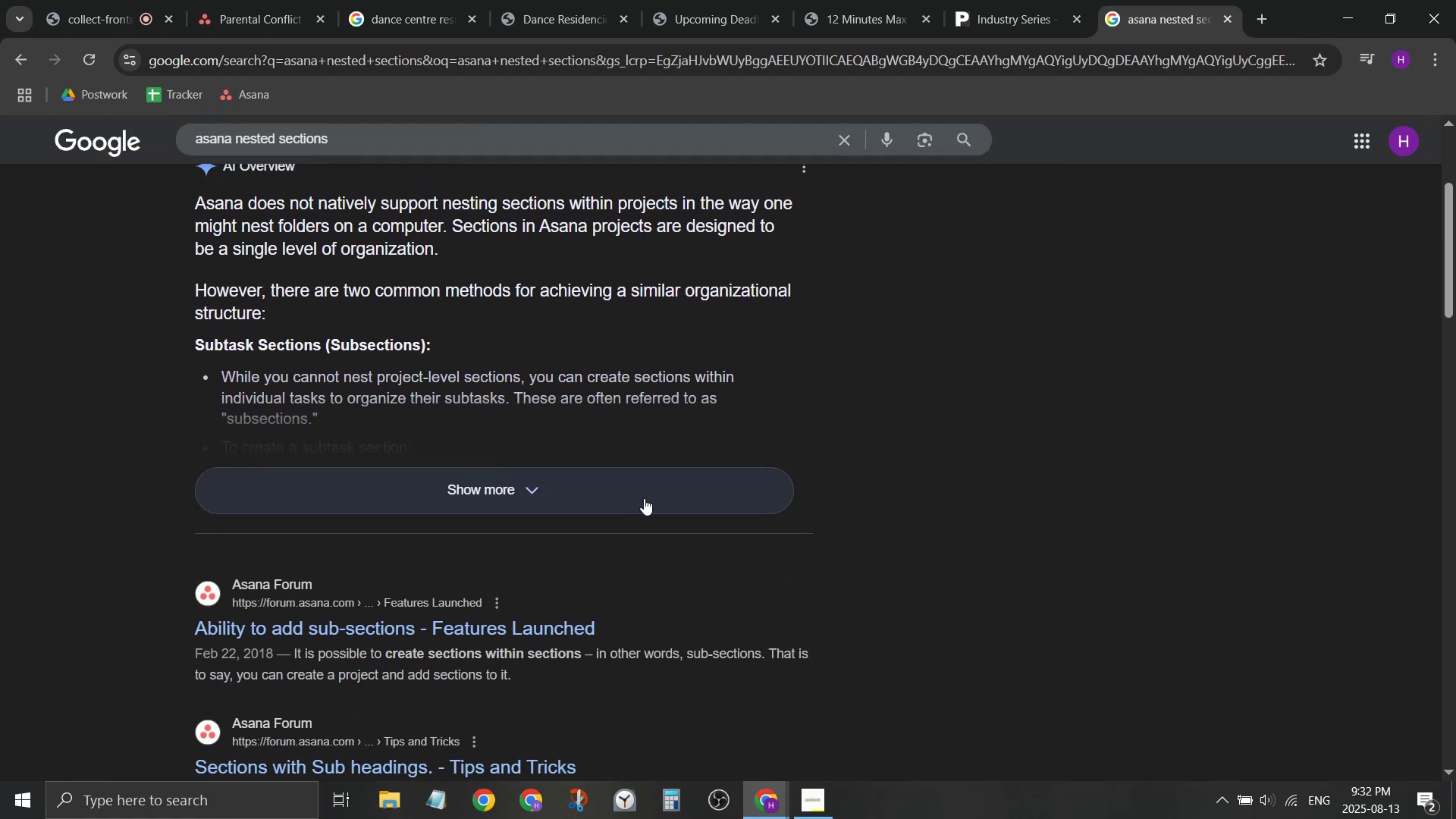 
left_click([644, 501])
 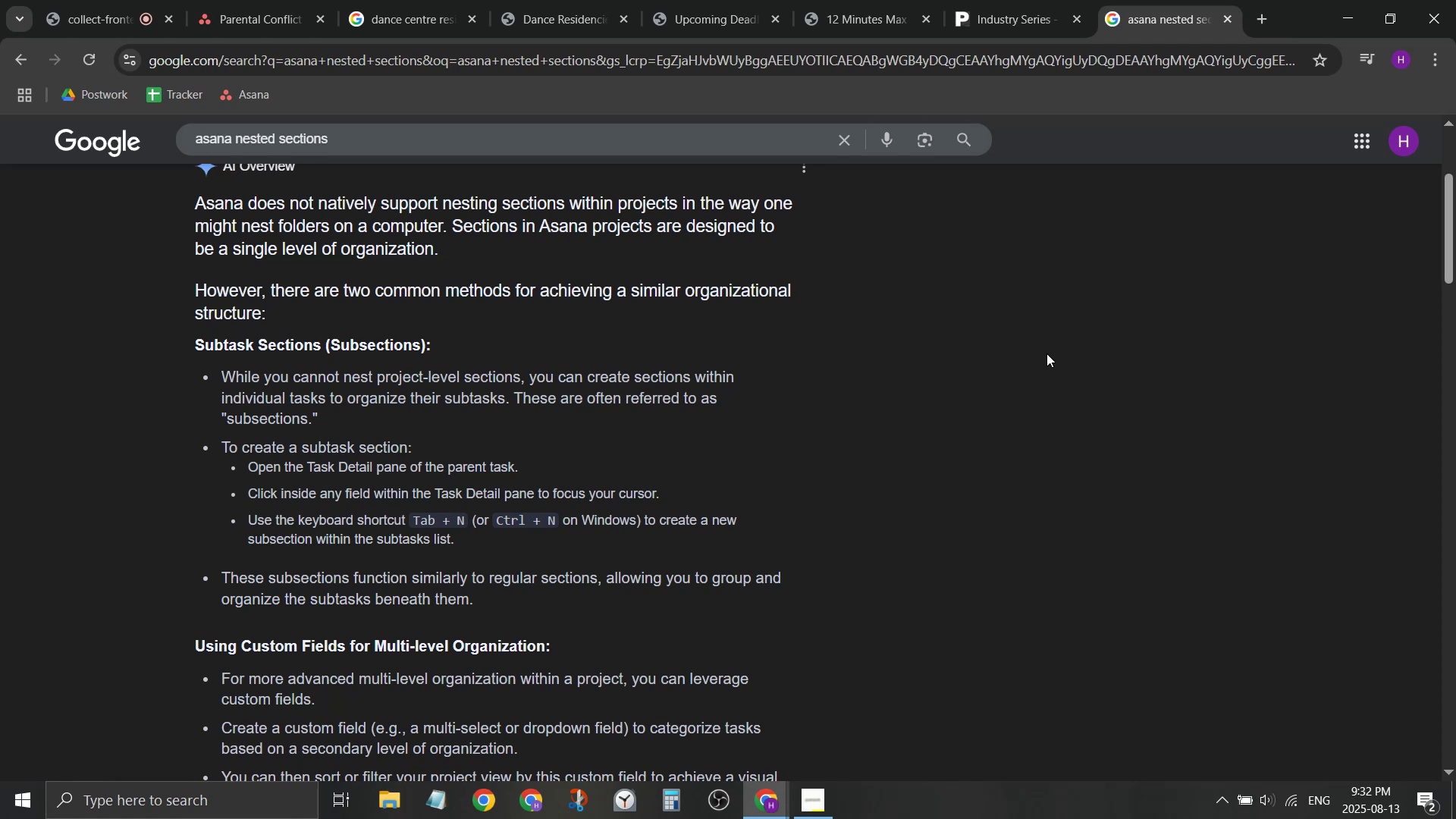 
wait(23.92)
 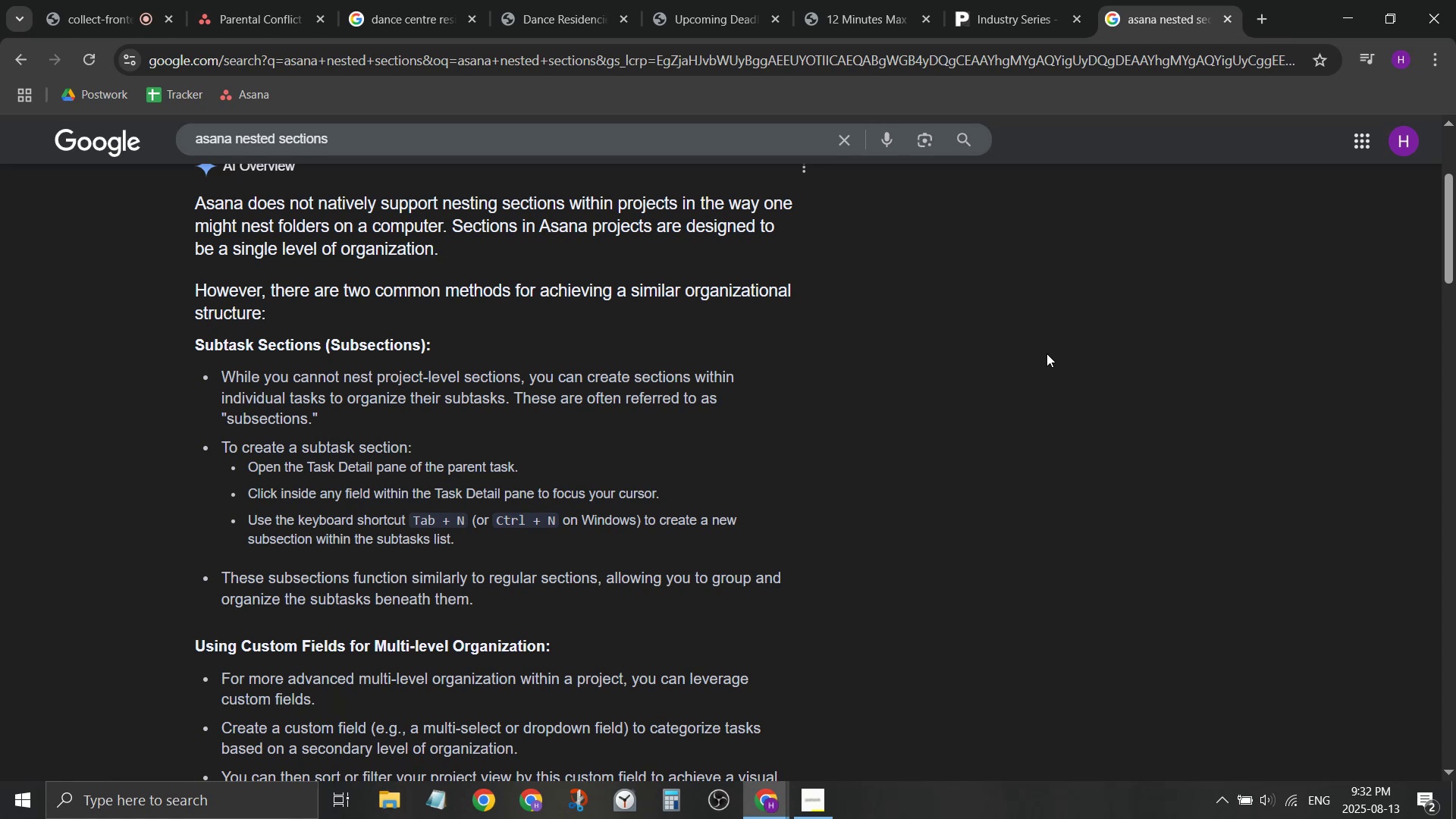 
scroll: coordinate [1062, 361], scroll_direction: down, amount: 4.0
 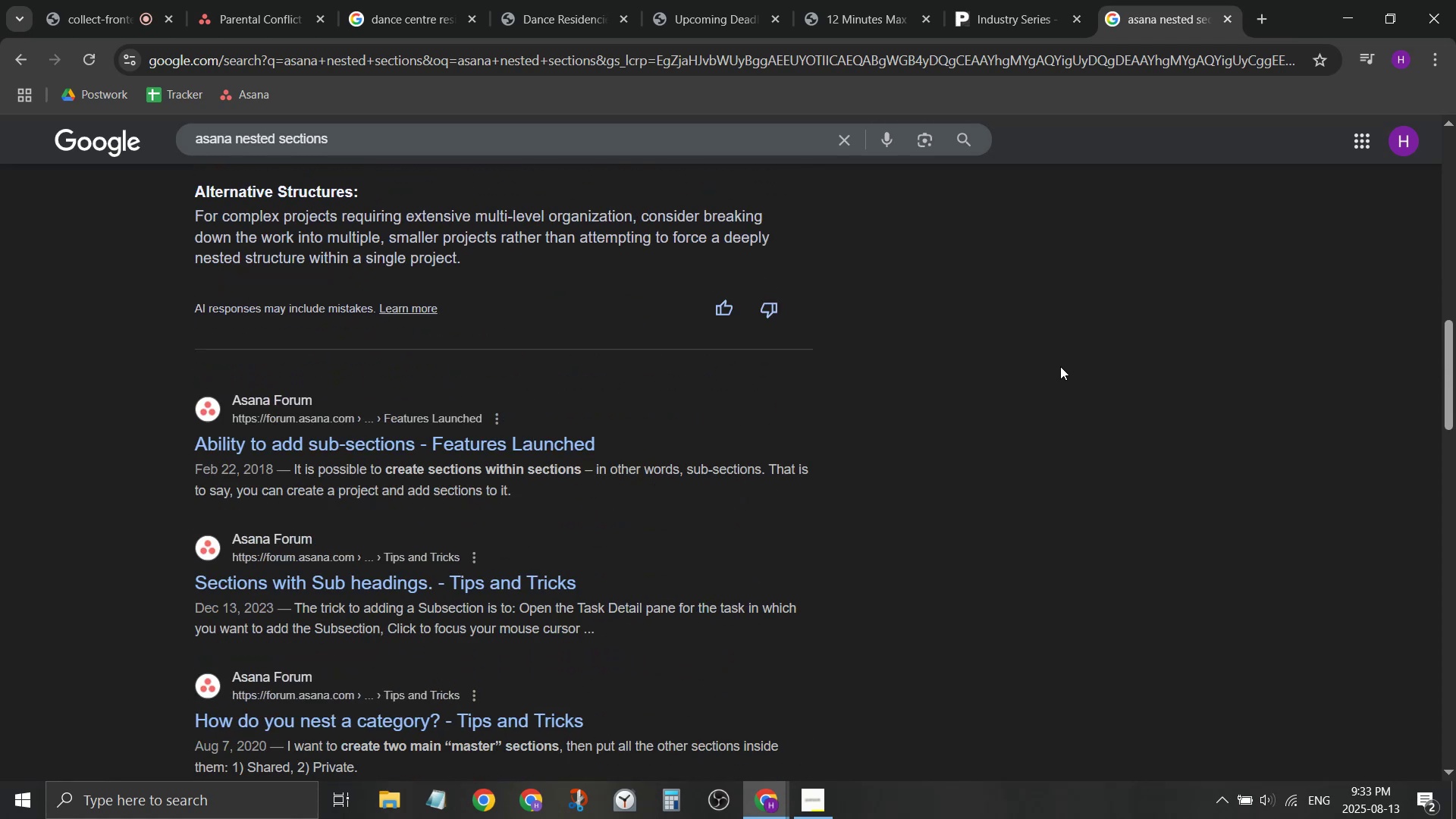 
mouse_move([331, 20])
 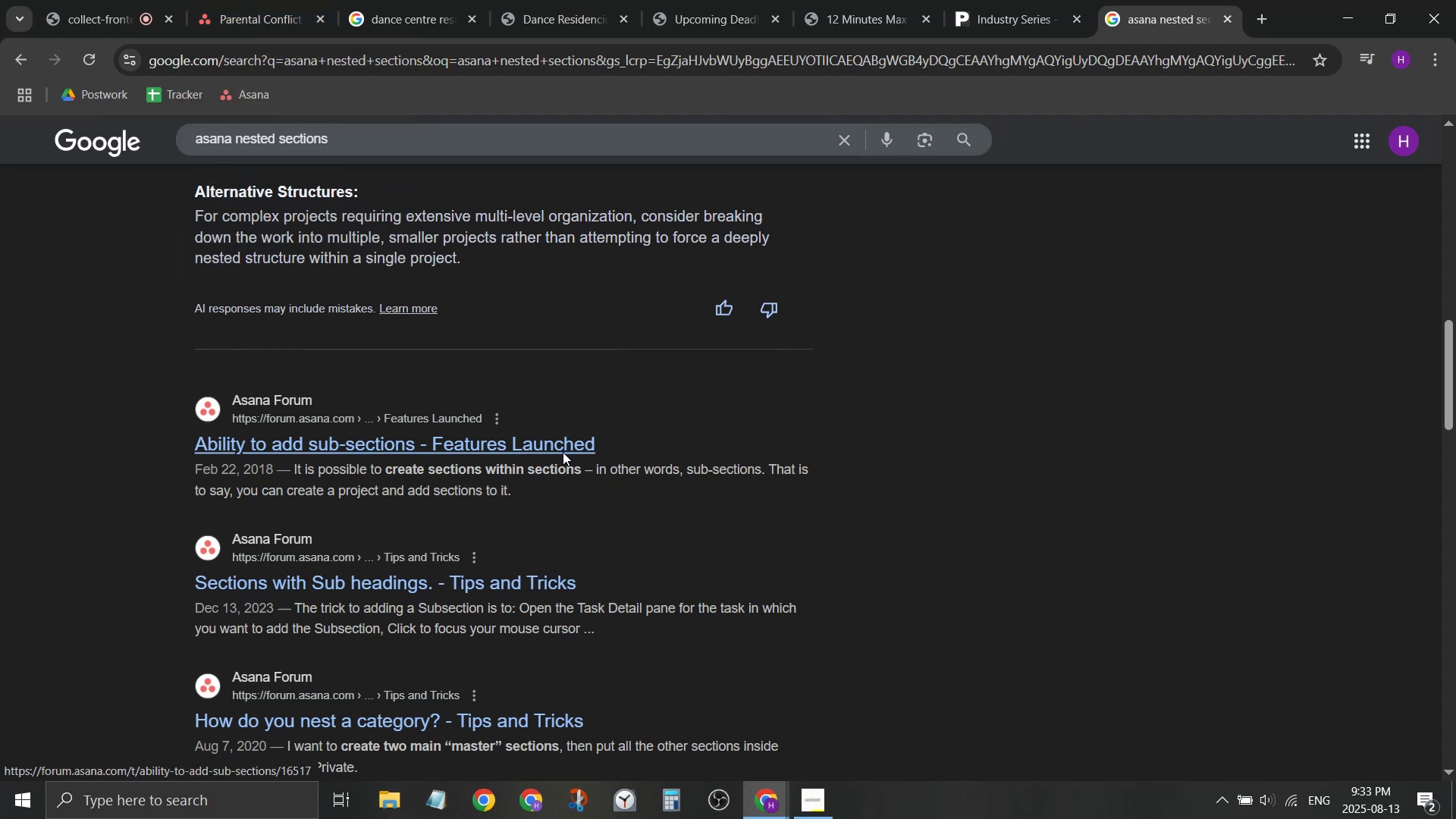 
left_click([585, 480])
 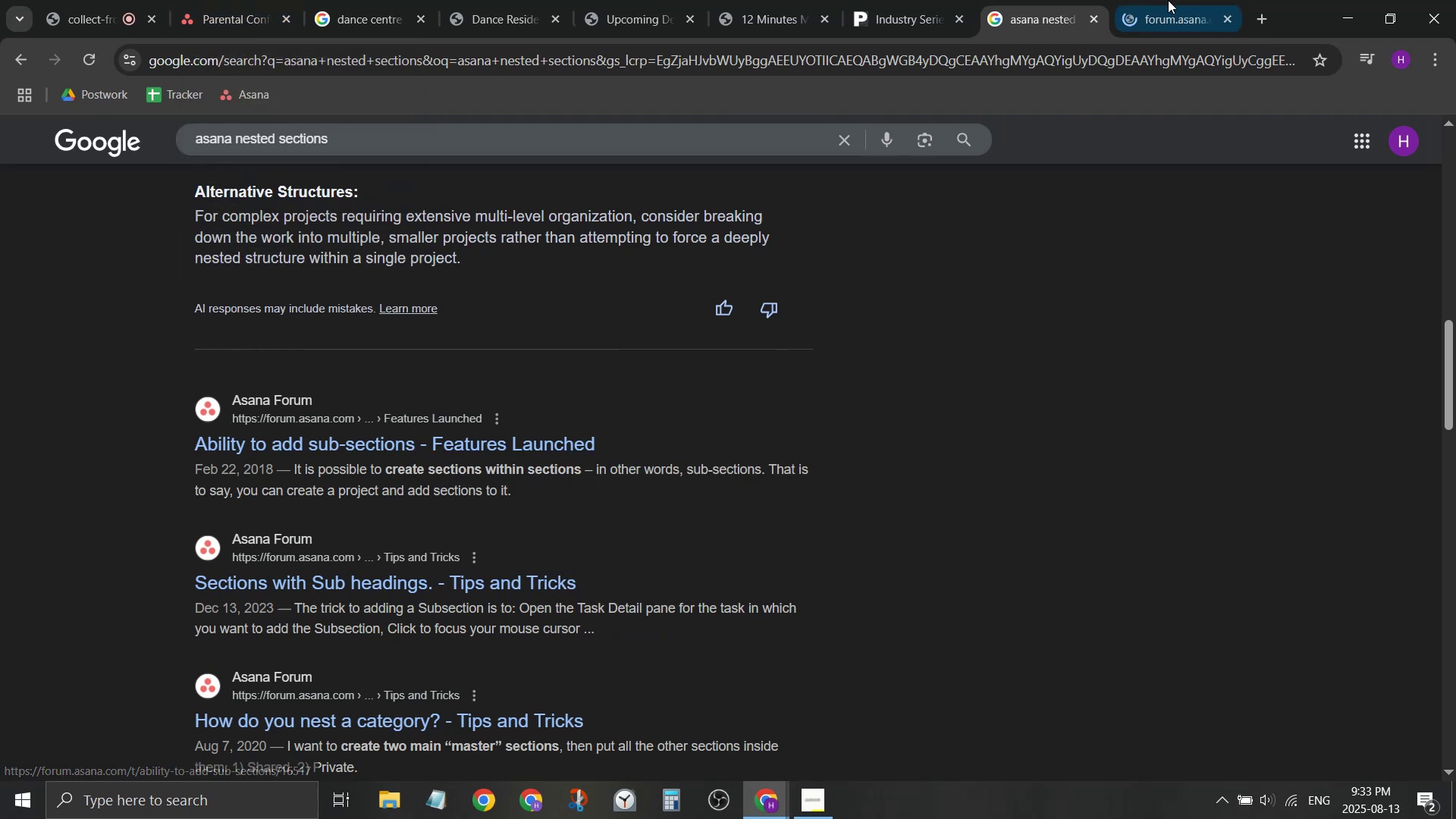 
left_click([1170, 0])
 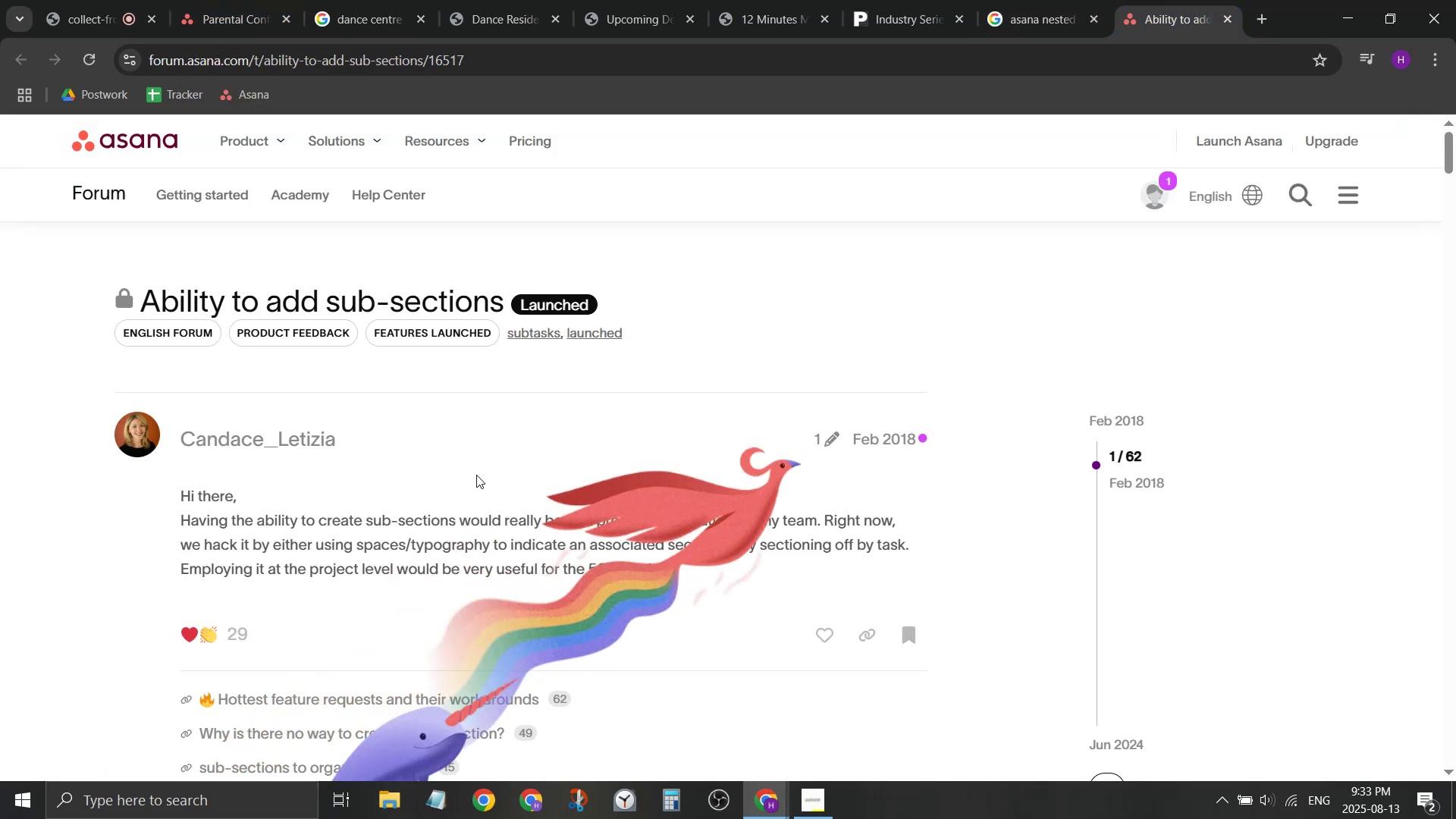 
wait(5.64)
 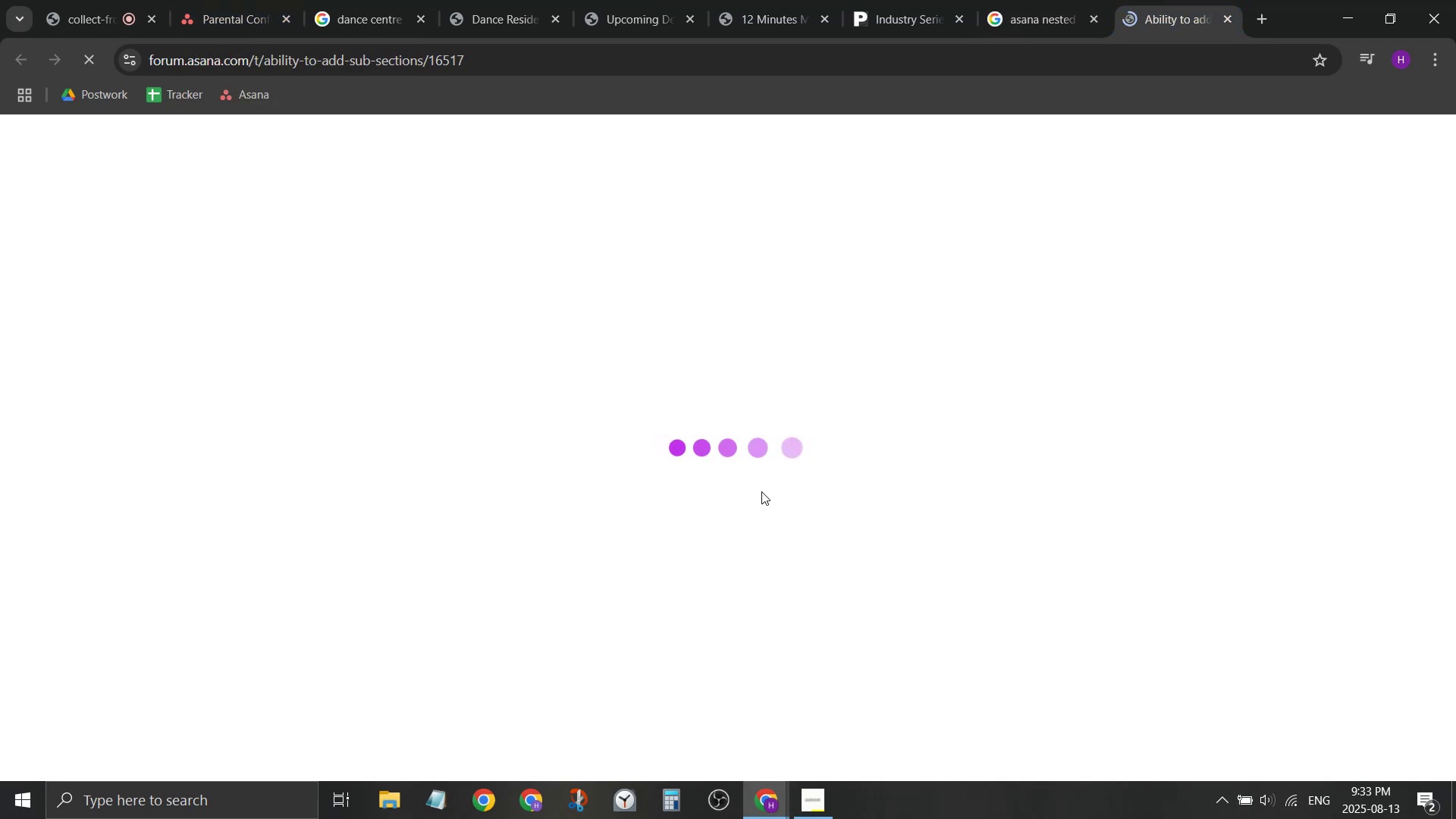 
scroll: coordinate [651, 424], scroll_direction: down, amount: 11.0
 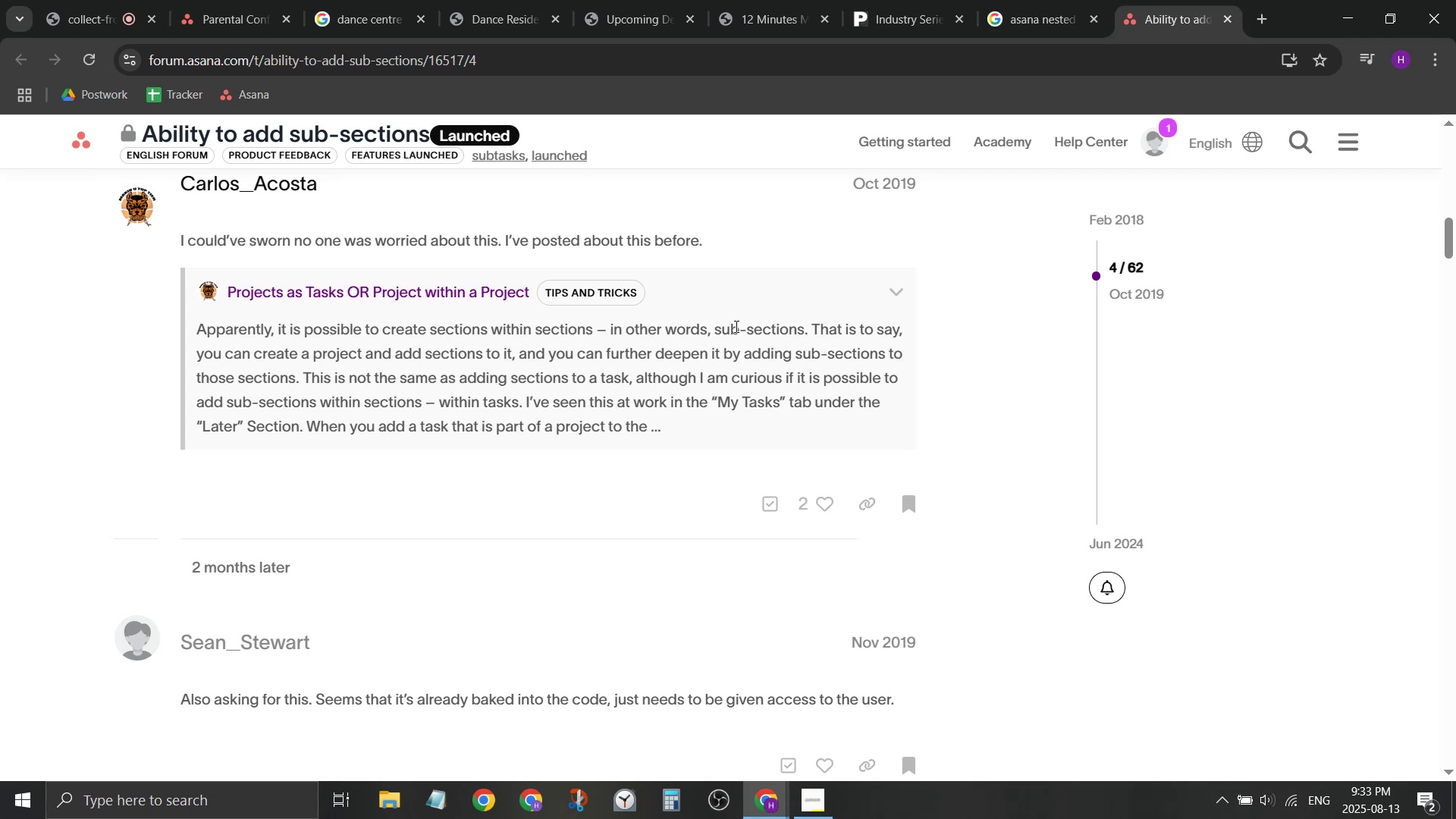 
wait(5.63)
 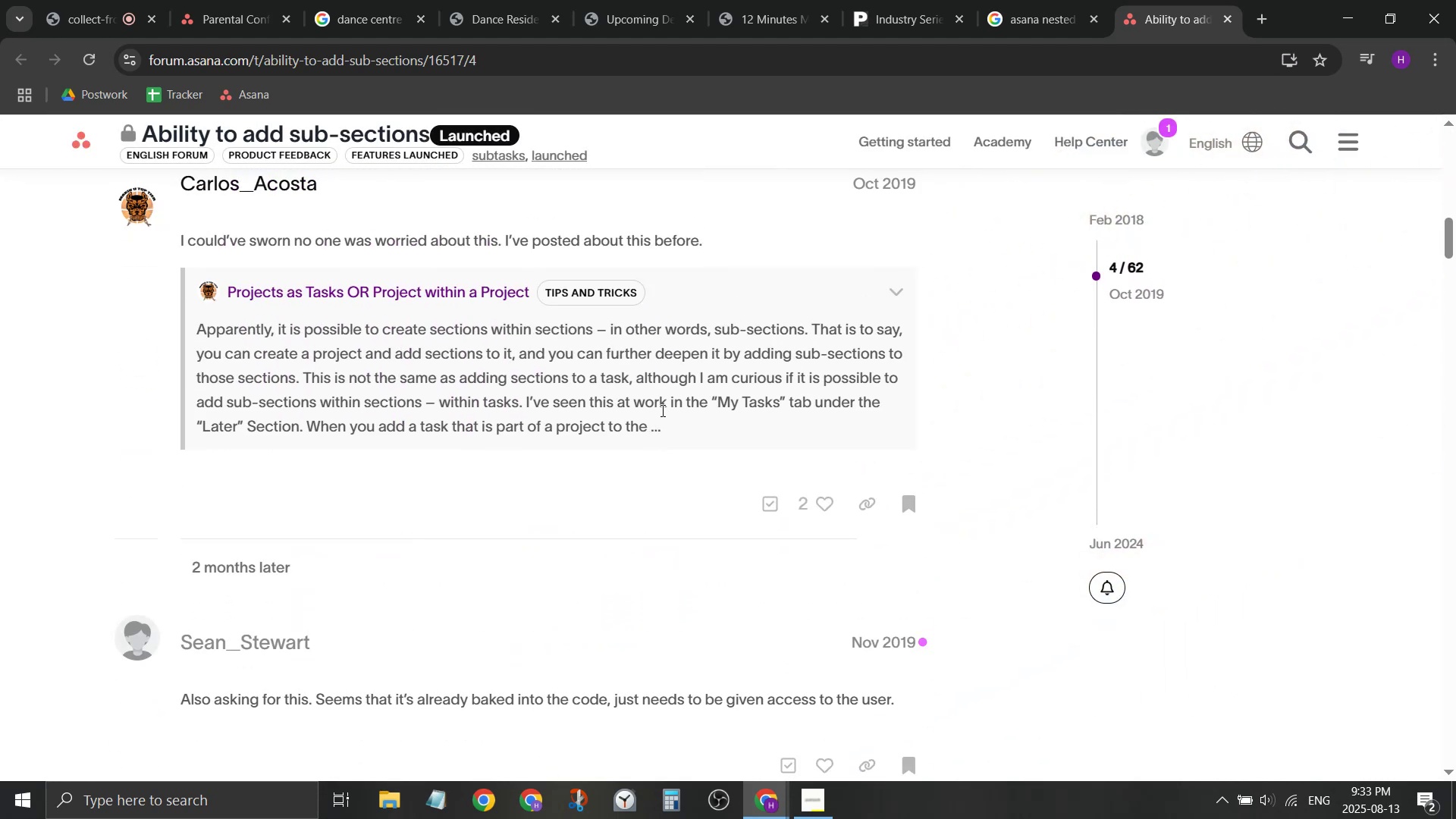 
left_click_drag(start_coordinate=[735, 324], to_coordinate=[738, 417])
 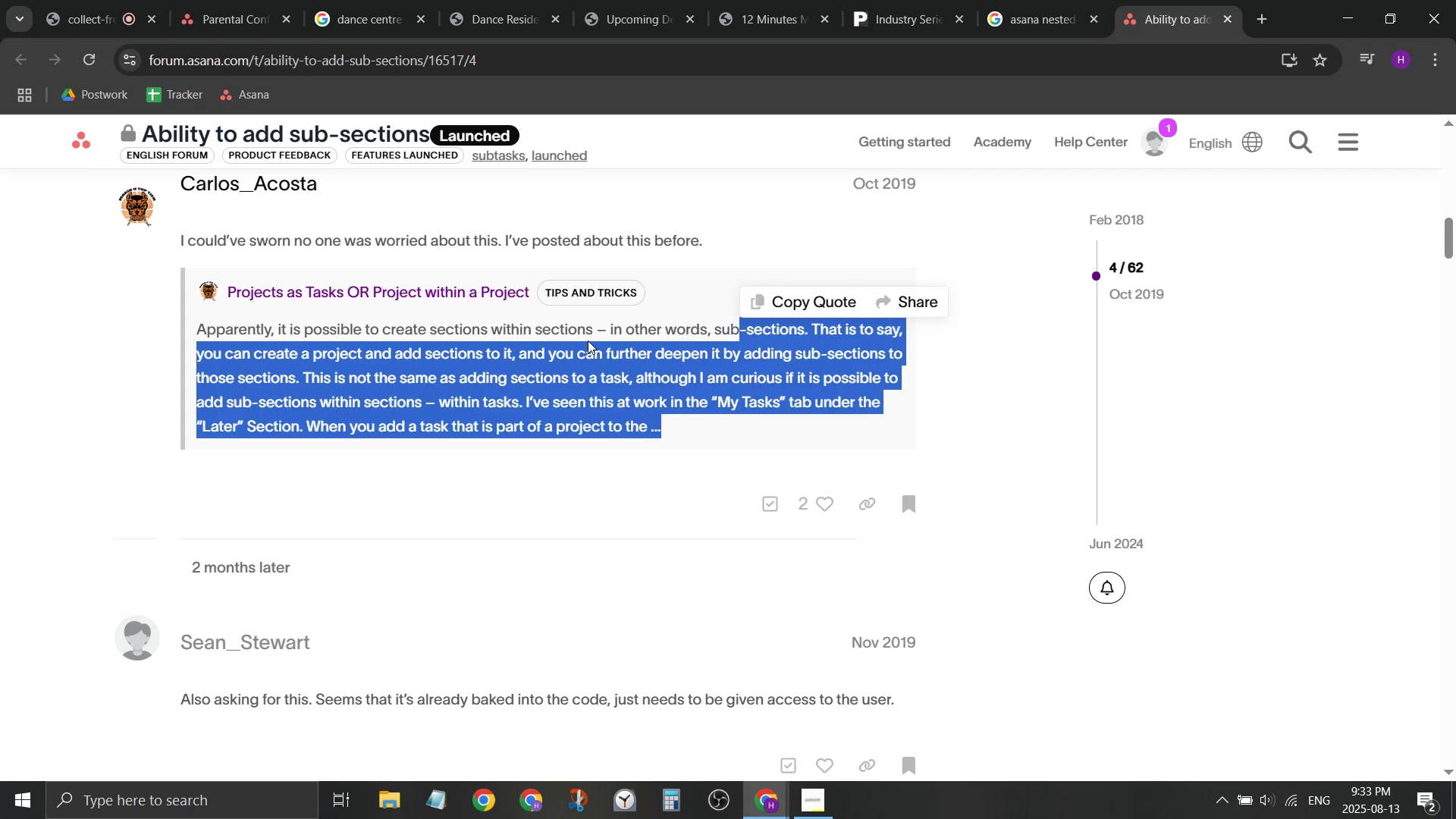 
scroll: coordinate [687, 451], scroll_direction: down, amount: 15.0
 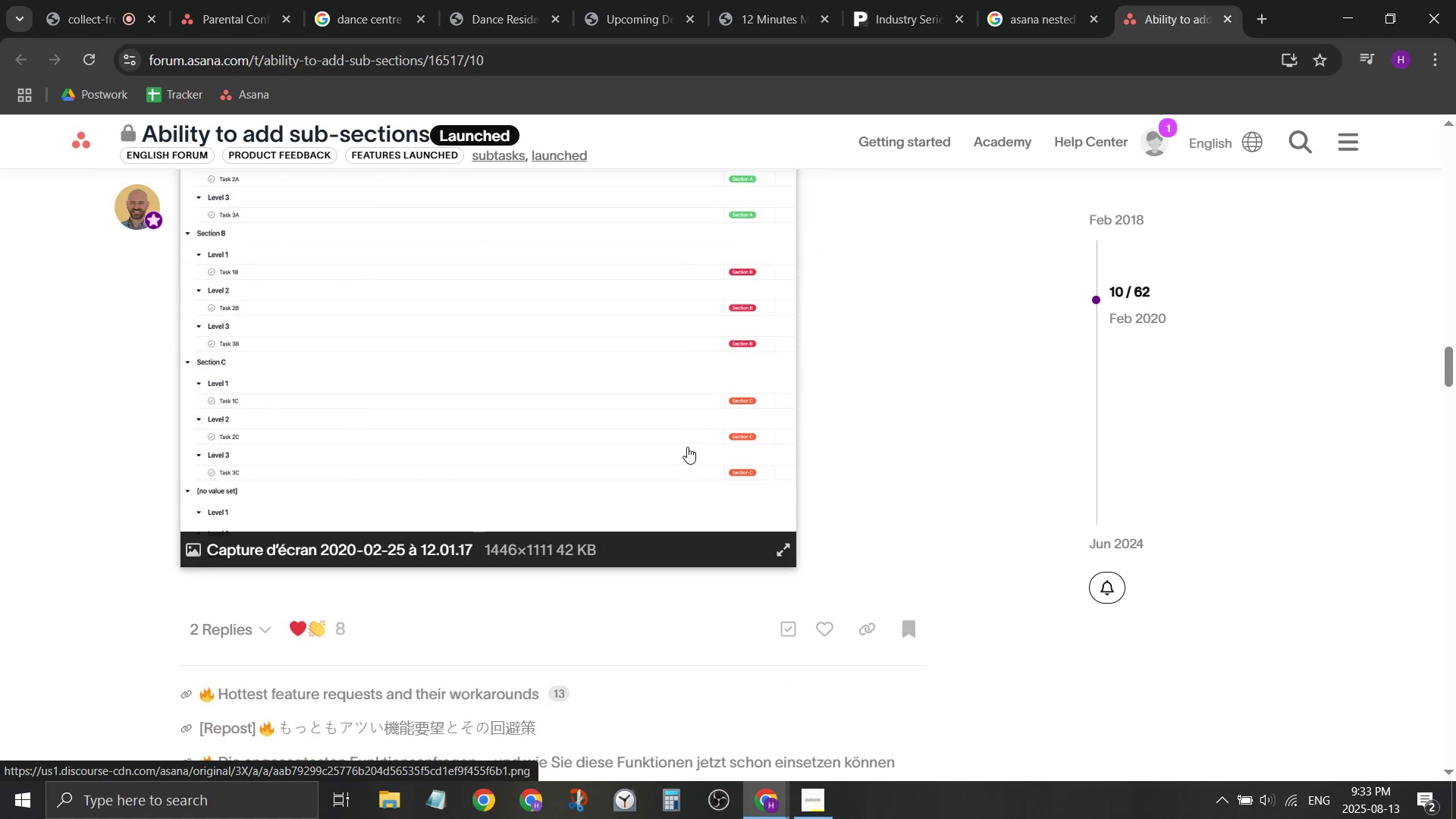 
scroll: coordinate [687, 447], scroll_direction: down, amount: 4.0
 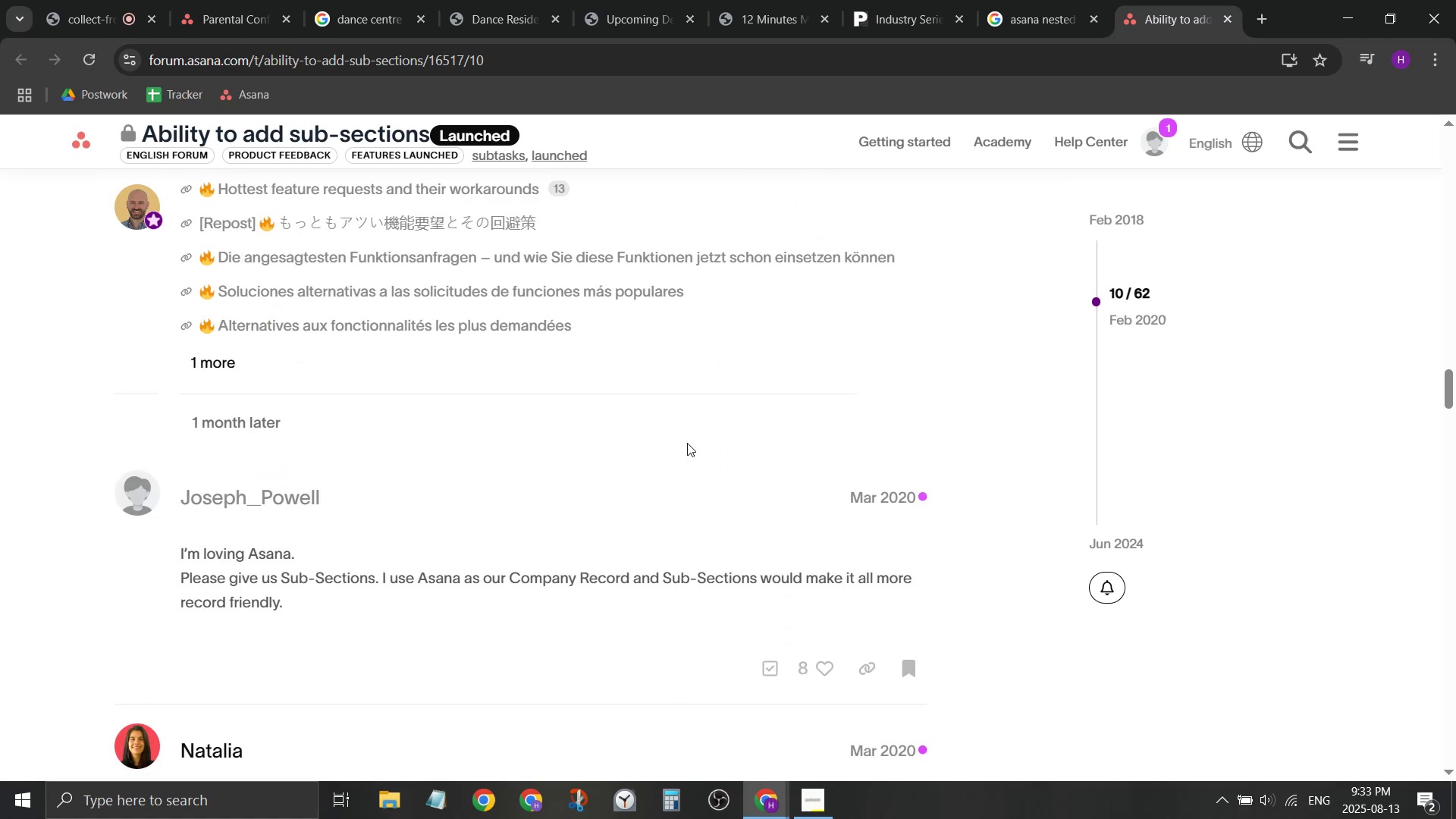 
scroll: coordinate [687, 442], scroll_direction: up, amount: 4.0
 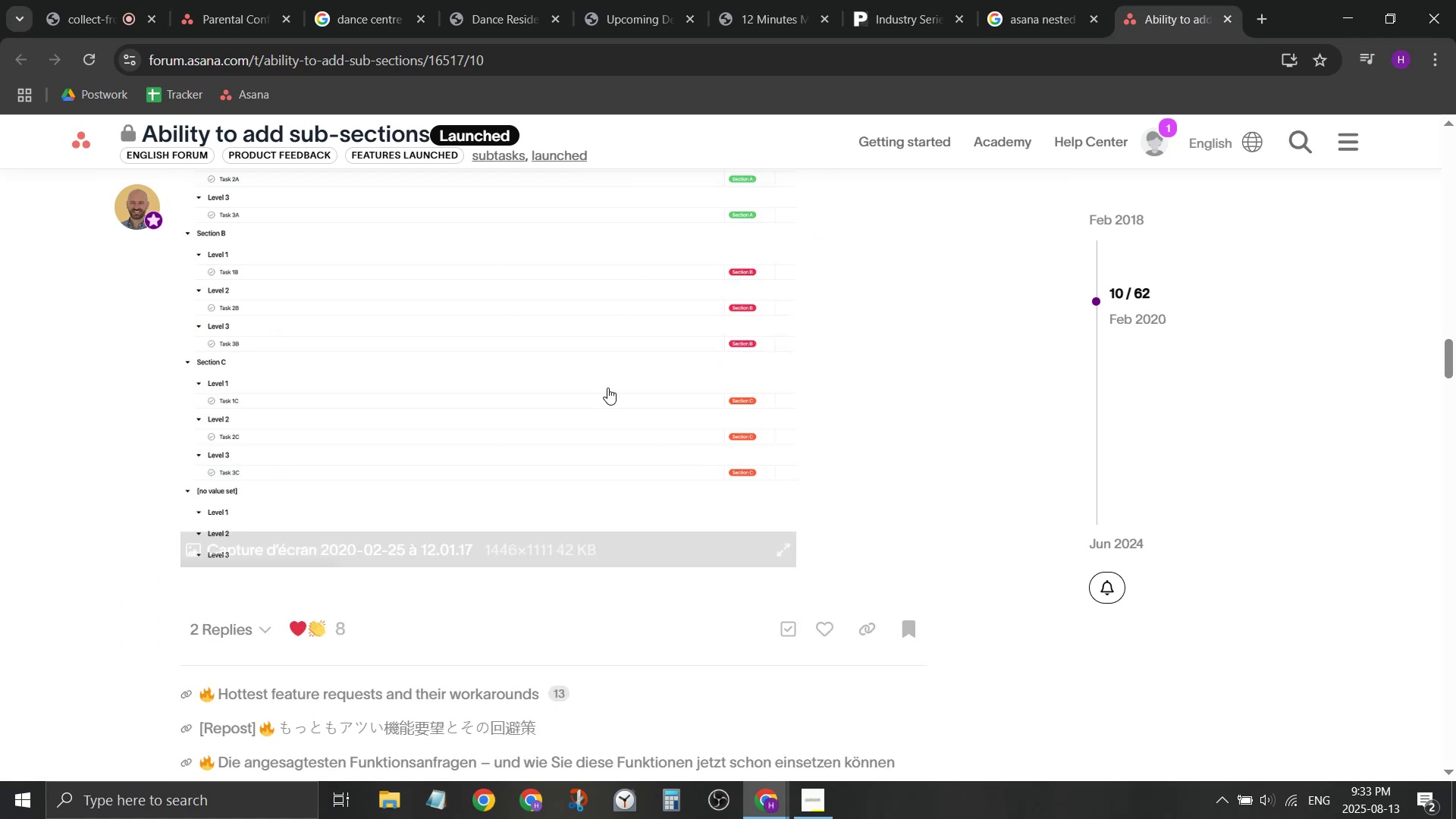 
left_click([565, 362])
 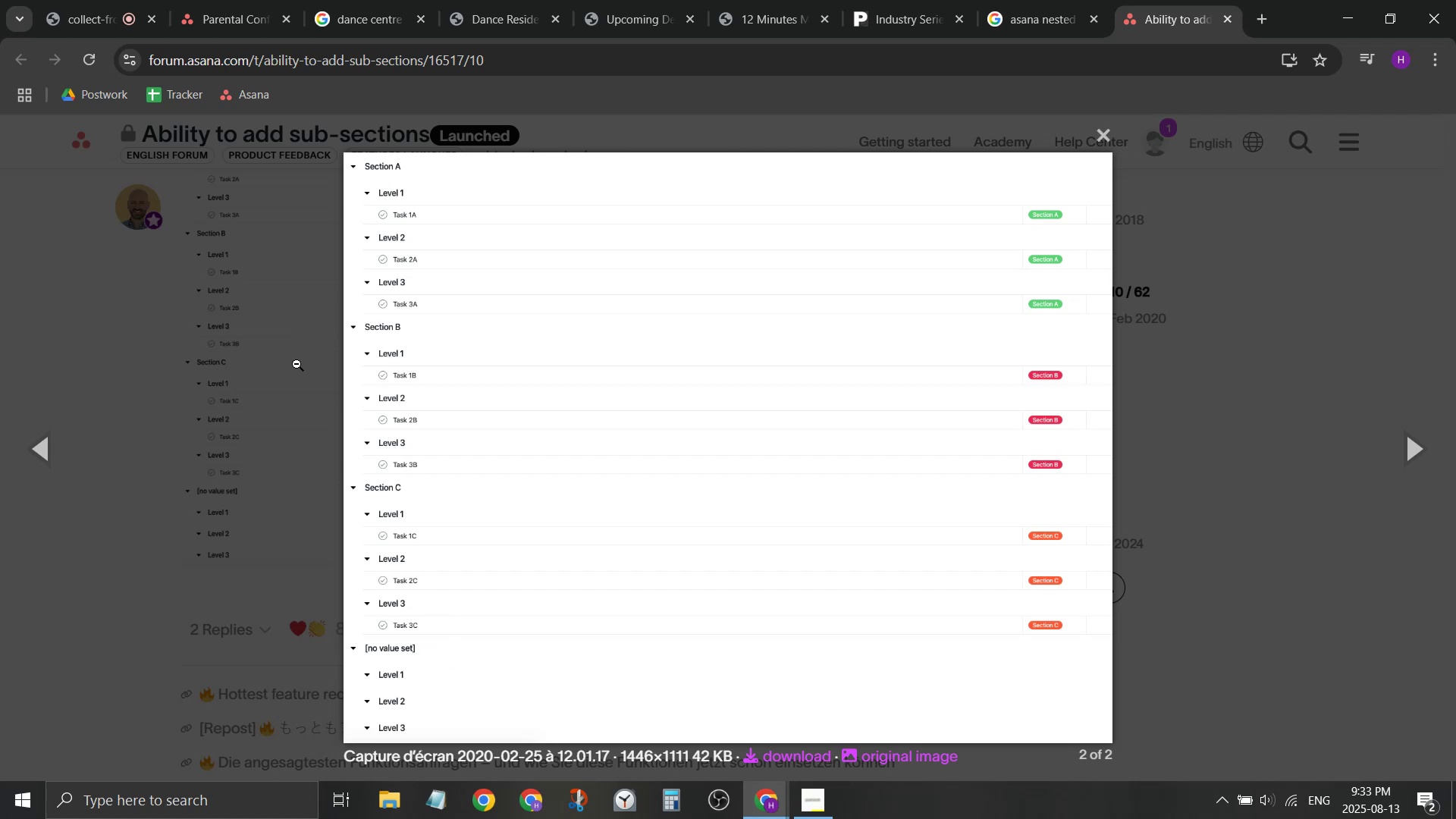 
wait(12.55)
 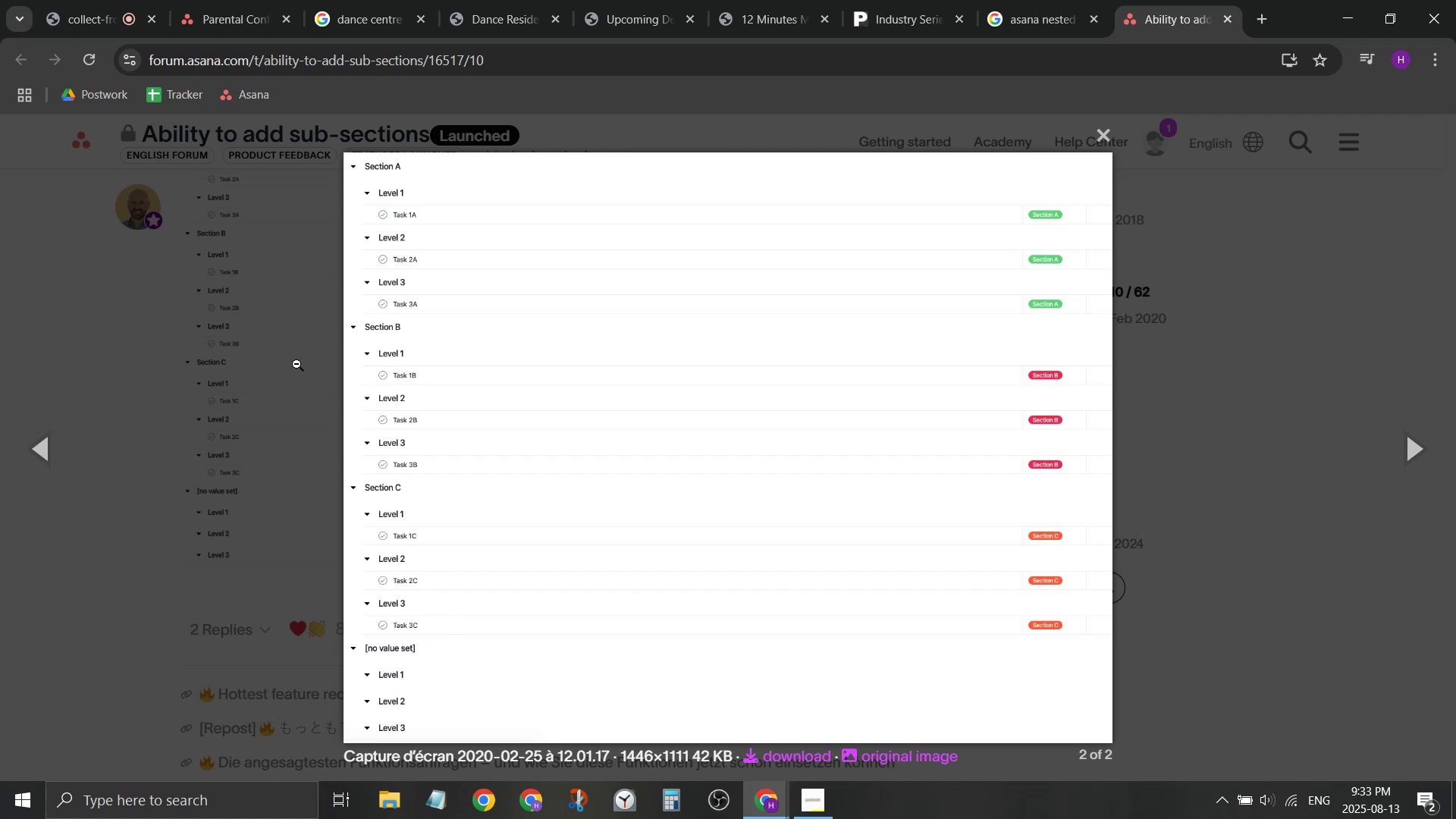 
left_click([61, 447])
 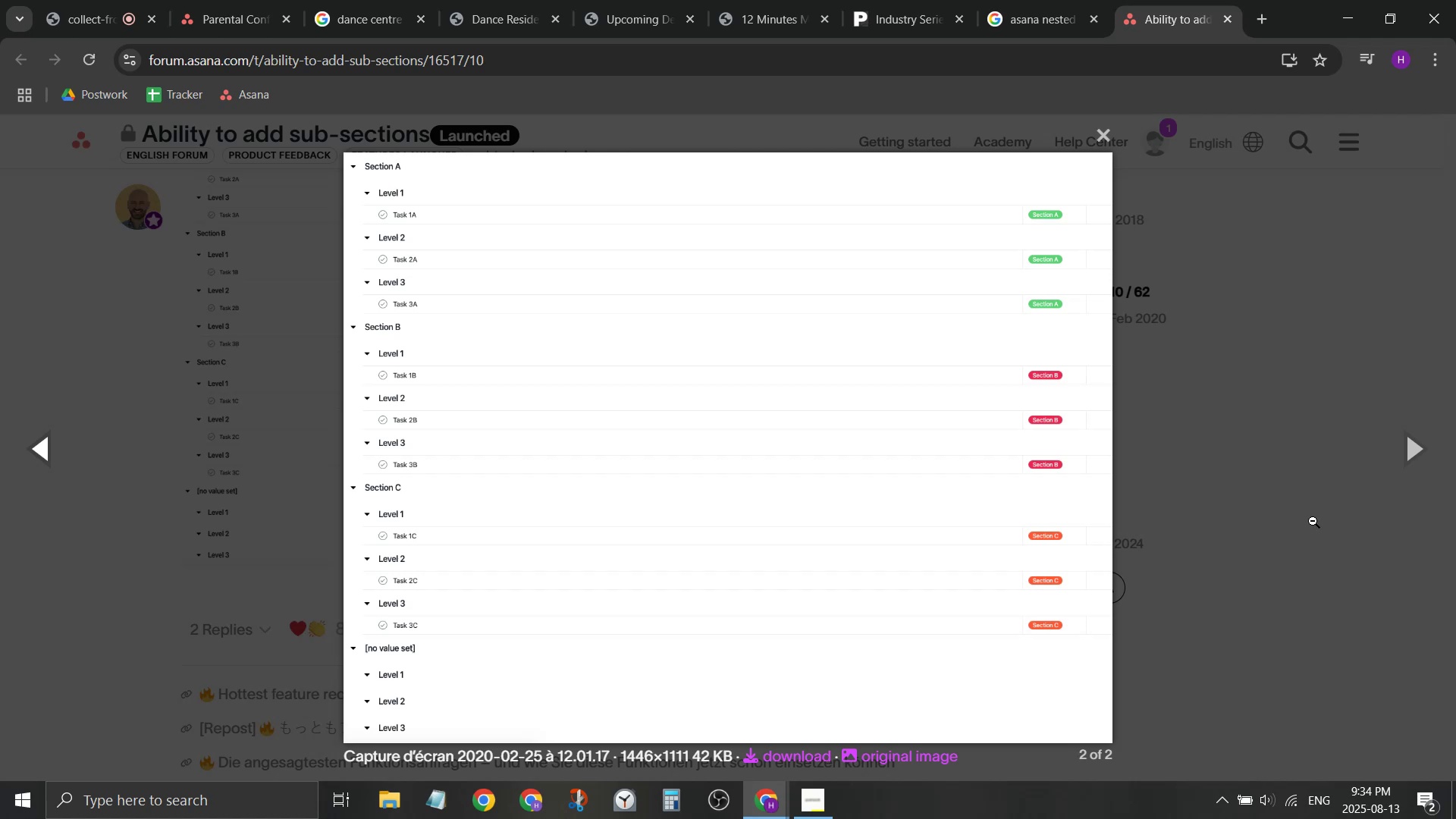 
left_click([1437, 459])
 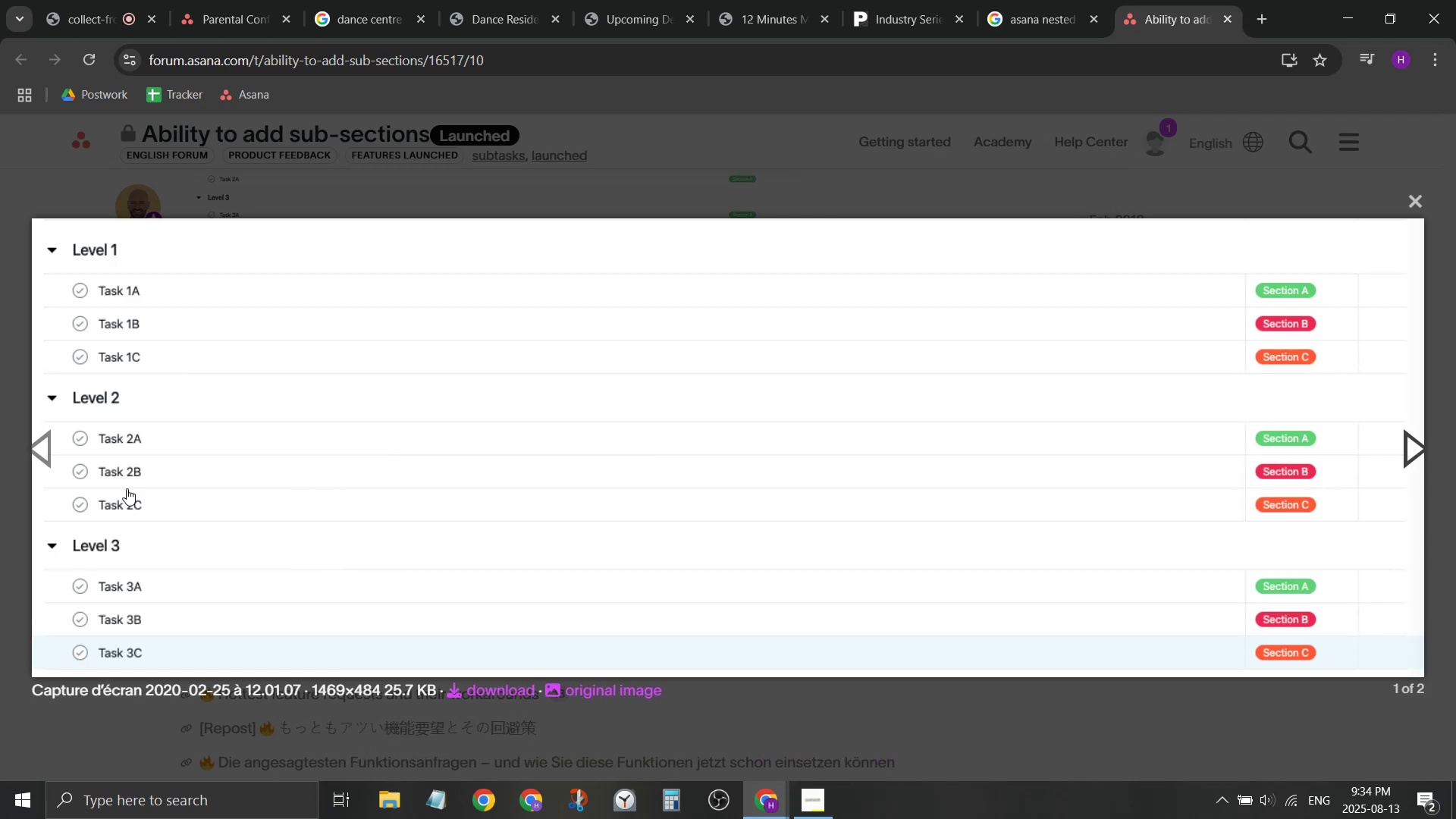 
left_click([36, 406])
 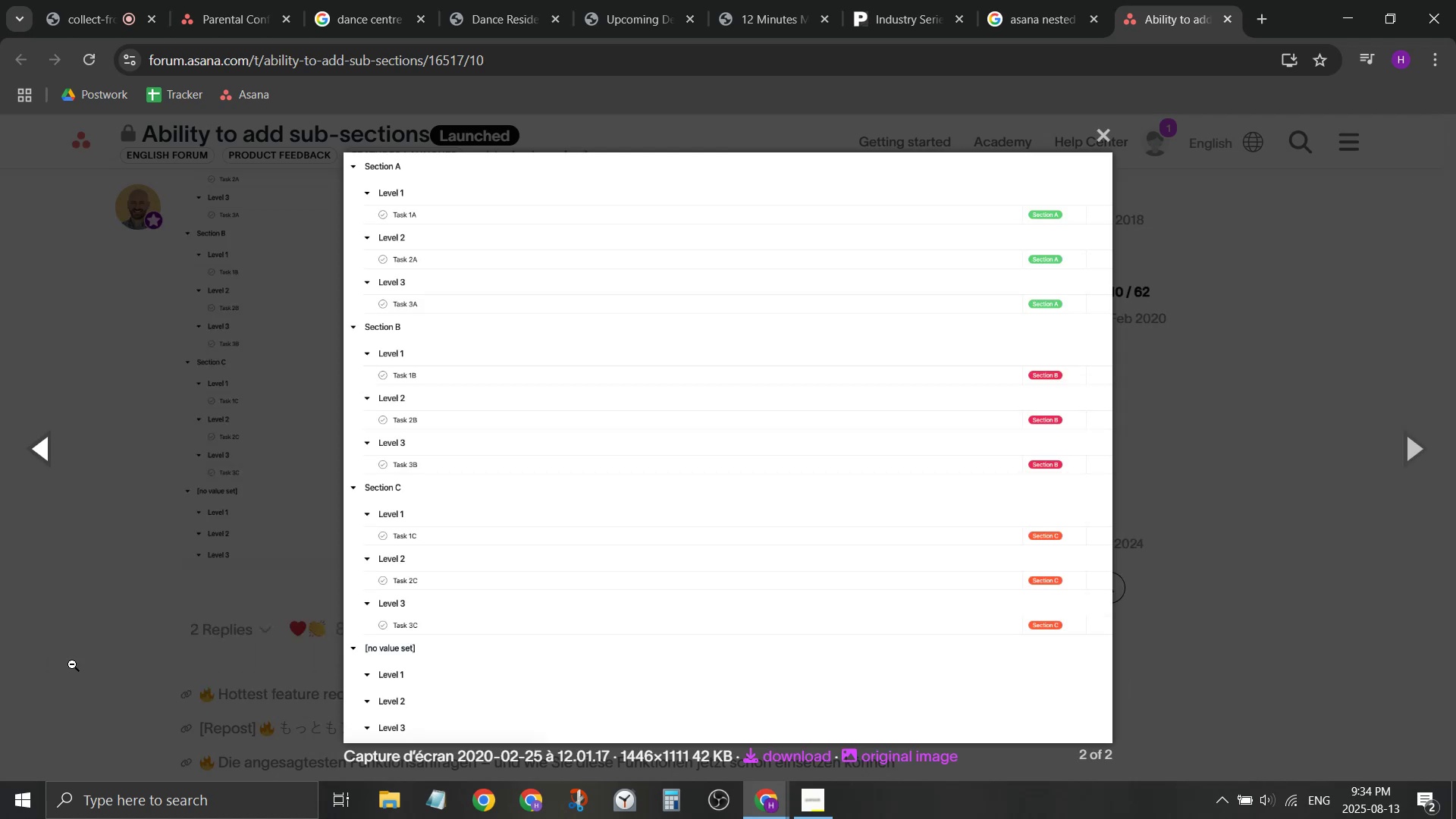 
left_click([76, 667])
 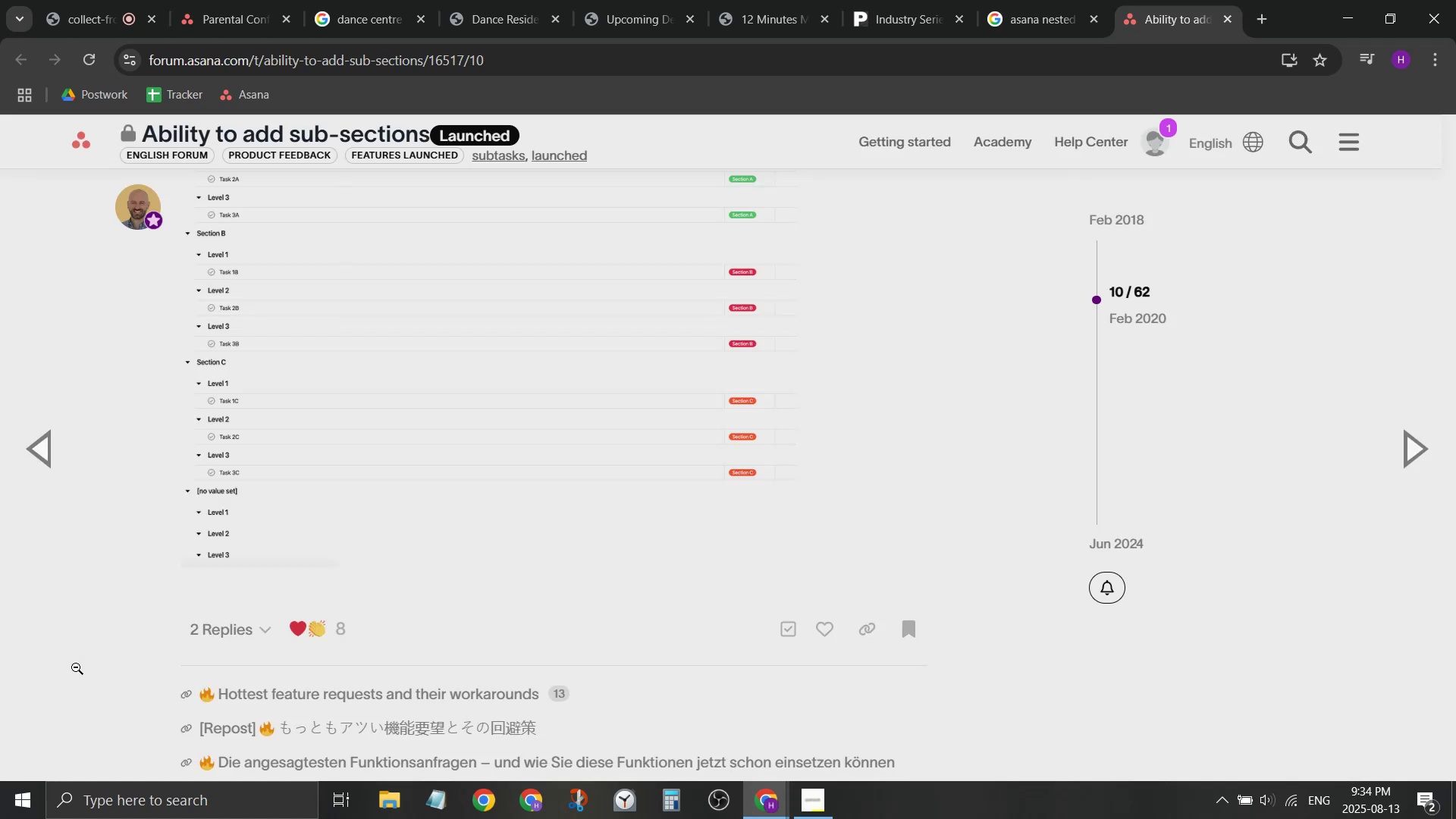 
scroll: coordinate [479, 377], scroll_direction: down, amount: 15.0
 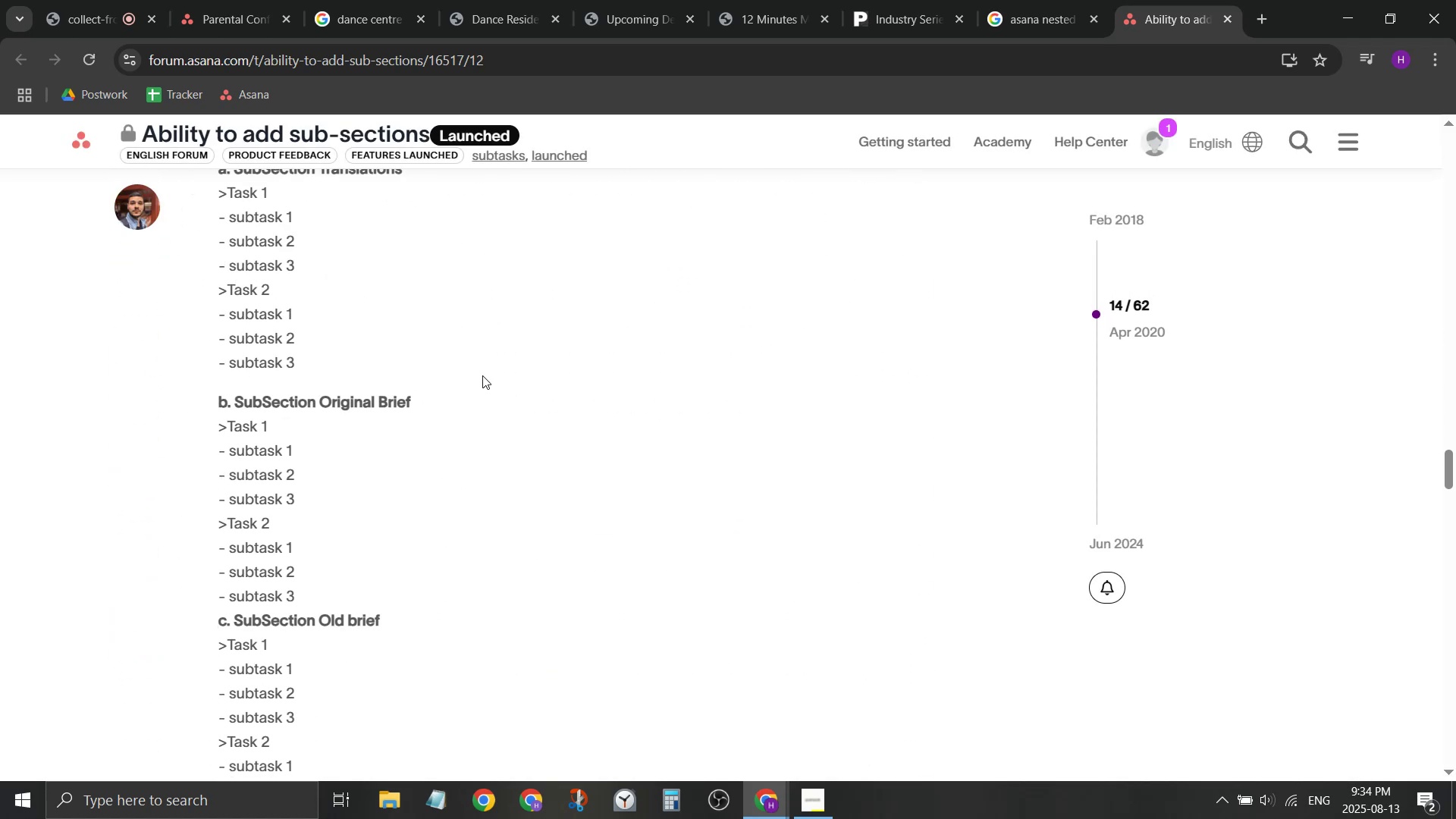 
scroll: coordinate [485, 375], scroll_direction: up, amount: 1.0
 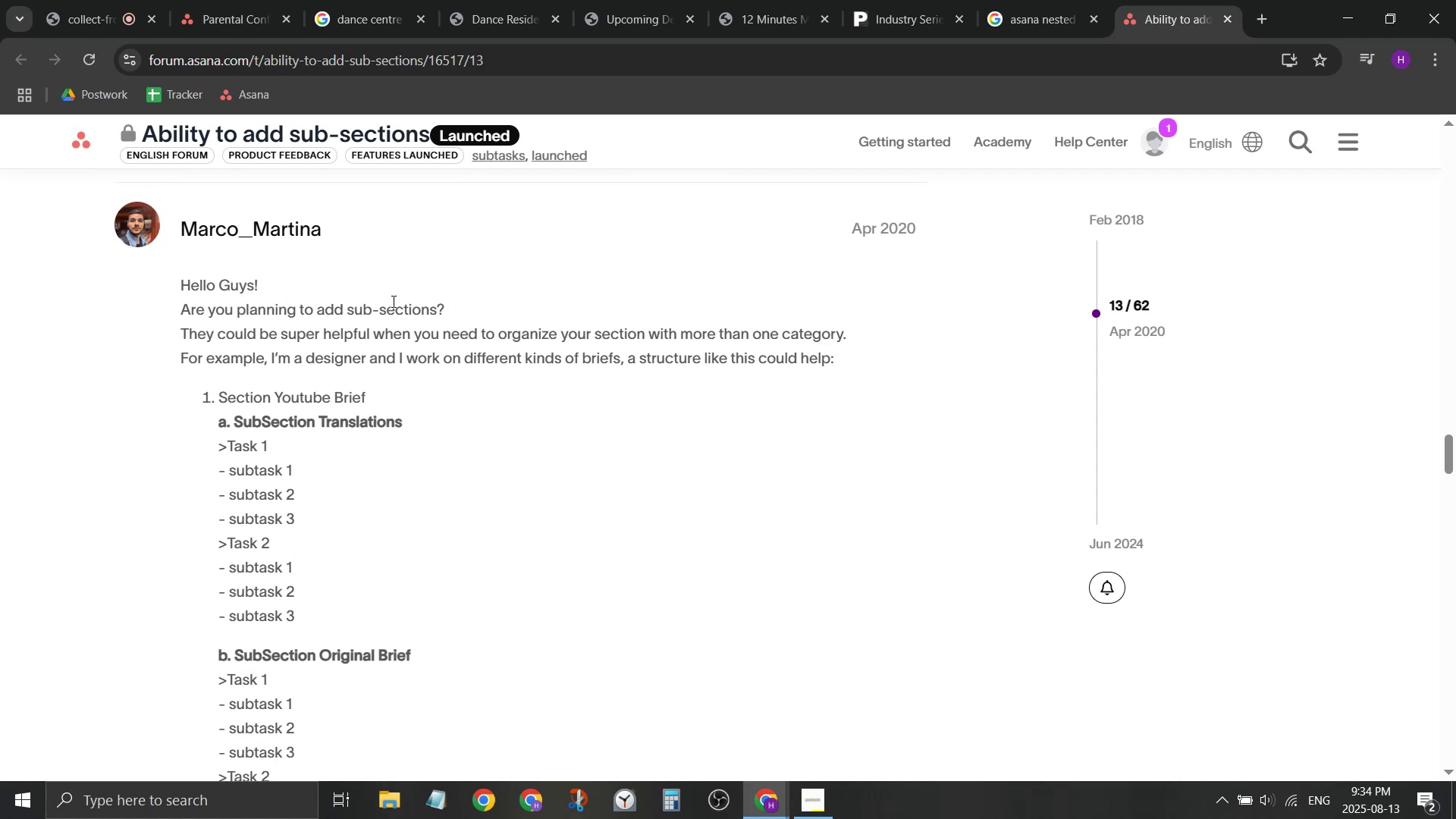 
left_click_drag(start_coordinate=[394, 305], to_coordinate=[420, 363])
 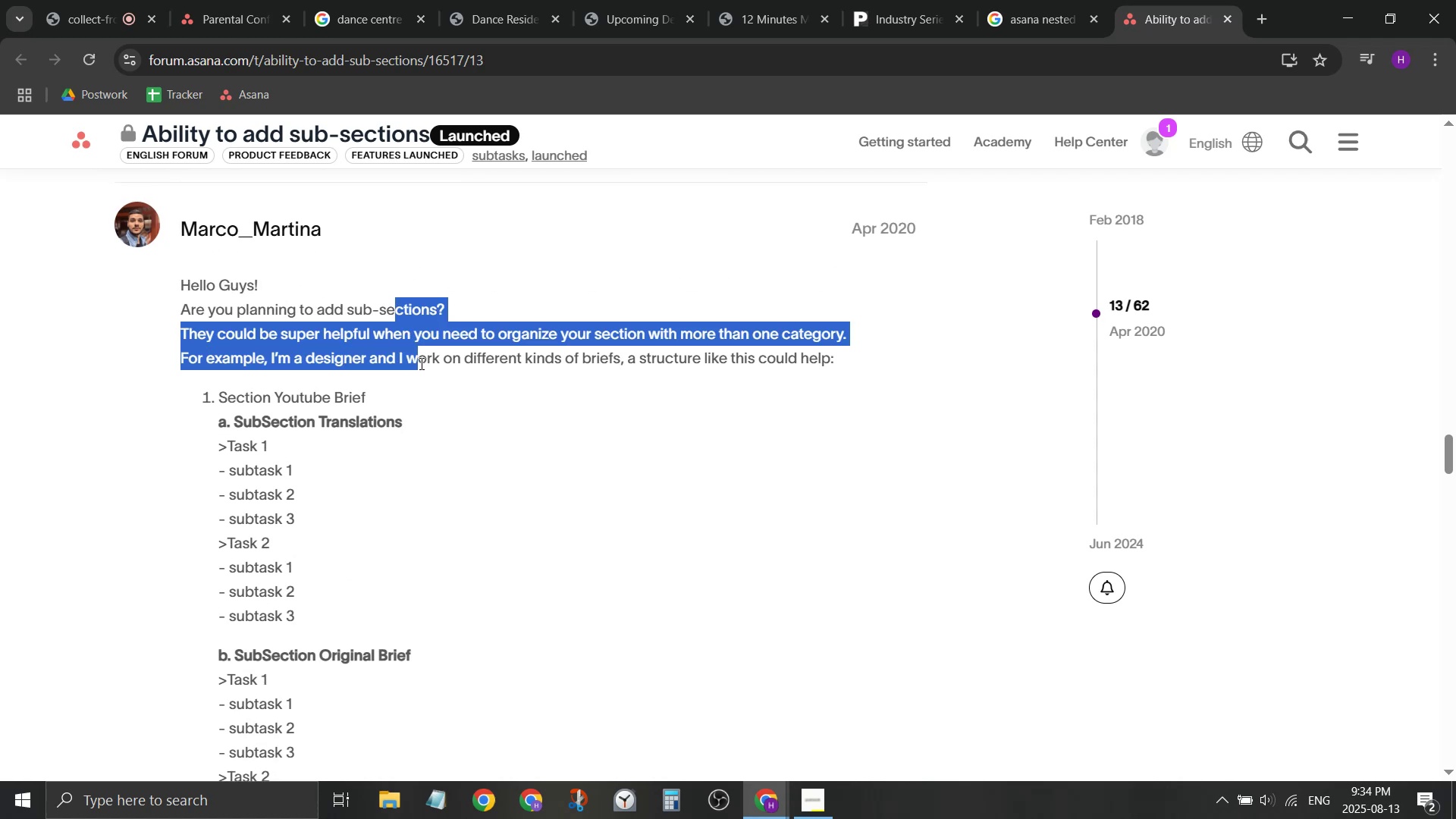 
double_click([420, 363])
 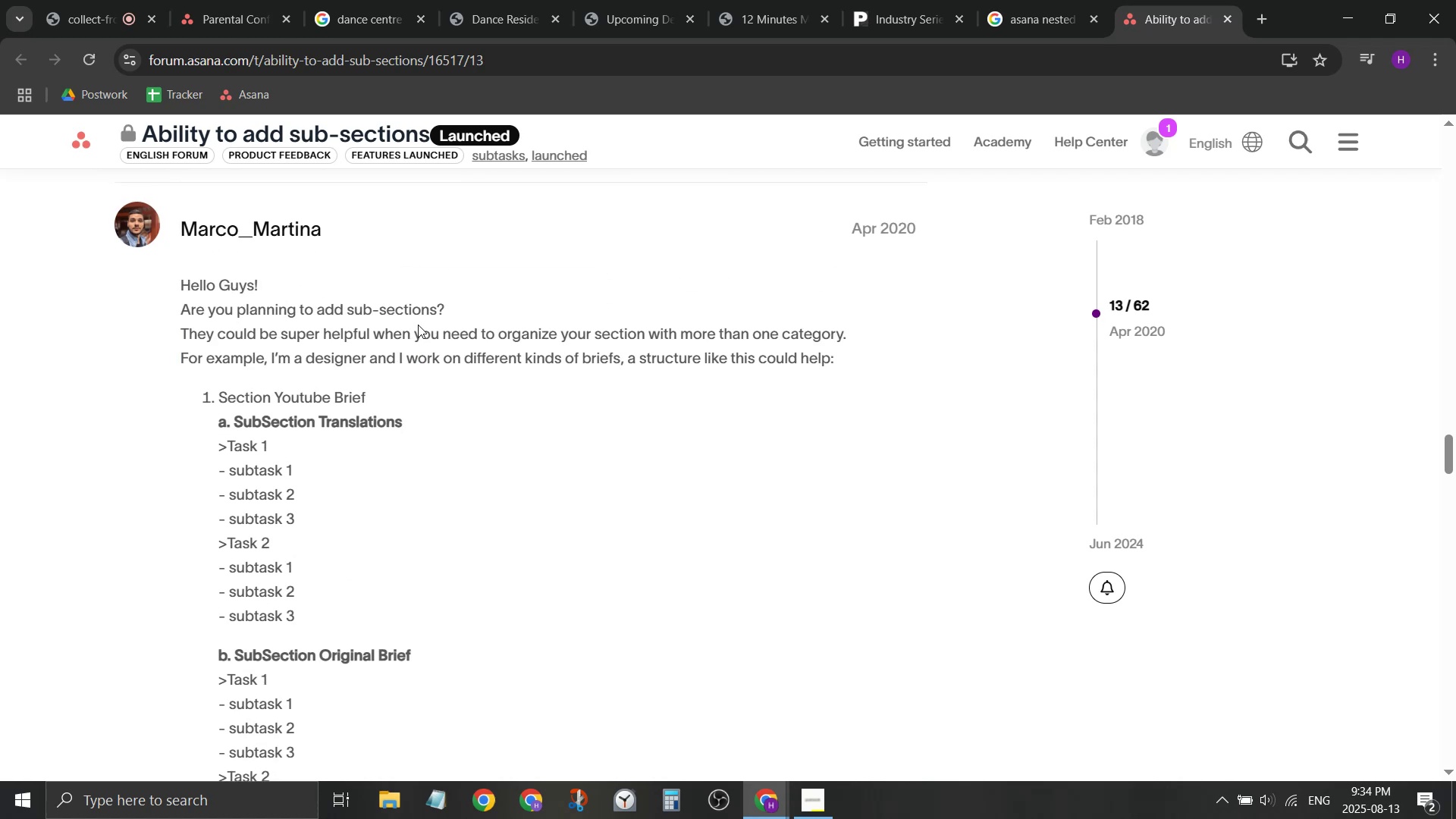 
wait(5.25)
 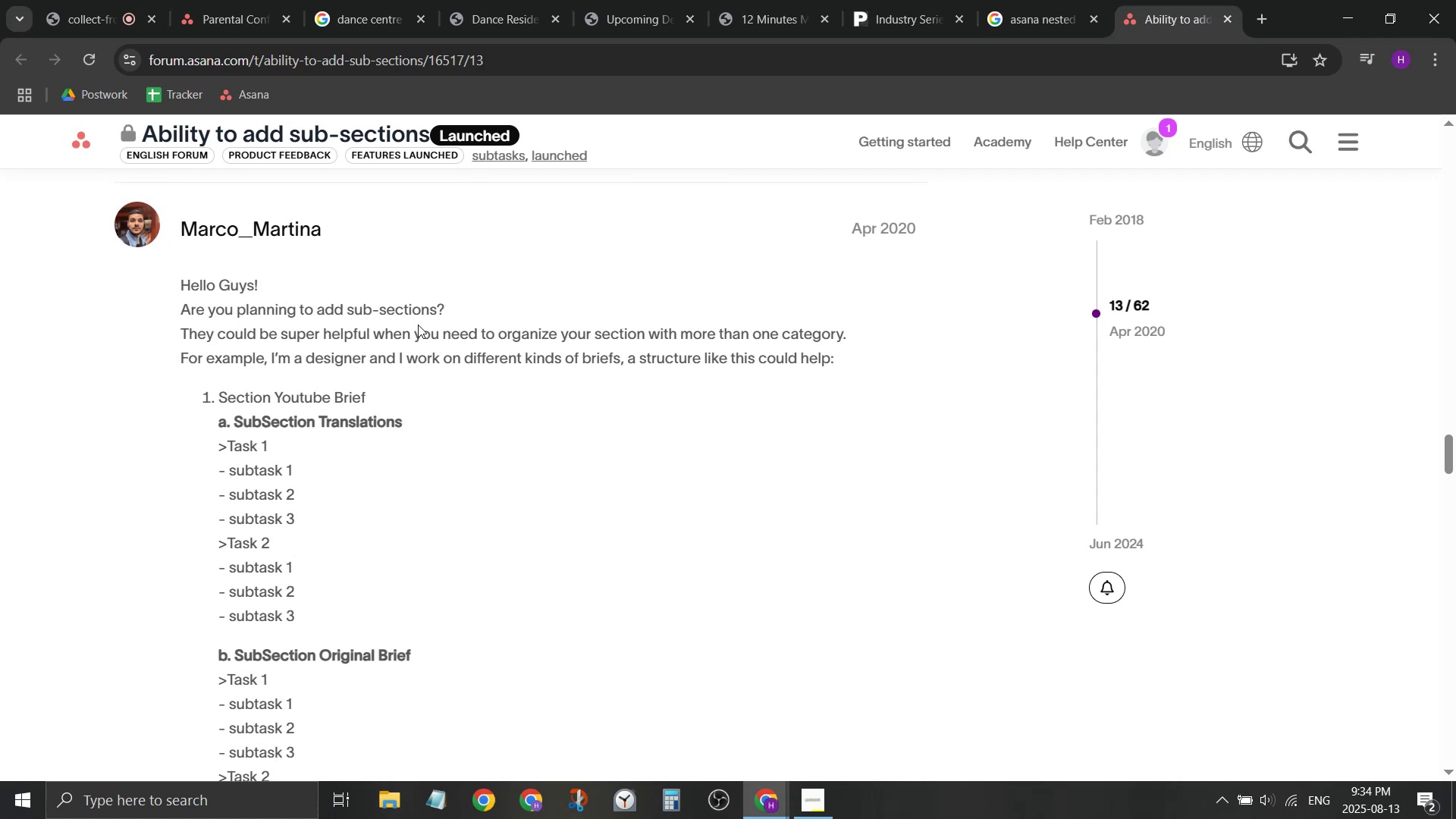 
scroll: coordinate [426, 325], scroll_direction: down, amount: 31.0
 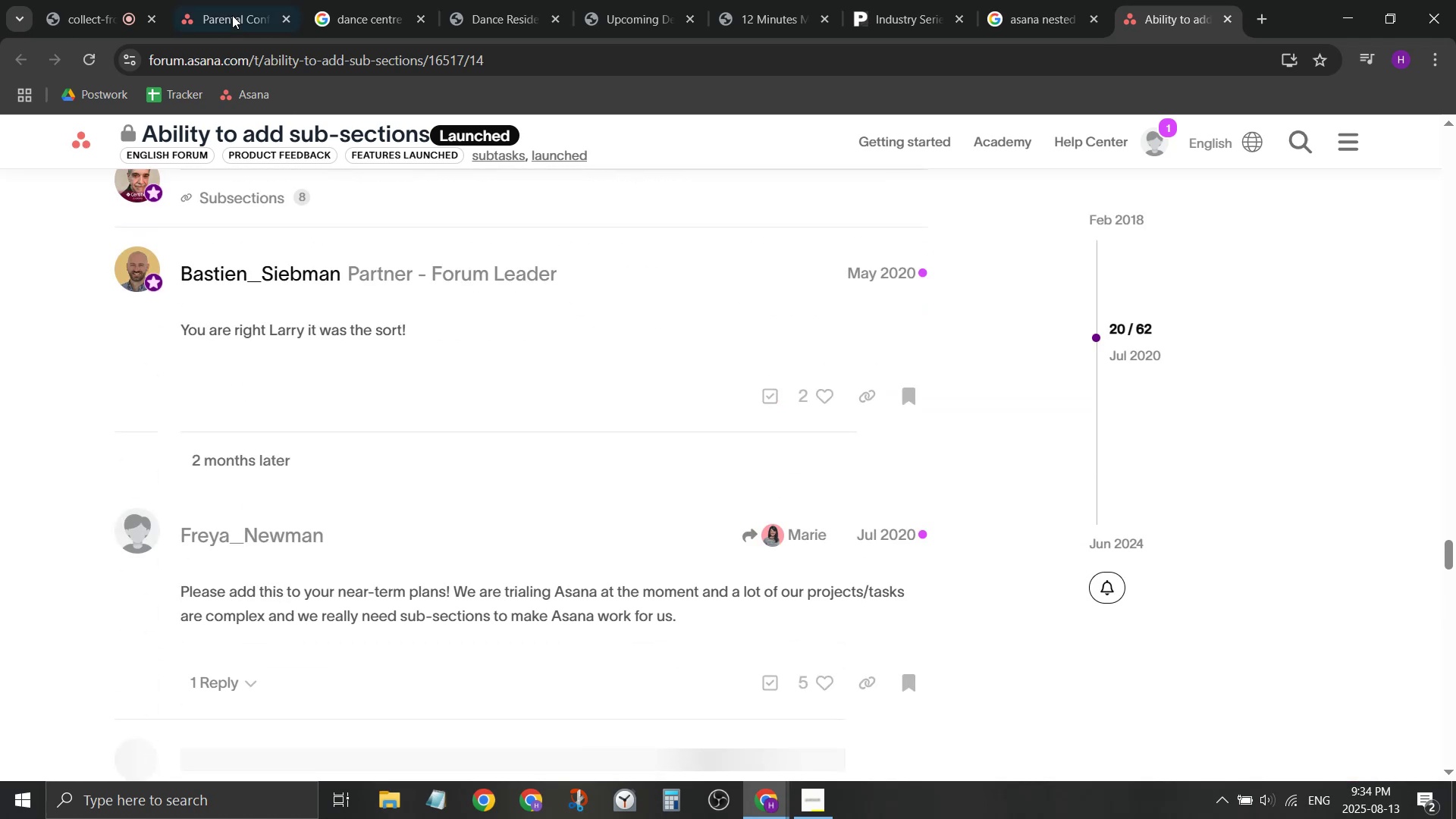 
left_click([232, 14])
 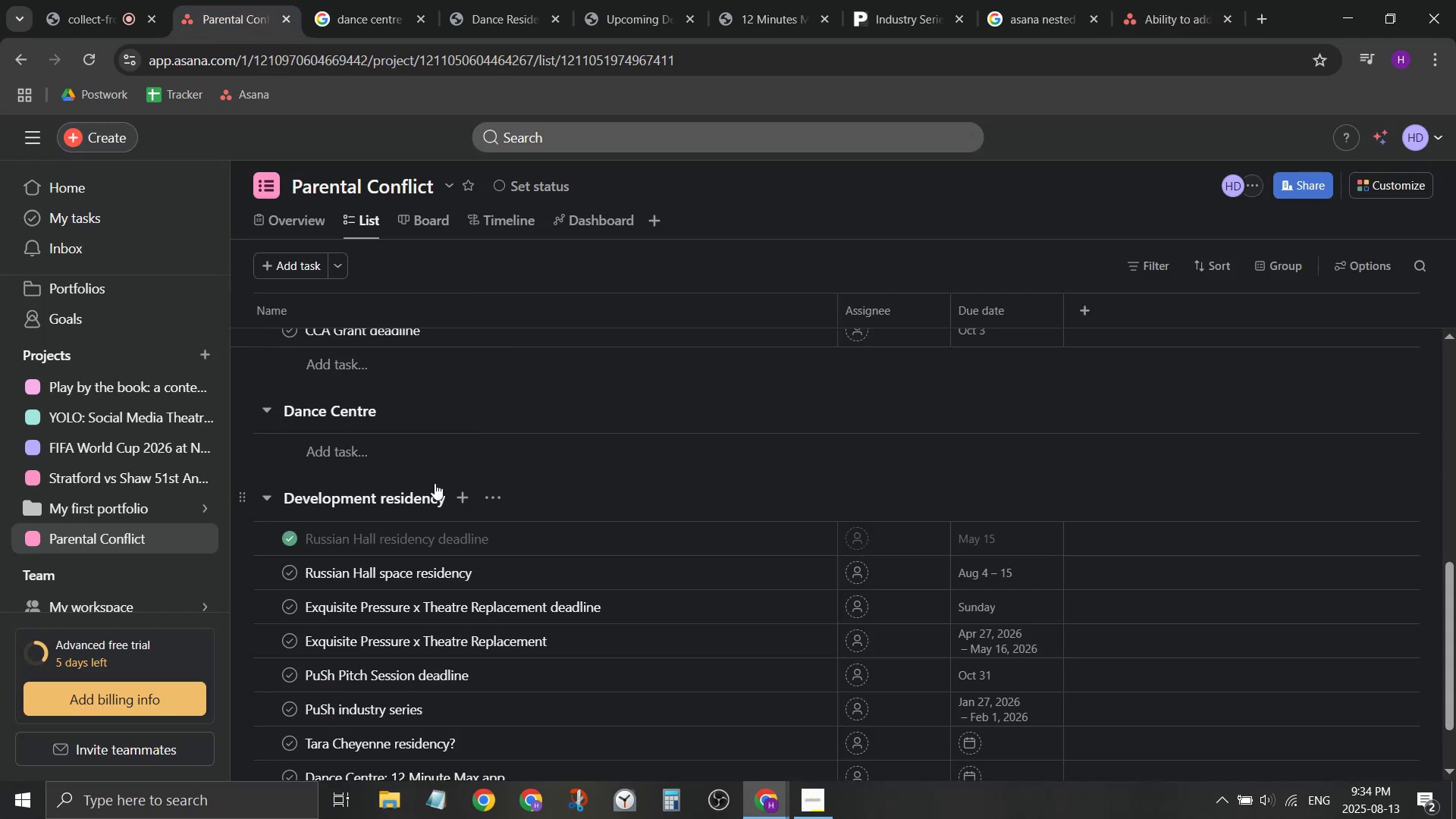 
scroll: coordinate [435, 500], scroll_direction: down, amount: 3.0
 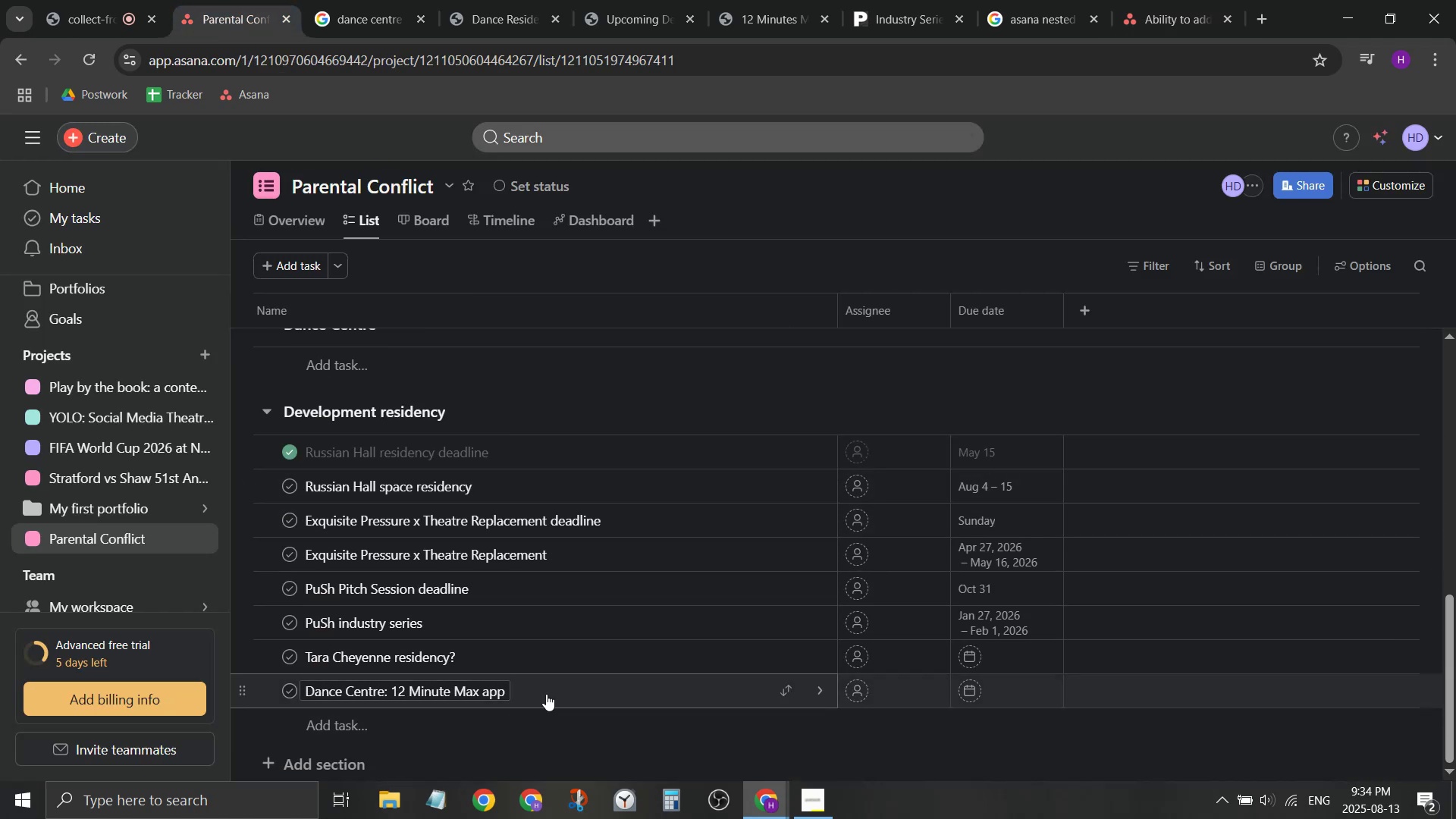 
left_click([1035, 0])
 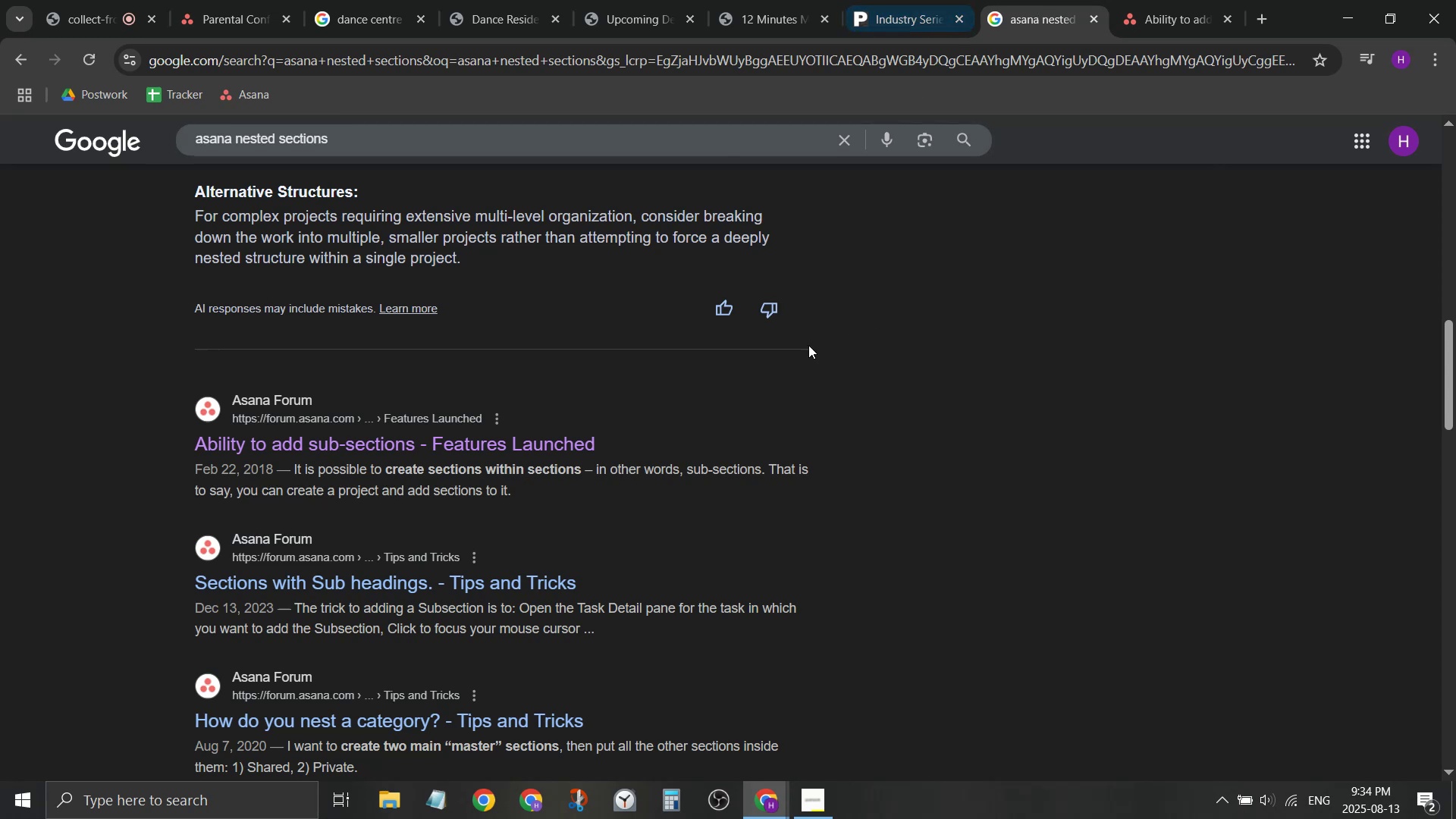 
scroll: coordinate [452, 266], scroll_direction: up, amount: 6.0
 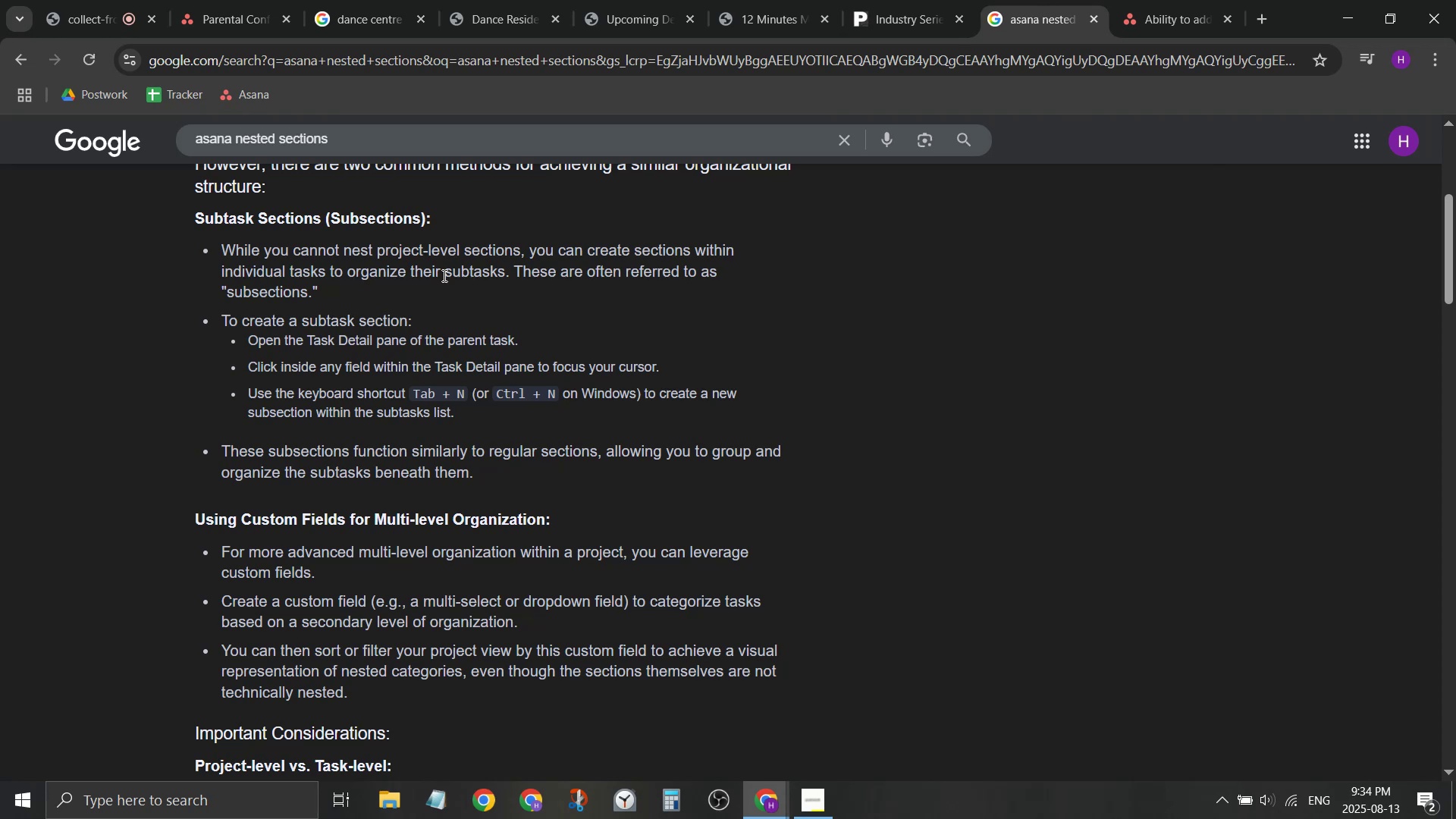 
wait(13.12)
 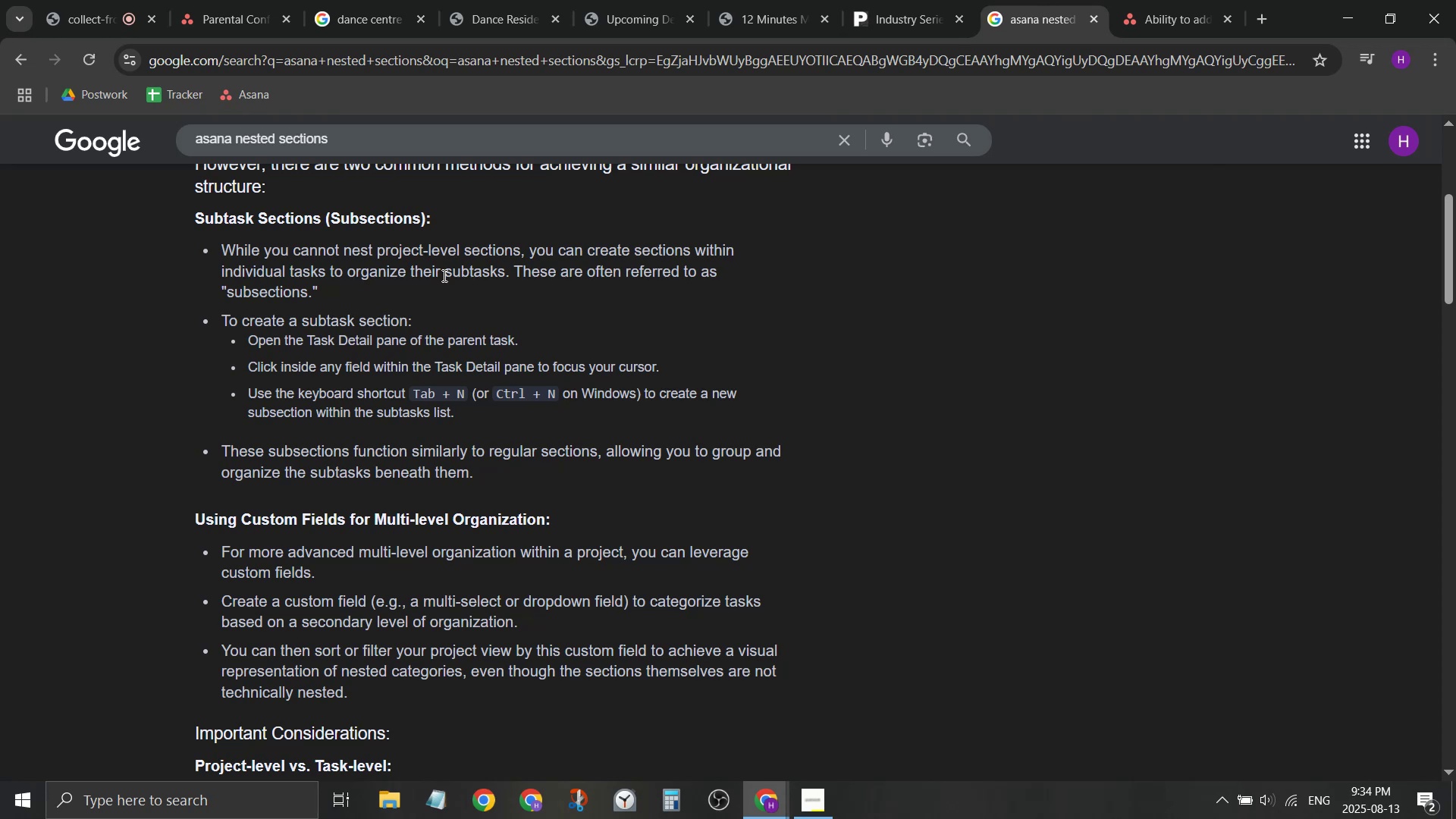 
left_click([242, 0])
 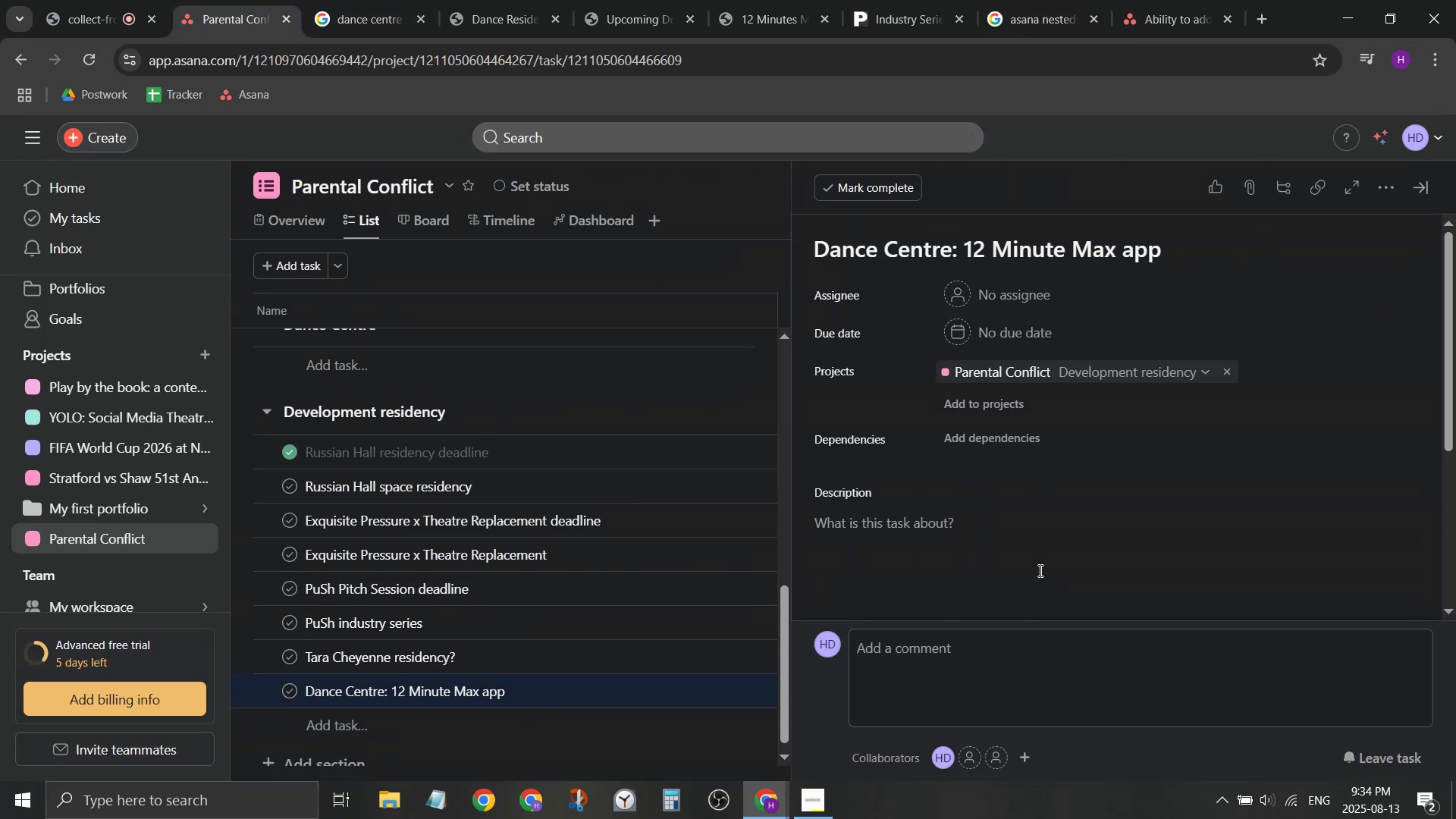 
hold_key(key=AltLeft, duration=0.38)
 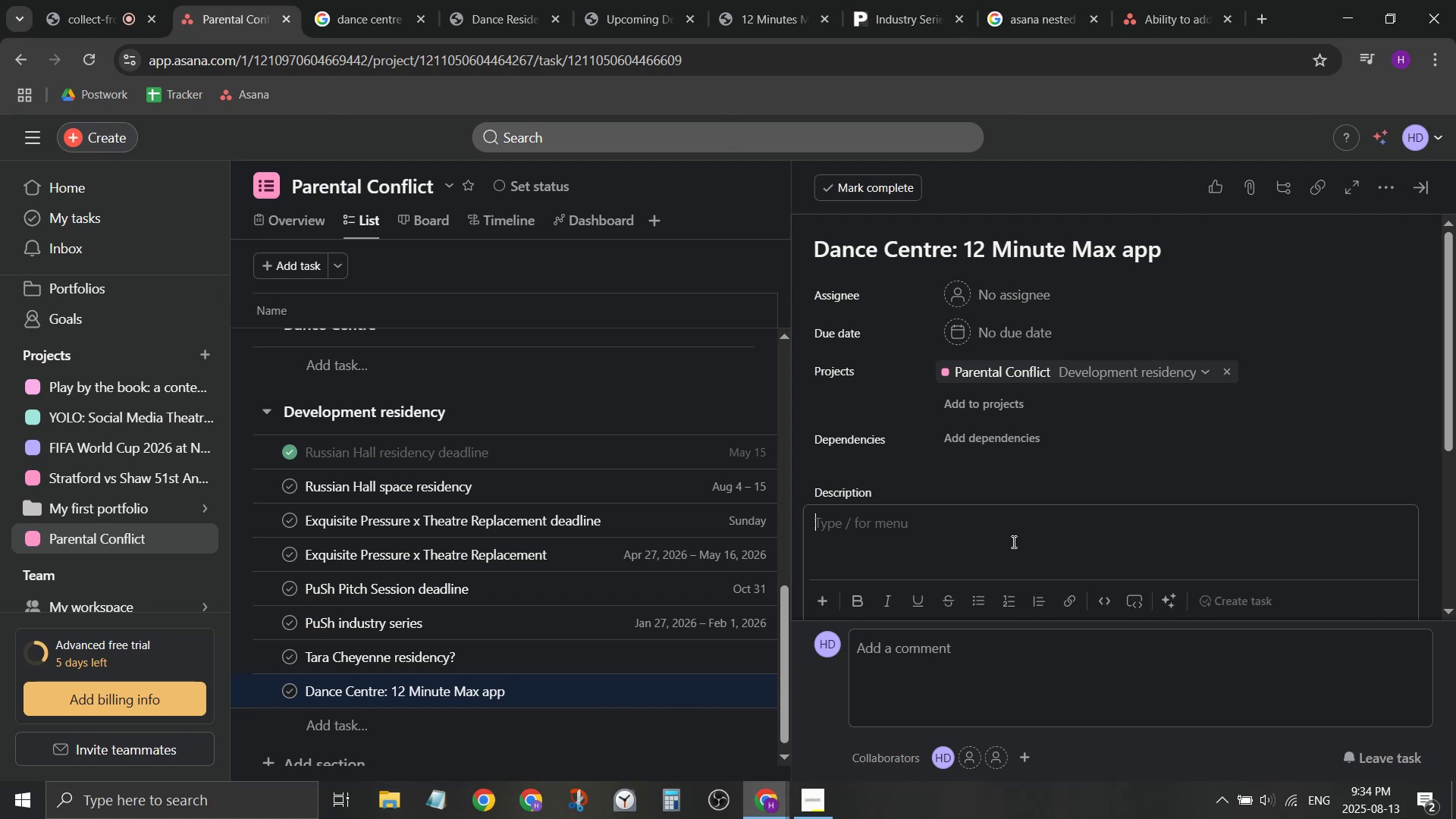 
type(nnf)
key(Backspace)
 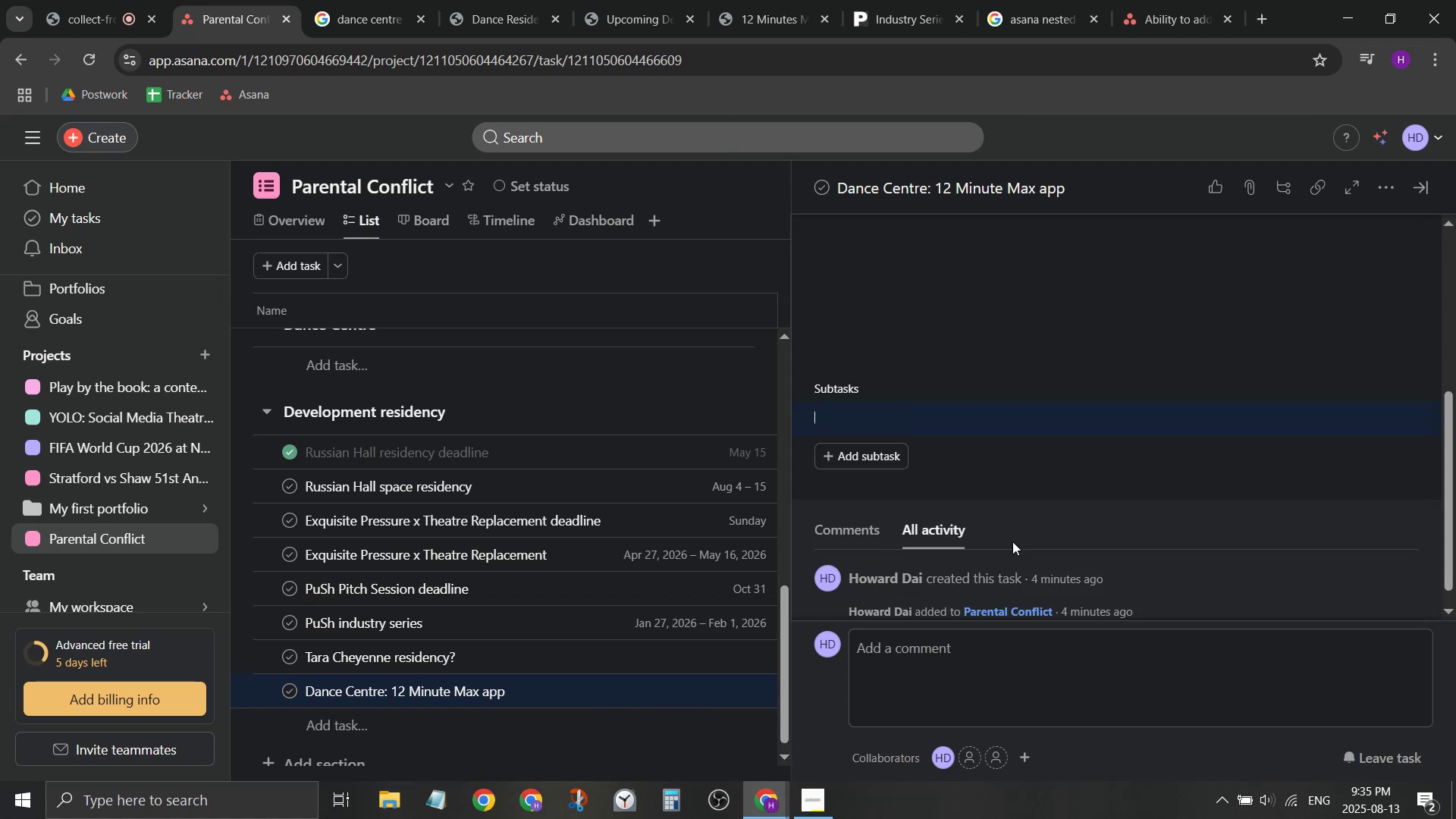 
hold_key(key=Tab, duration=0.4)
 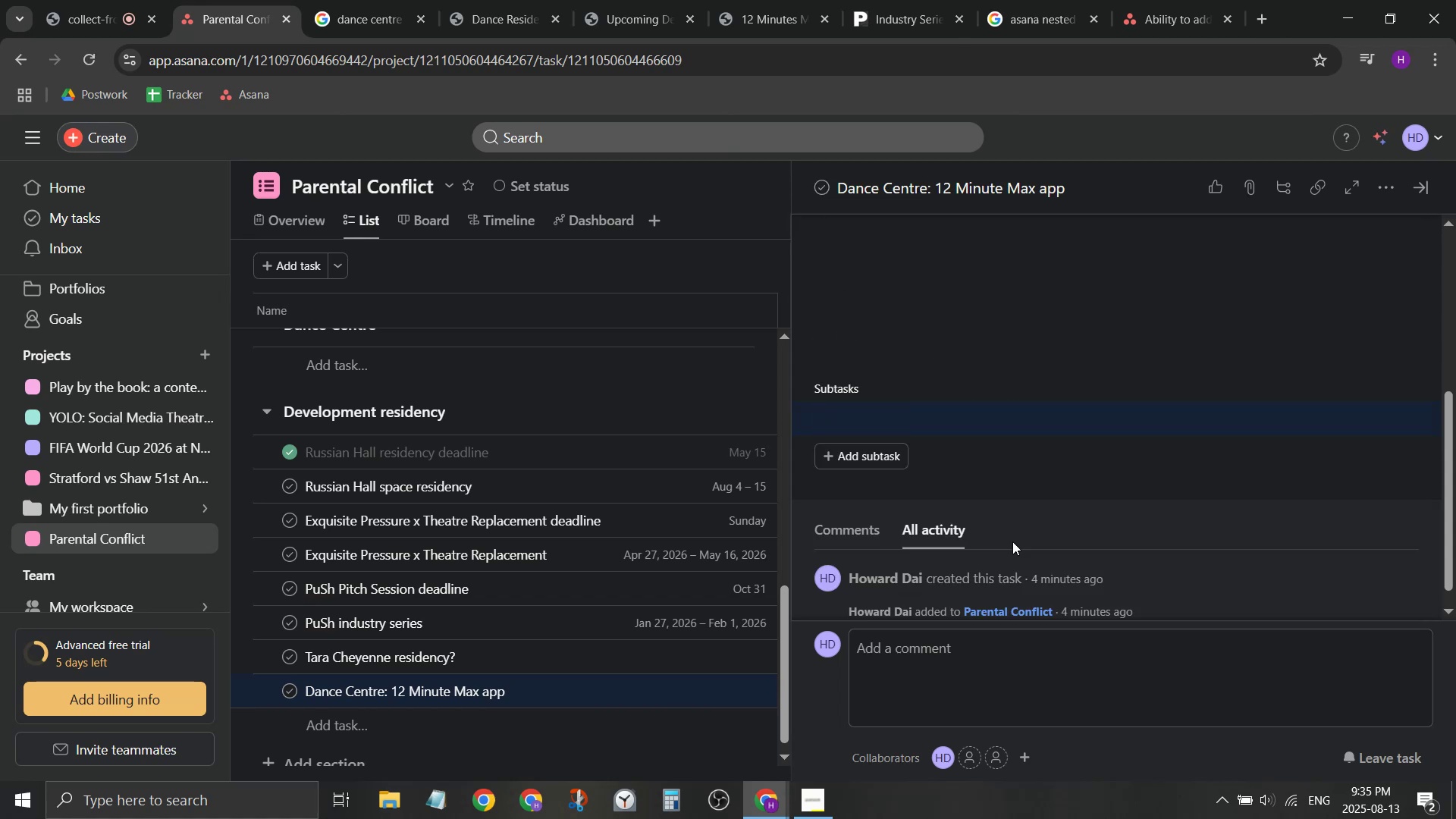 
wait(7.77)
 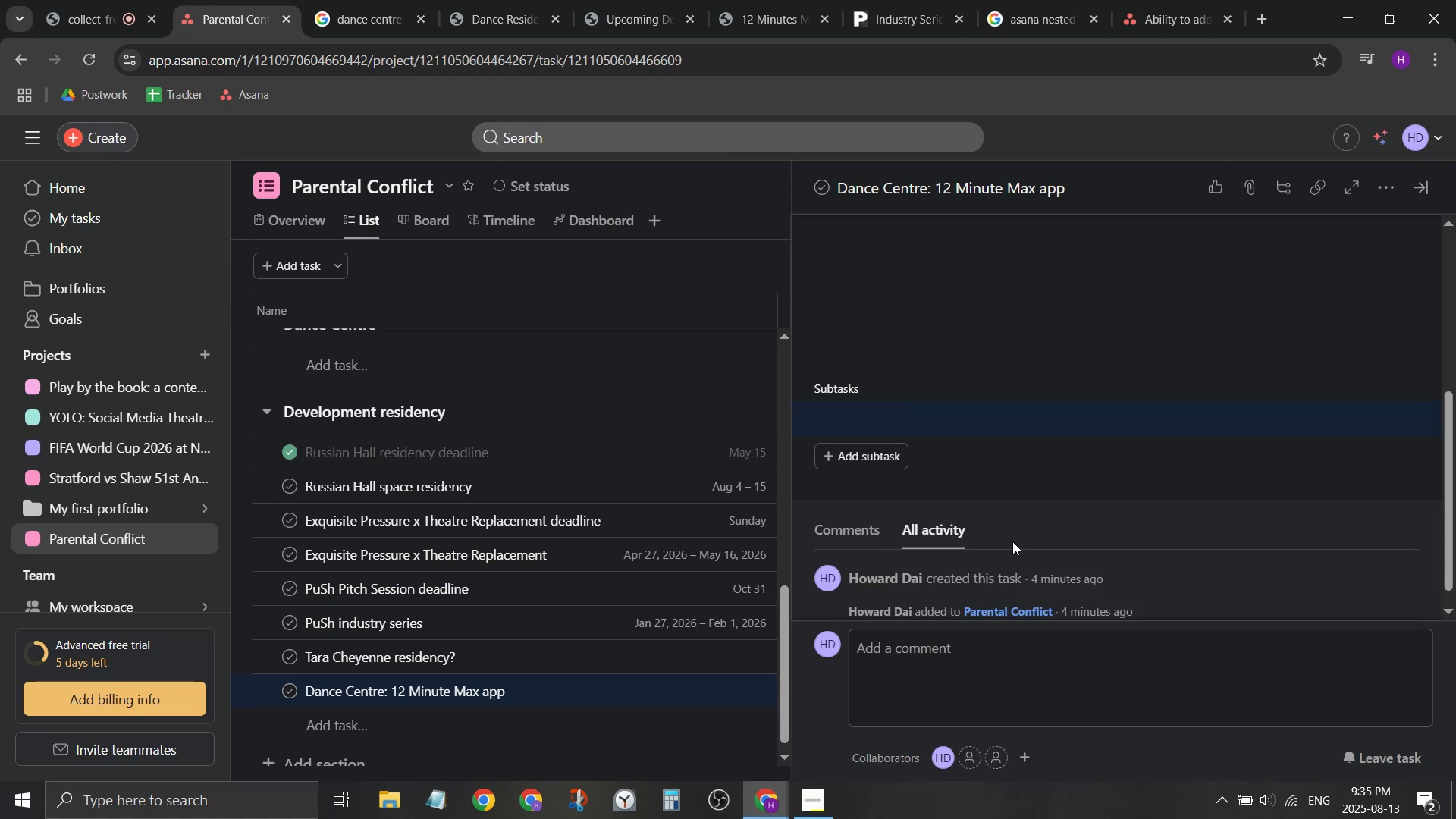 
type(Dance Centre)
 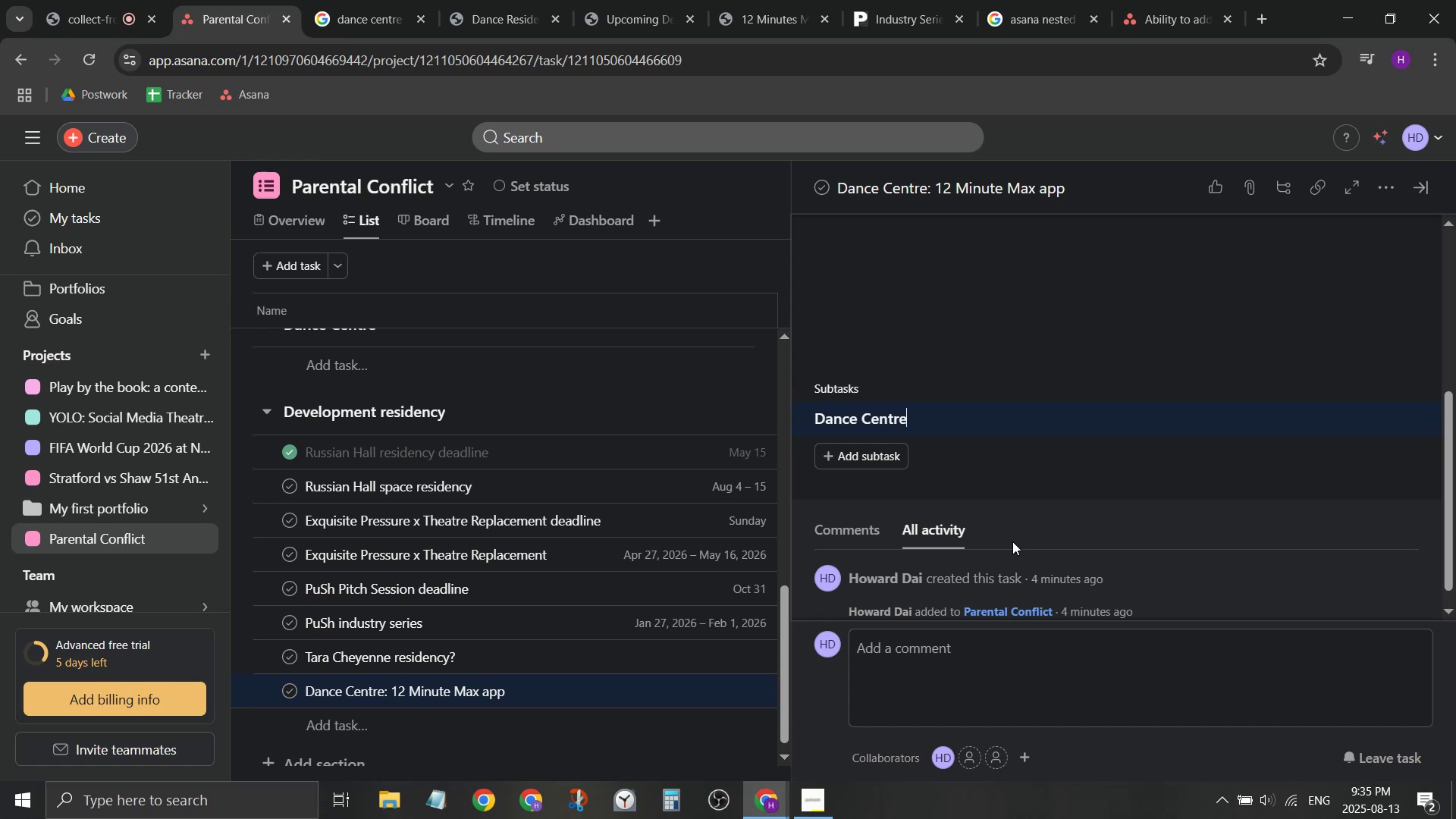 
key(Enter)
 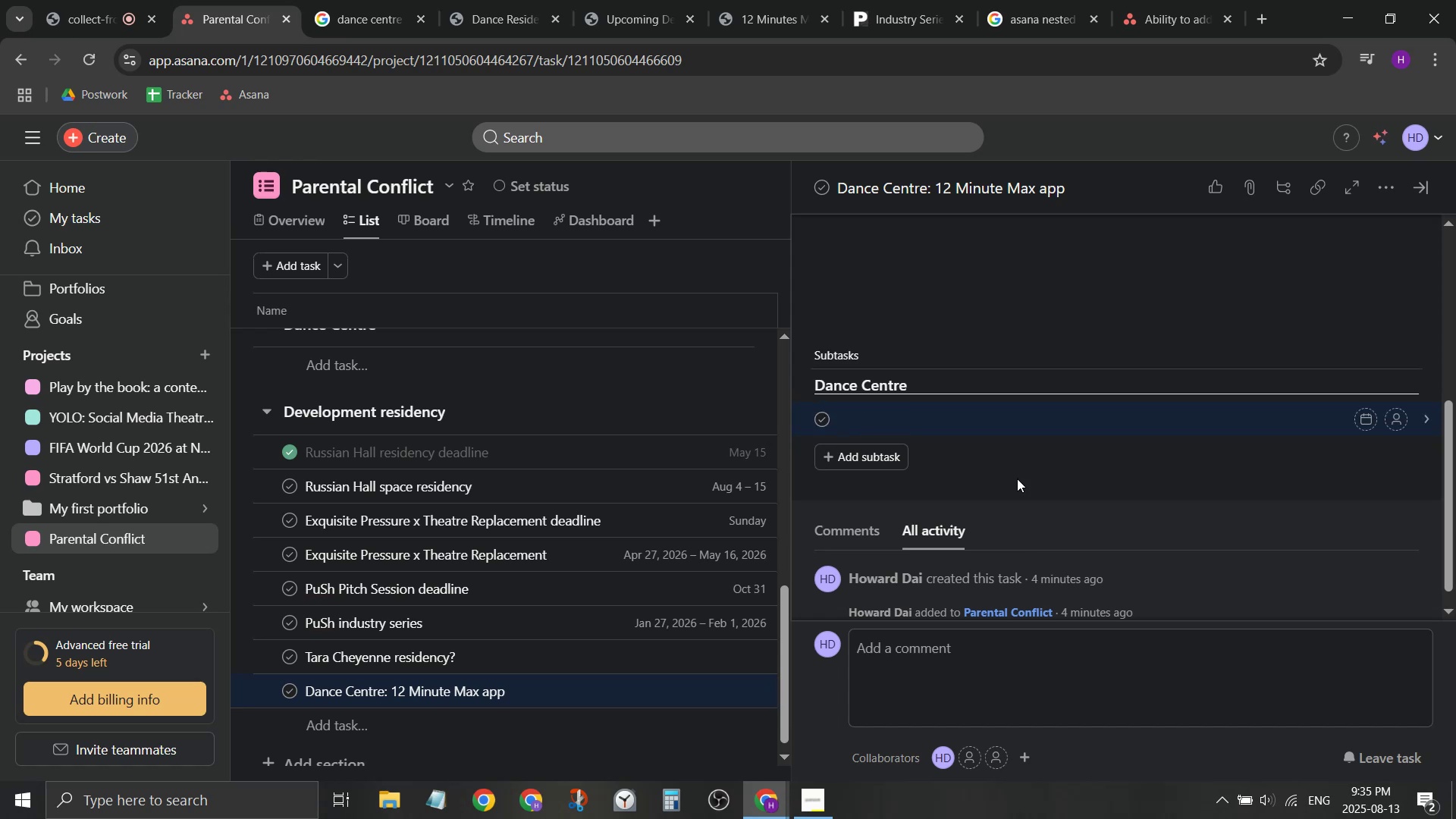 
left_click([994, 304])
 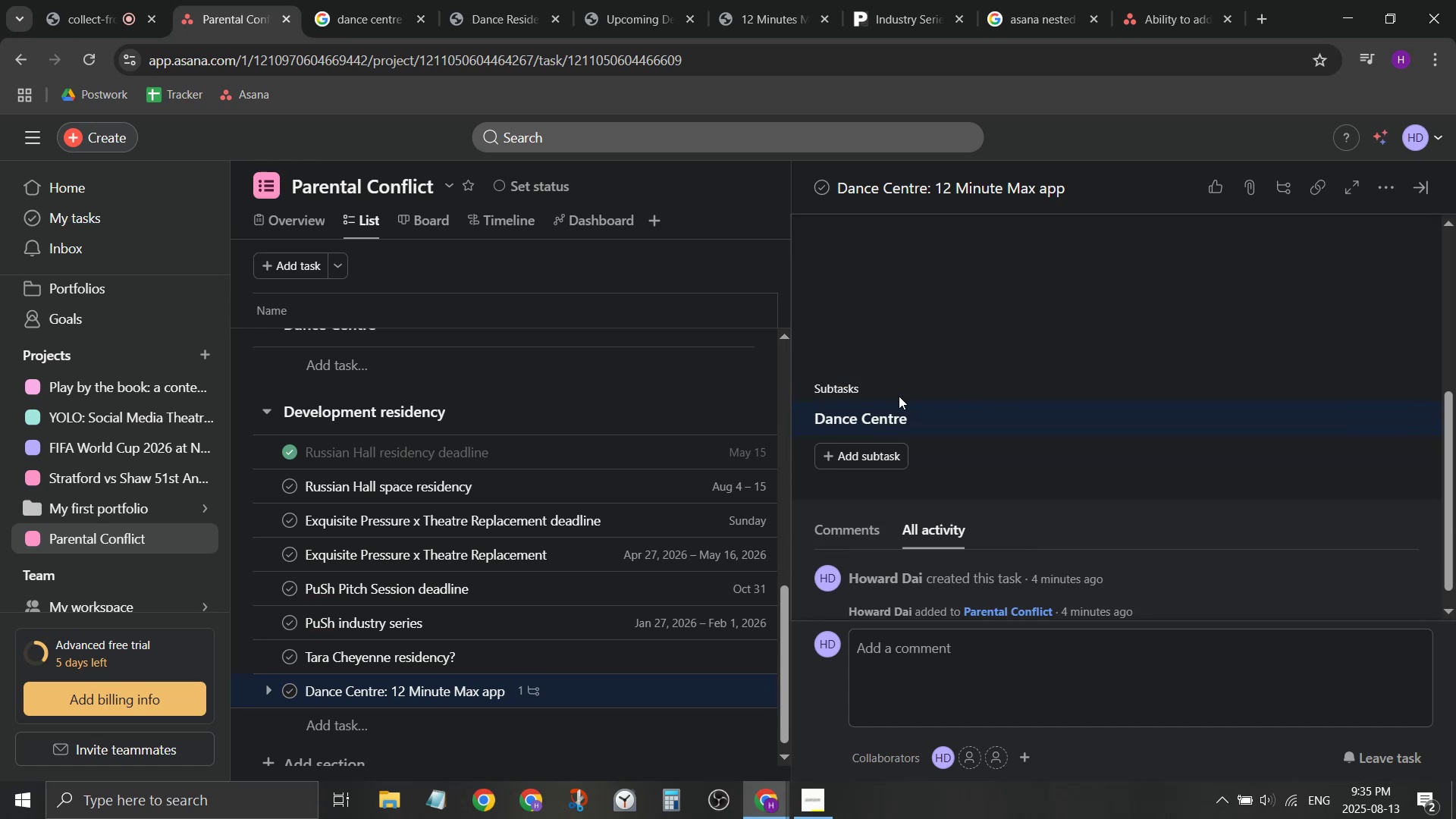 
scroll: coordinate [529, 494], scroll_direction: down, amount: 3.0
 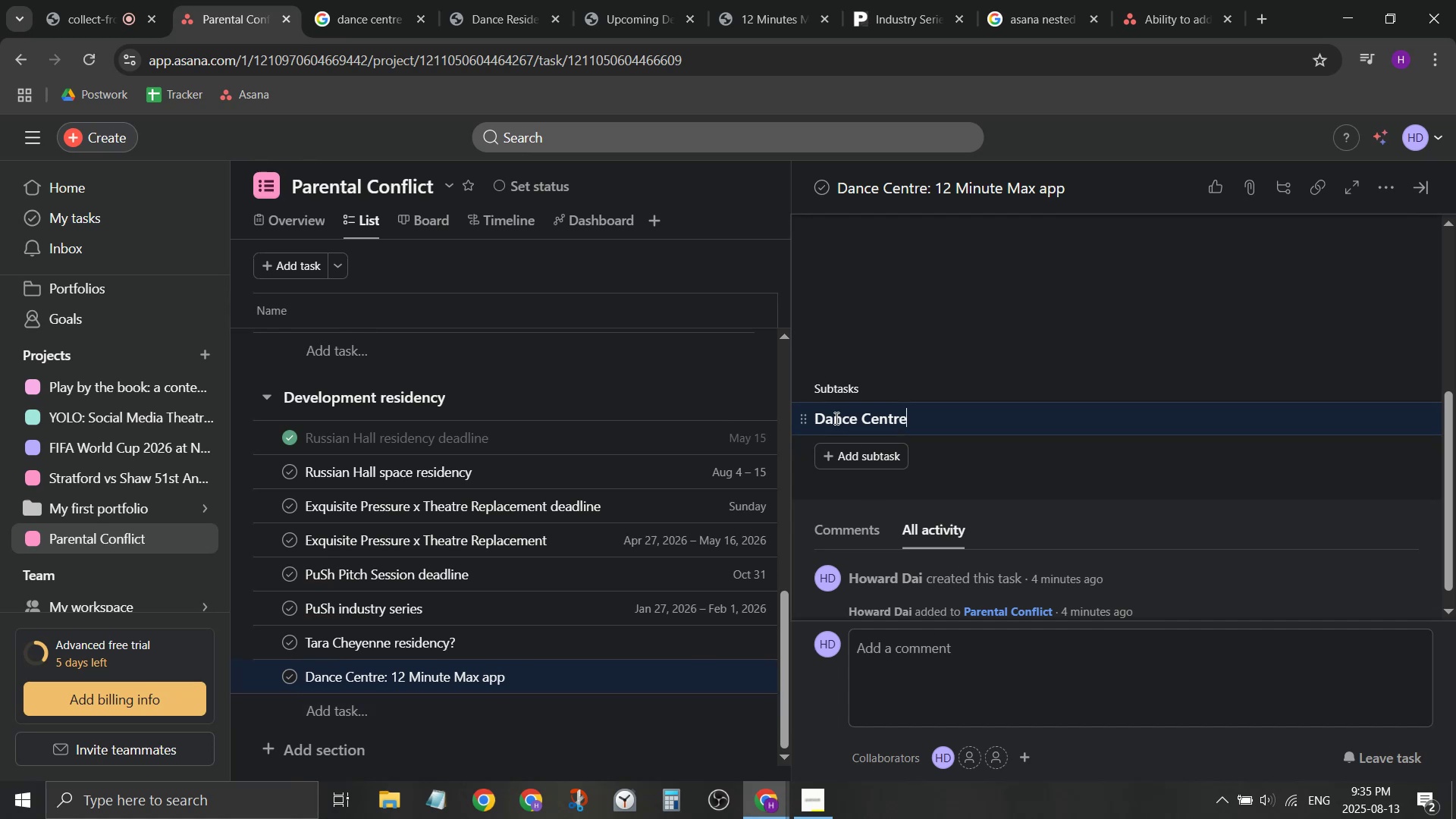 
left_click_drag(start_coordinate=[807, 426], to_coordinate=[299, 755])
 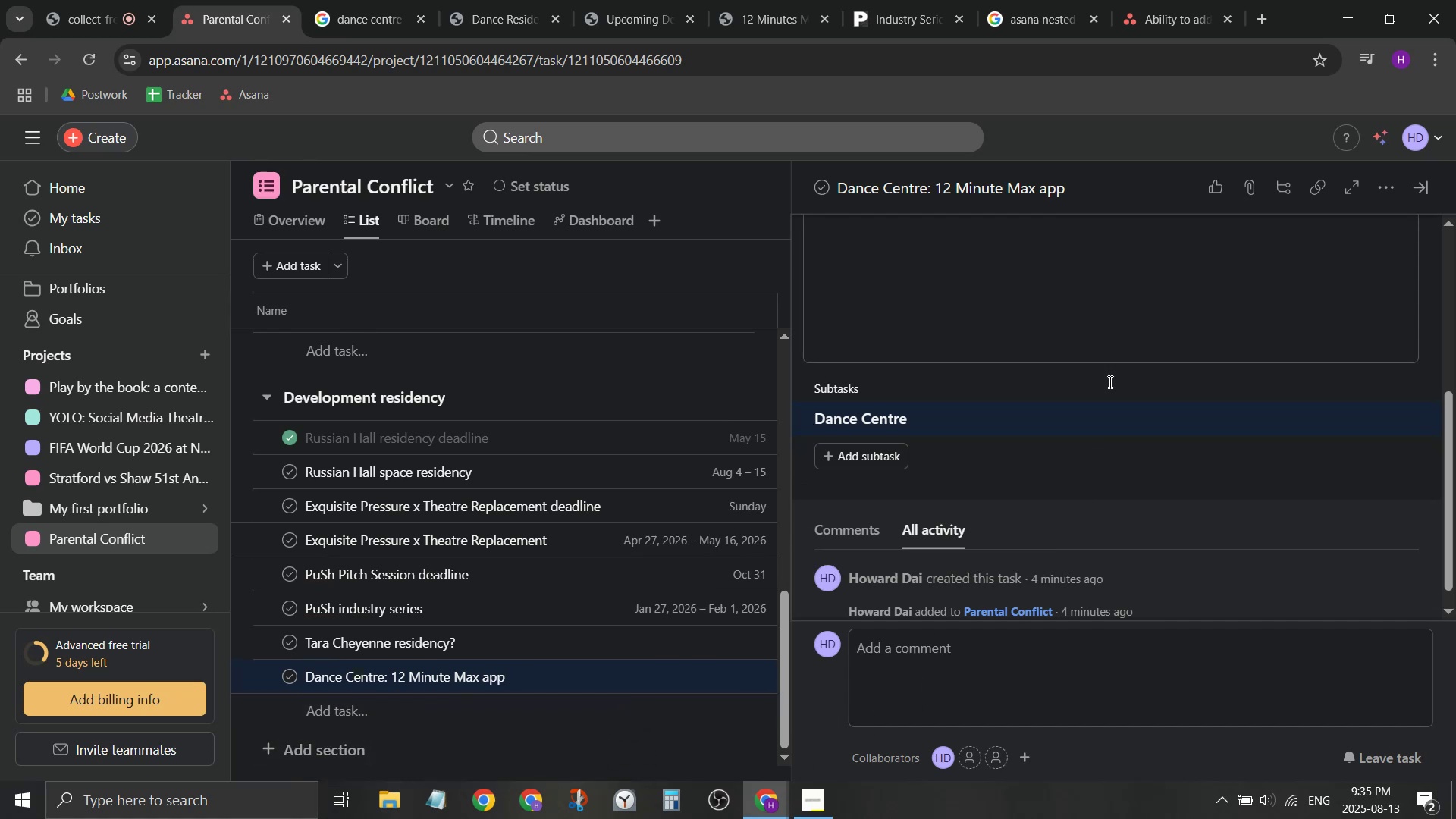 
left_click([1135, 428])
 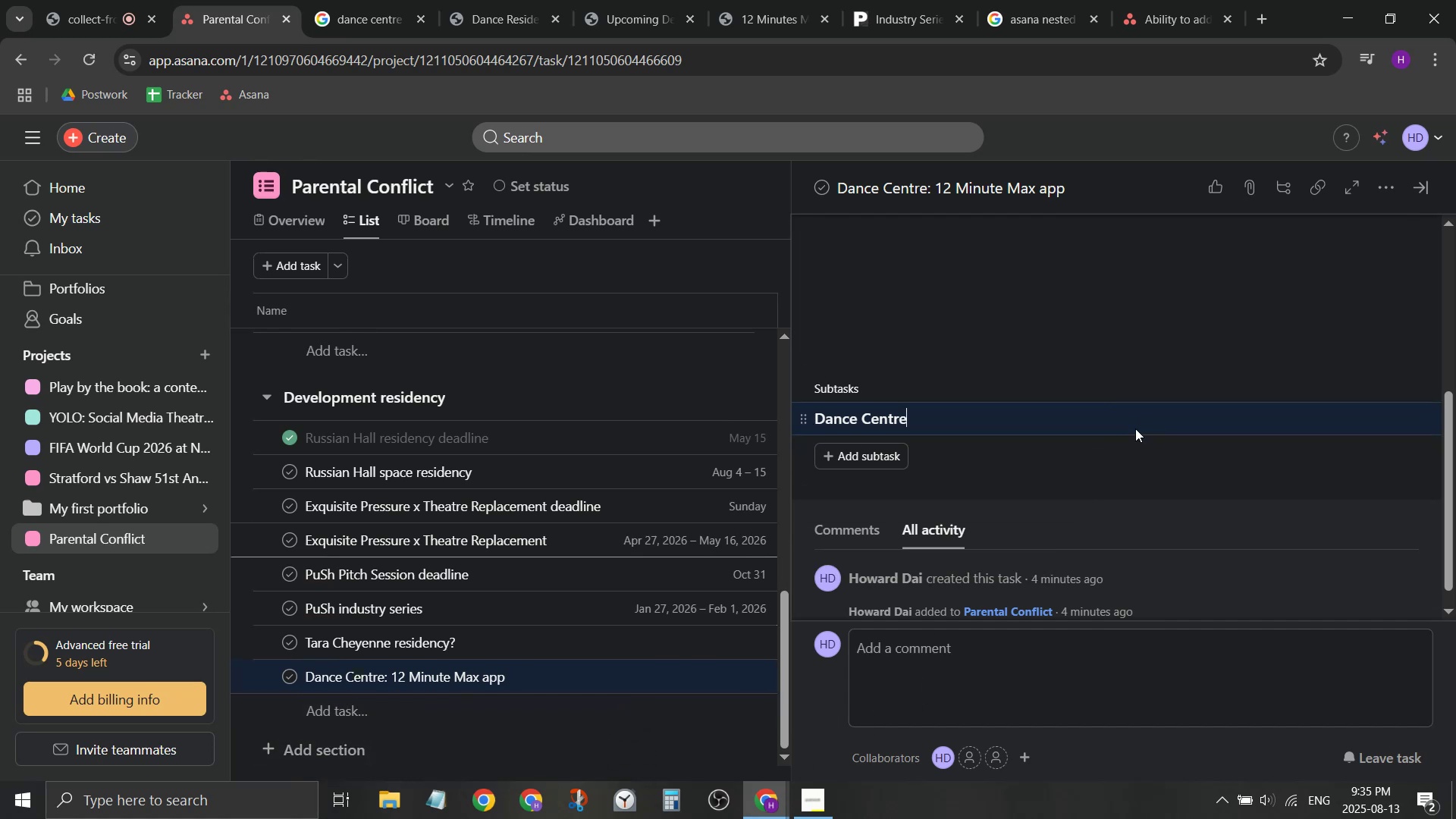 
left_click([1135, 428])
 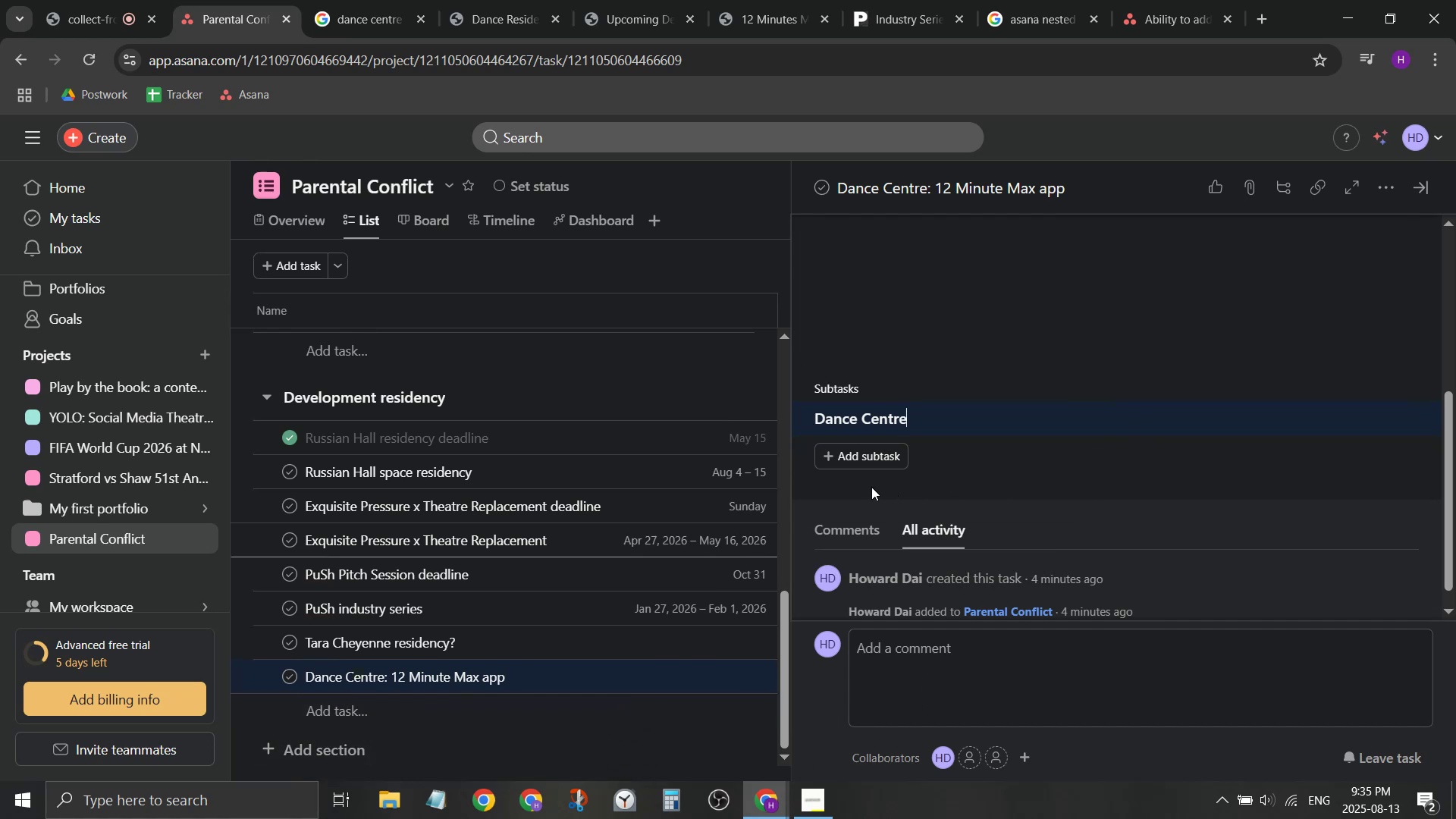 
scroll: coordinate [948, 403], scroll_direction: up, amount: 1.0
 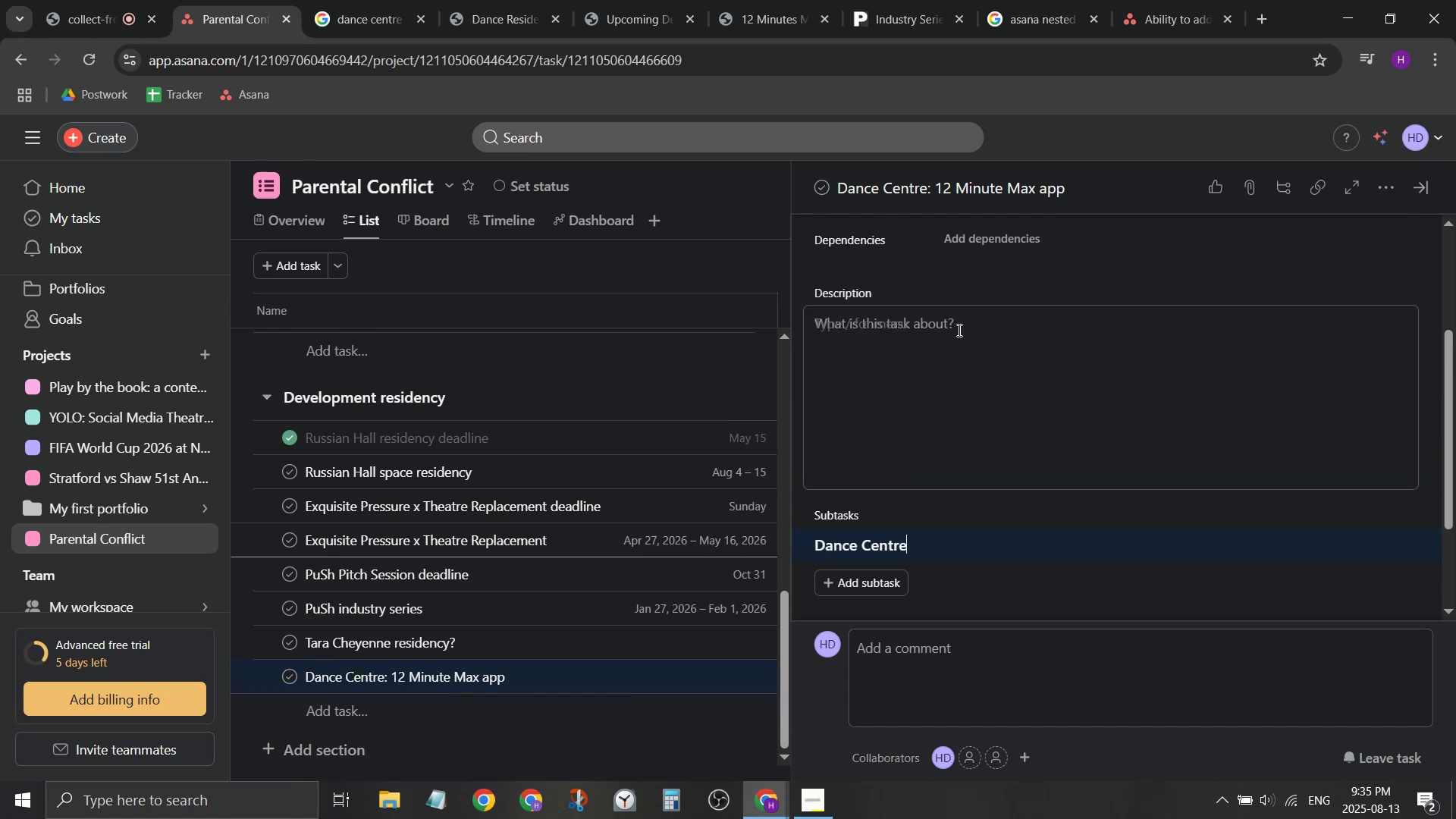 
left_click([959, 345])
 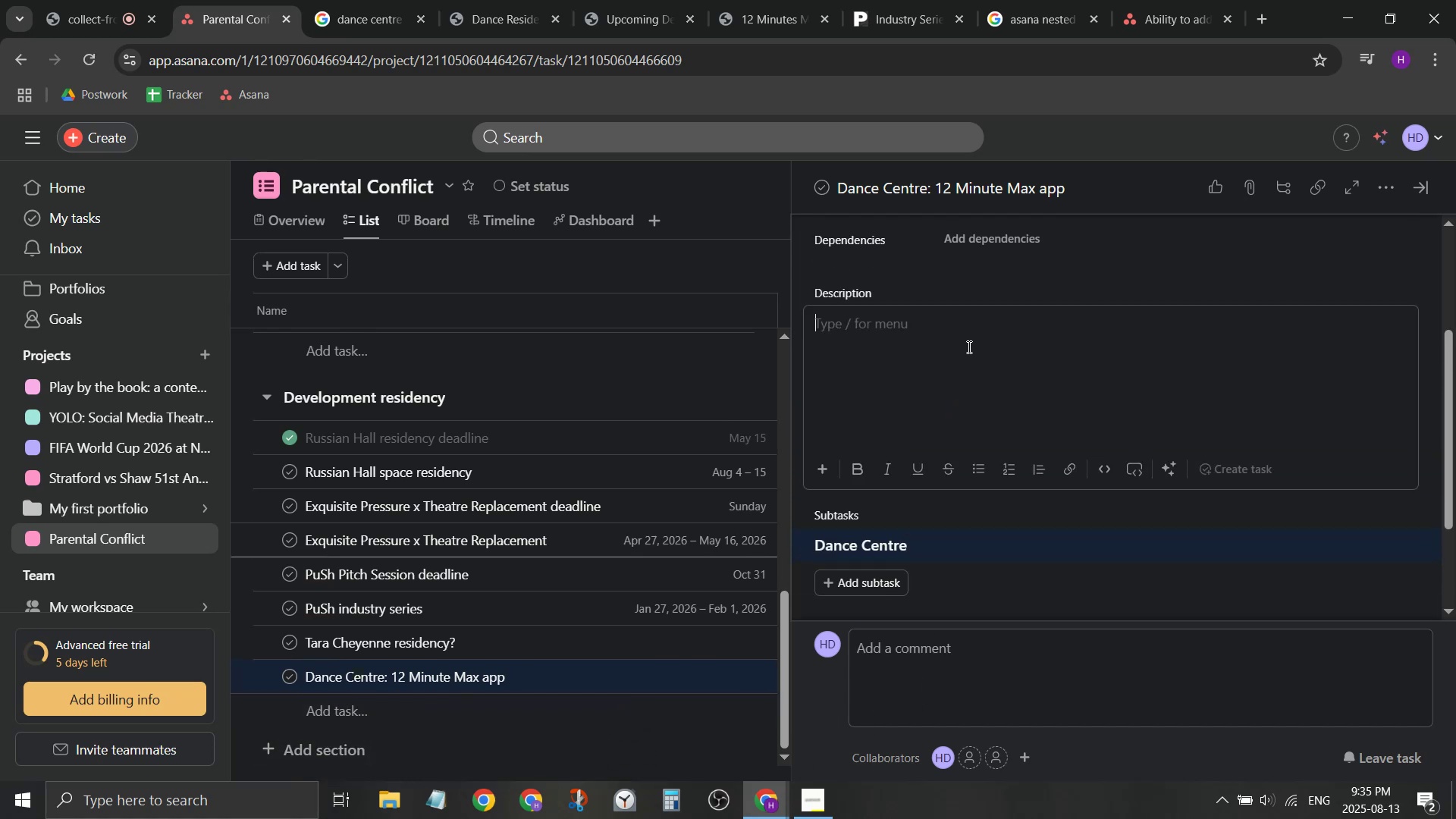 
key(Slash)
 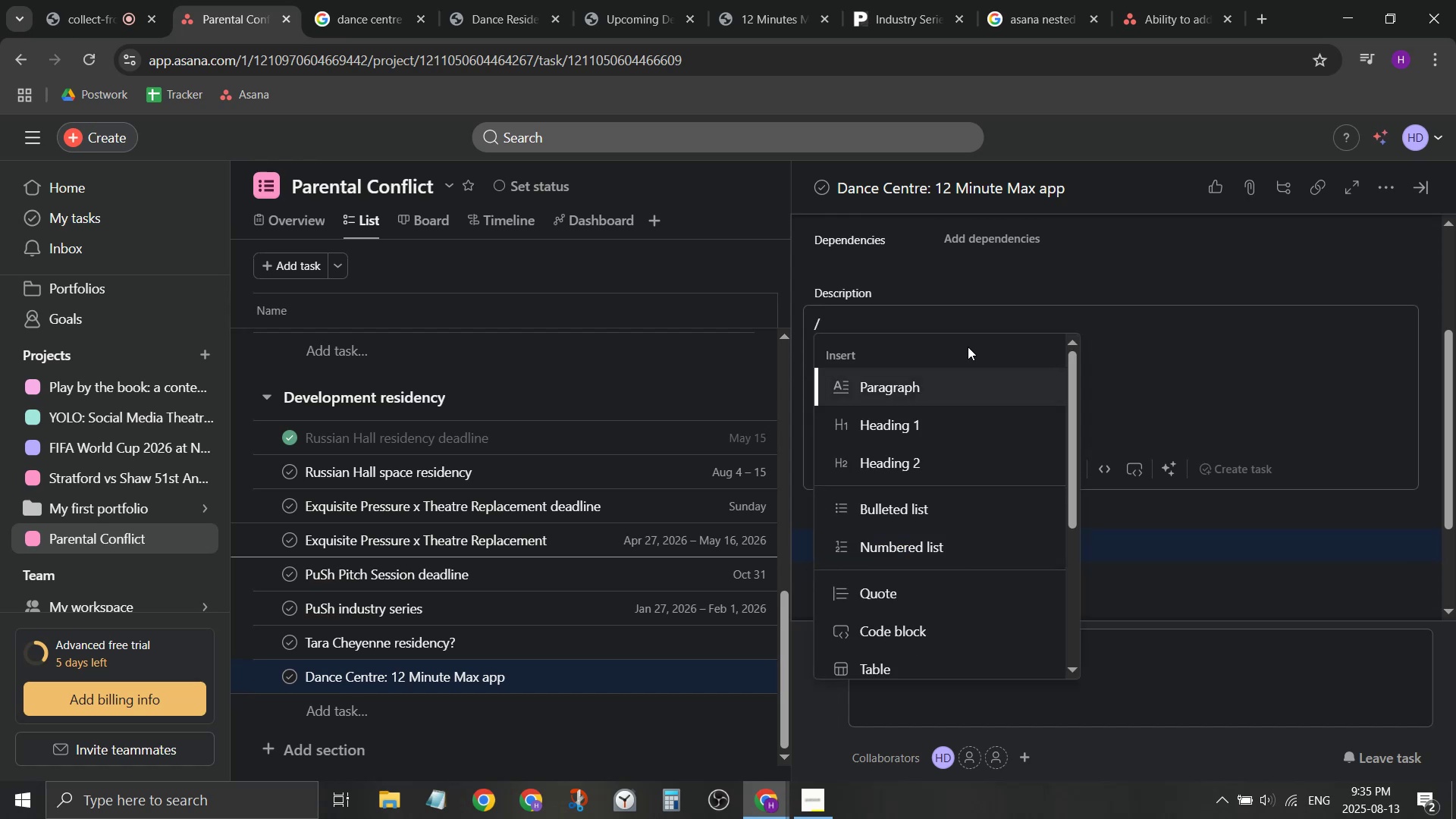 
scroll: coordinate [980, 389], scroll_direction: down, amount: 3.0
 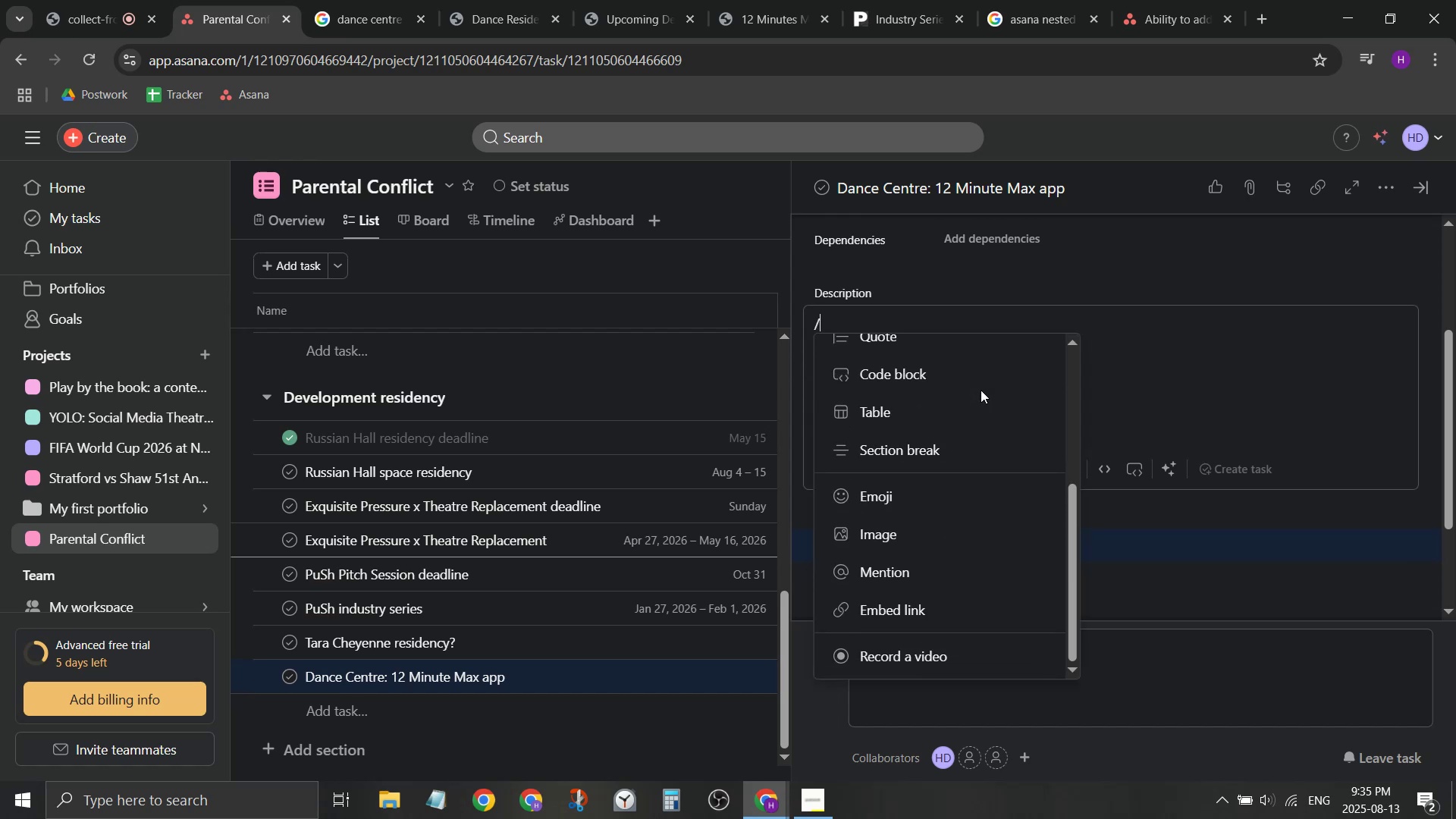 
key(Escape)
 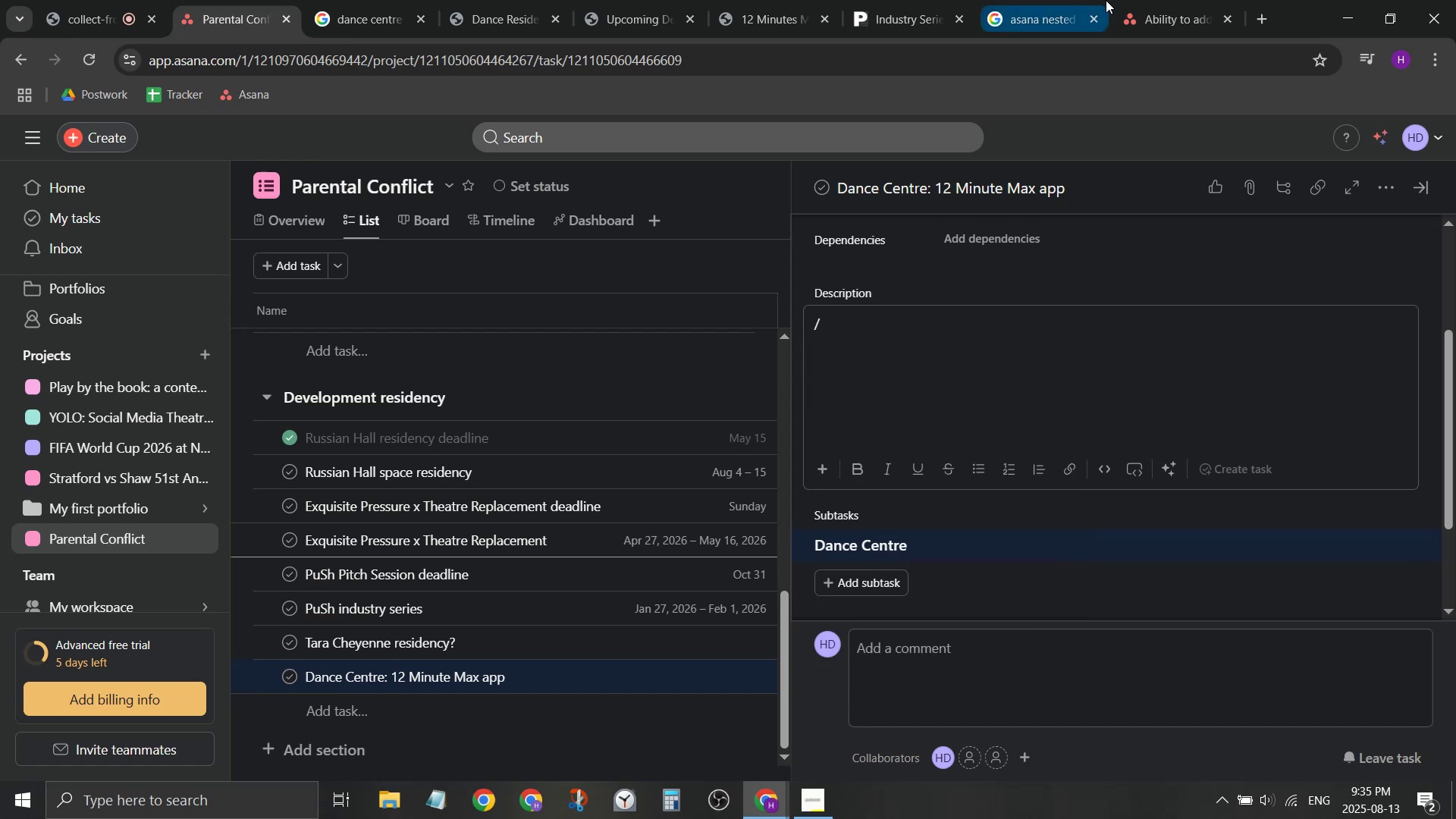 
left_click([1087, 0])
 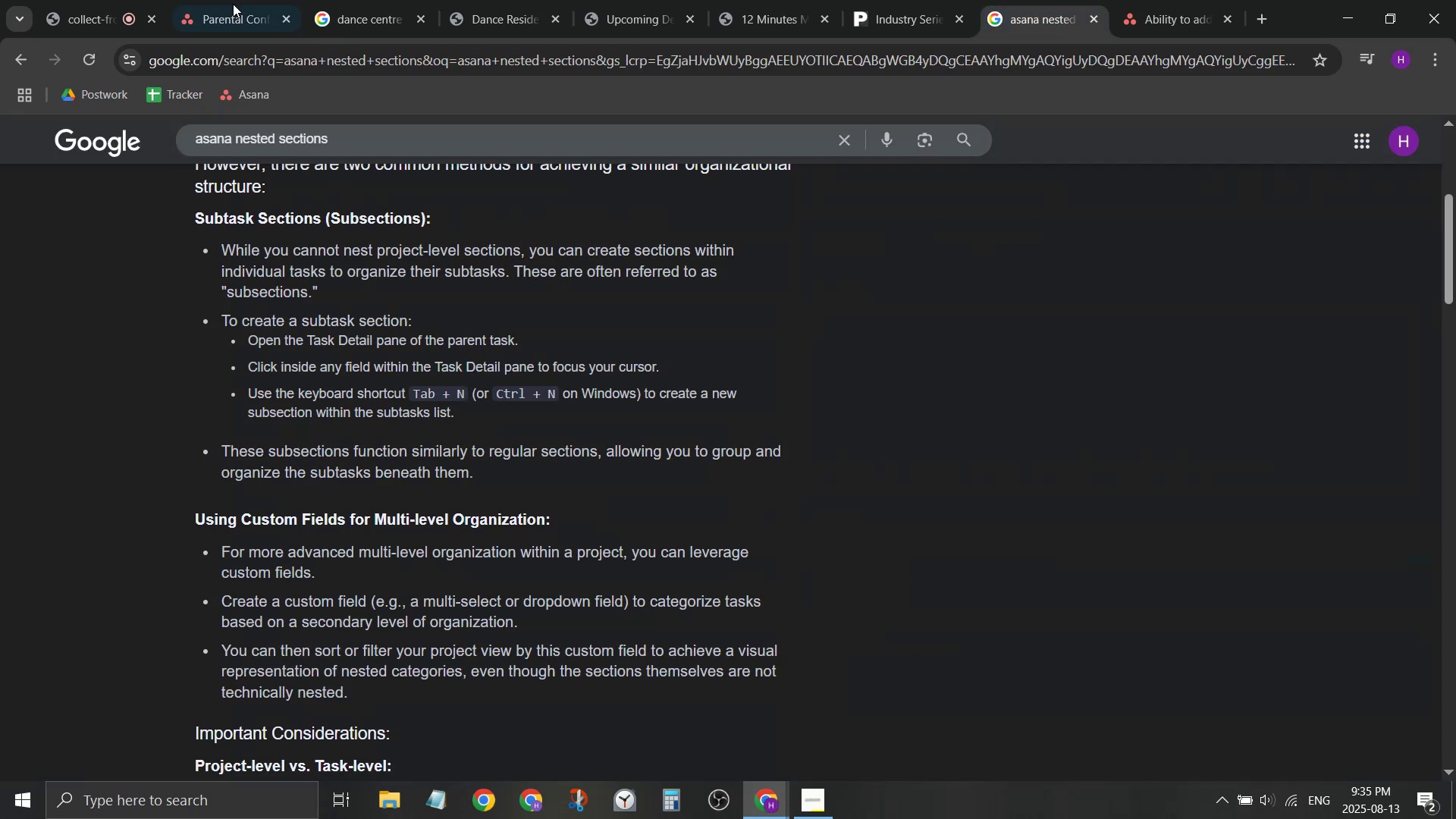 
key(Backspace)
 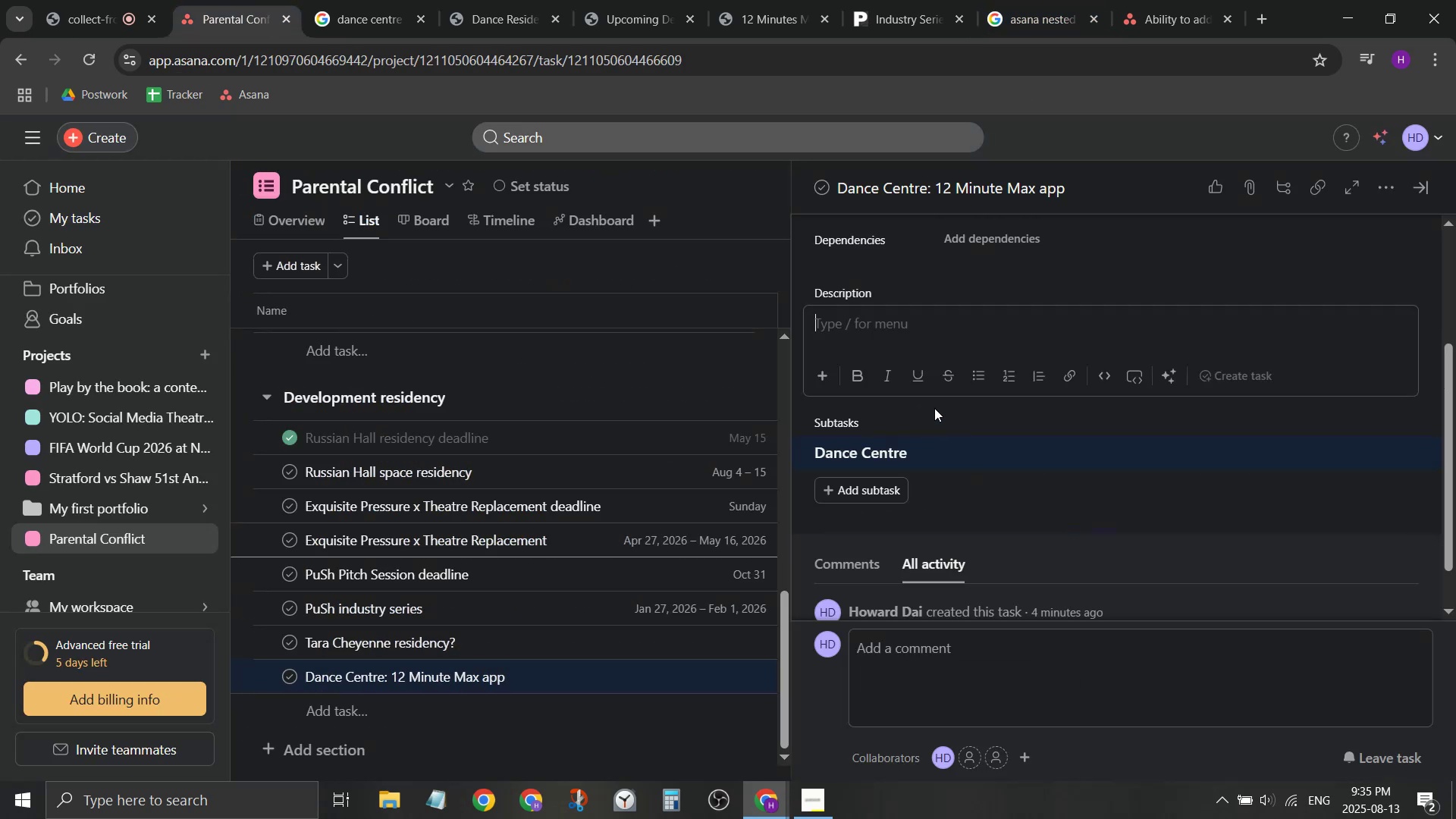 
key(Control+N)
 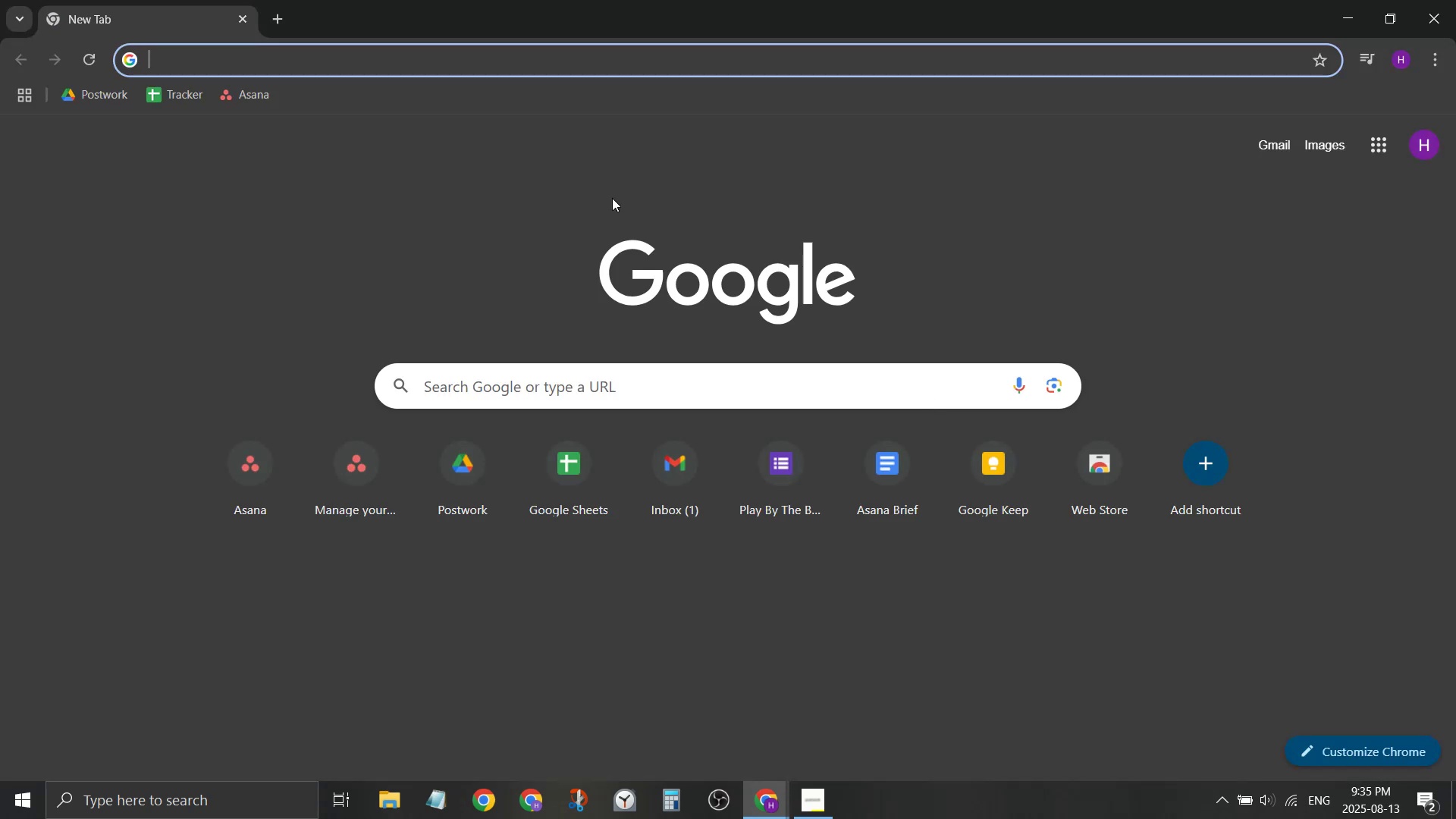 
middle_click([180, 0])
 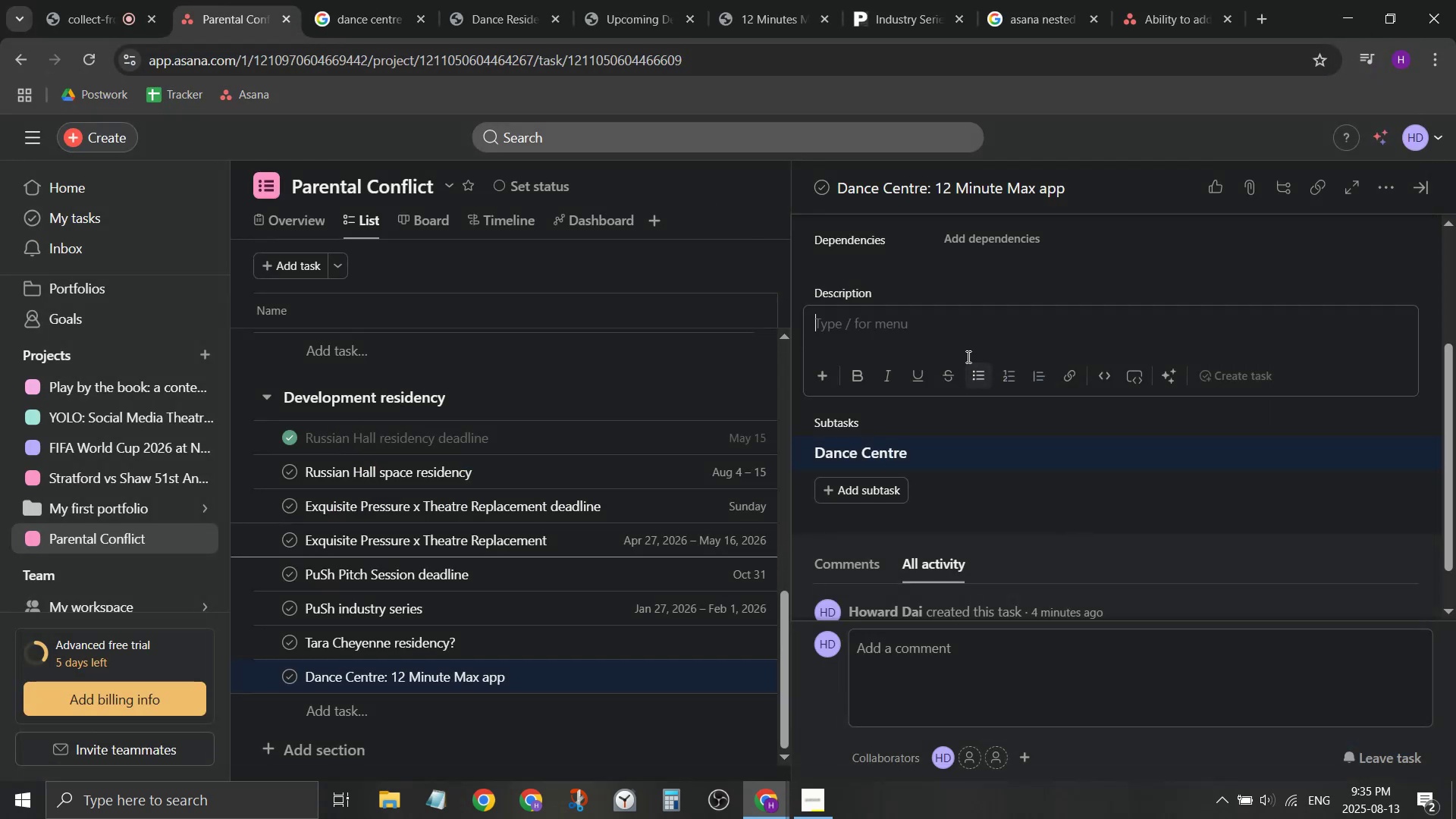 
left_click([949, 321])
 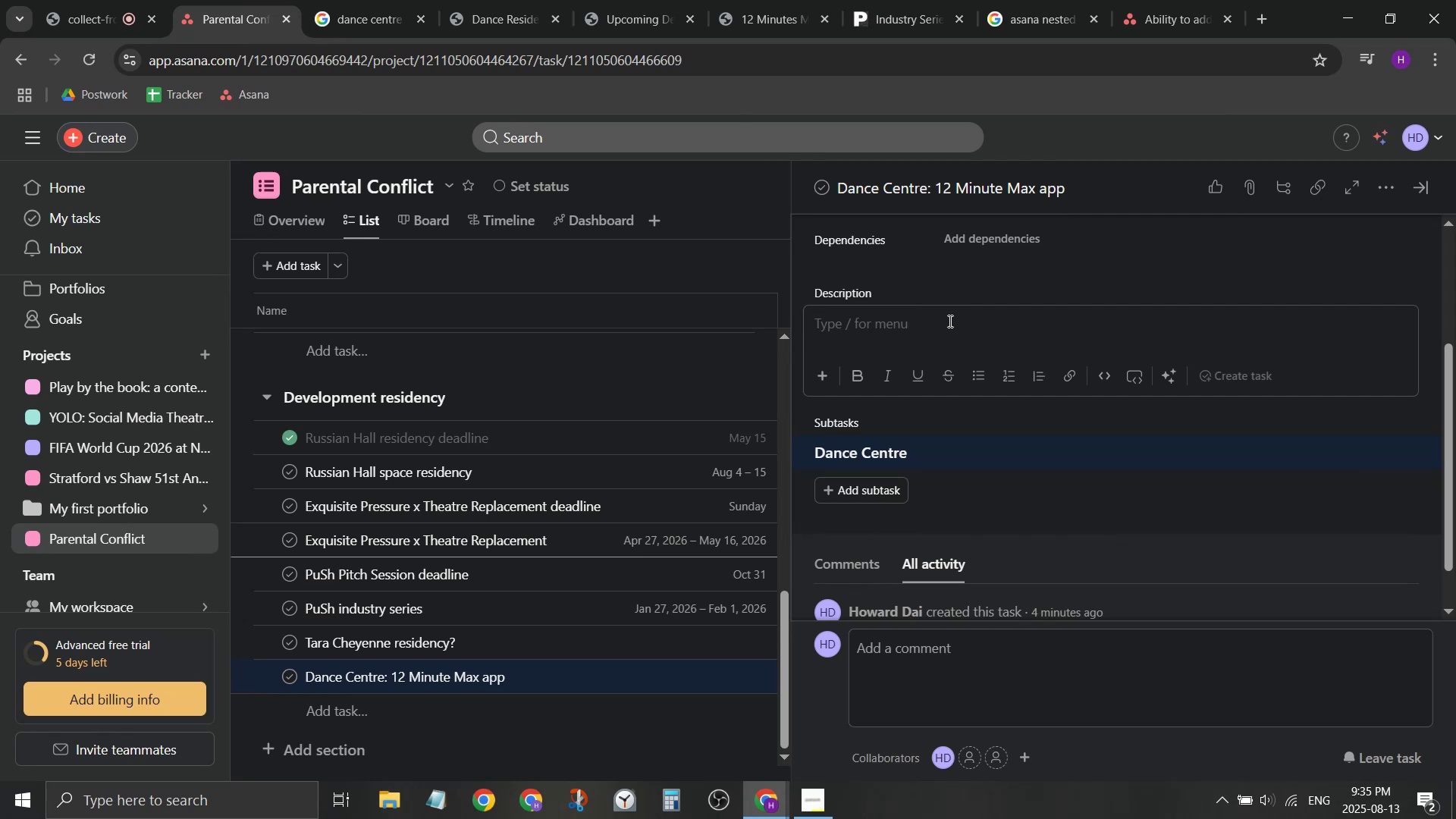 
hold_key(key=Tab, duration=0.34)
 